 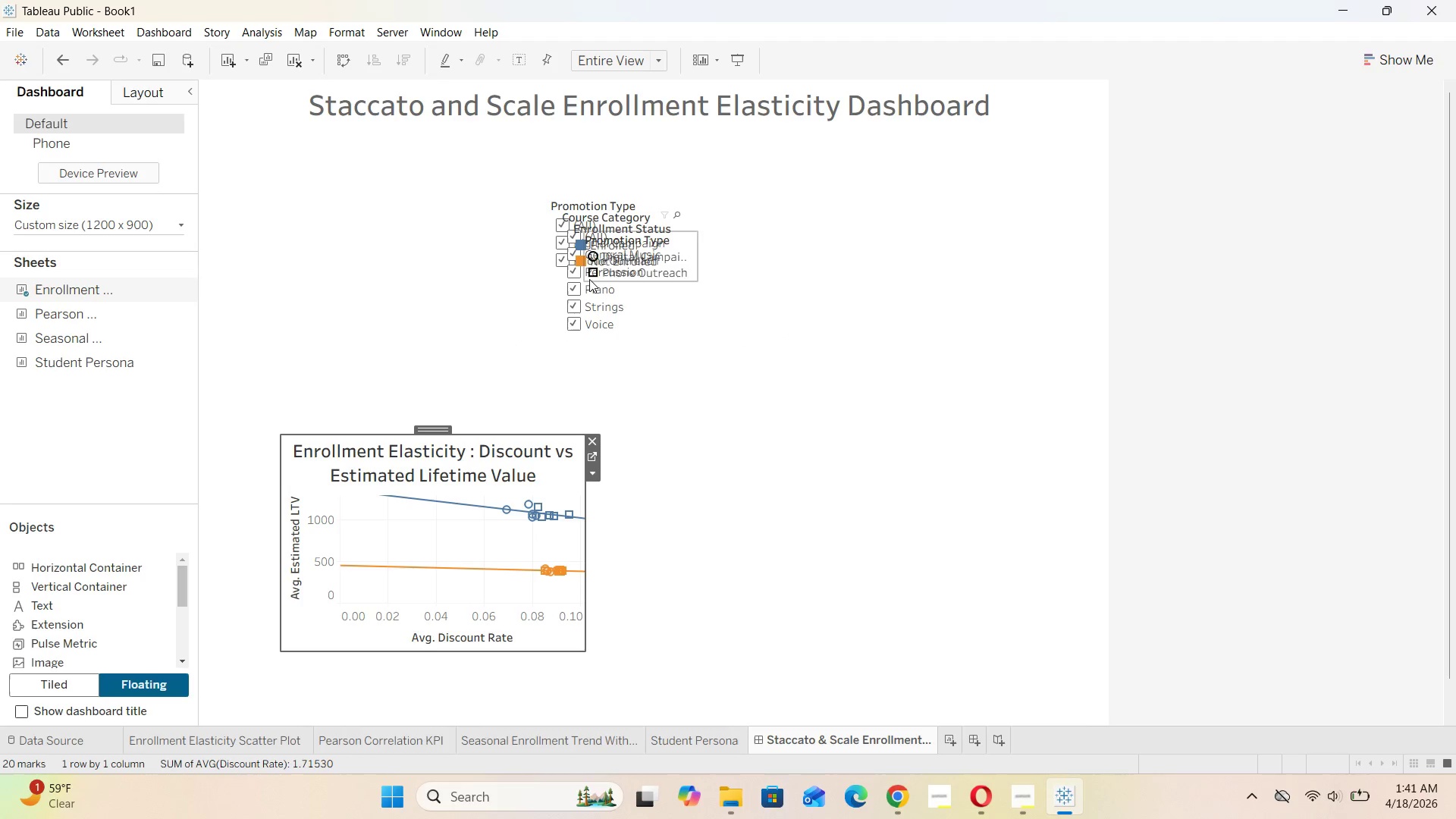 
left_click([593, 312])
 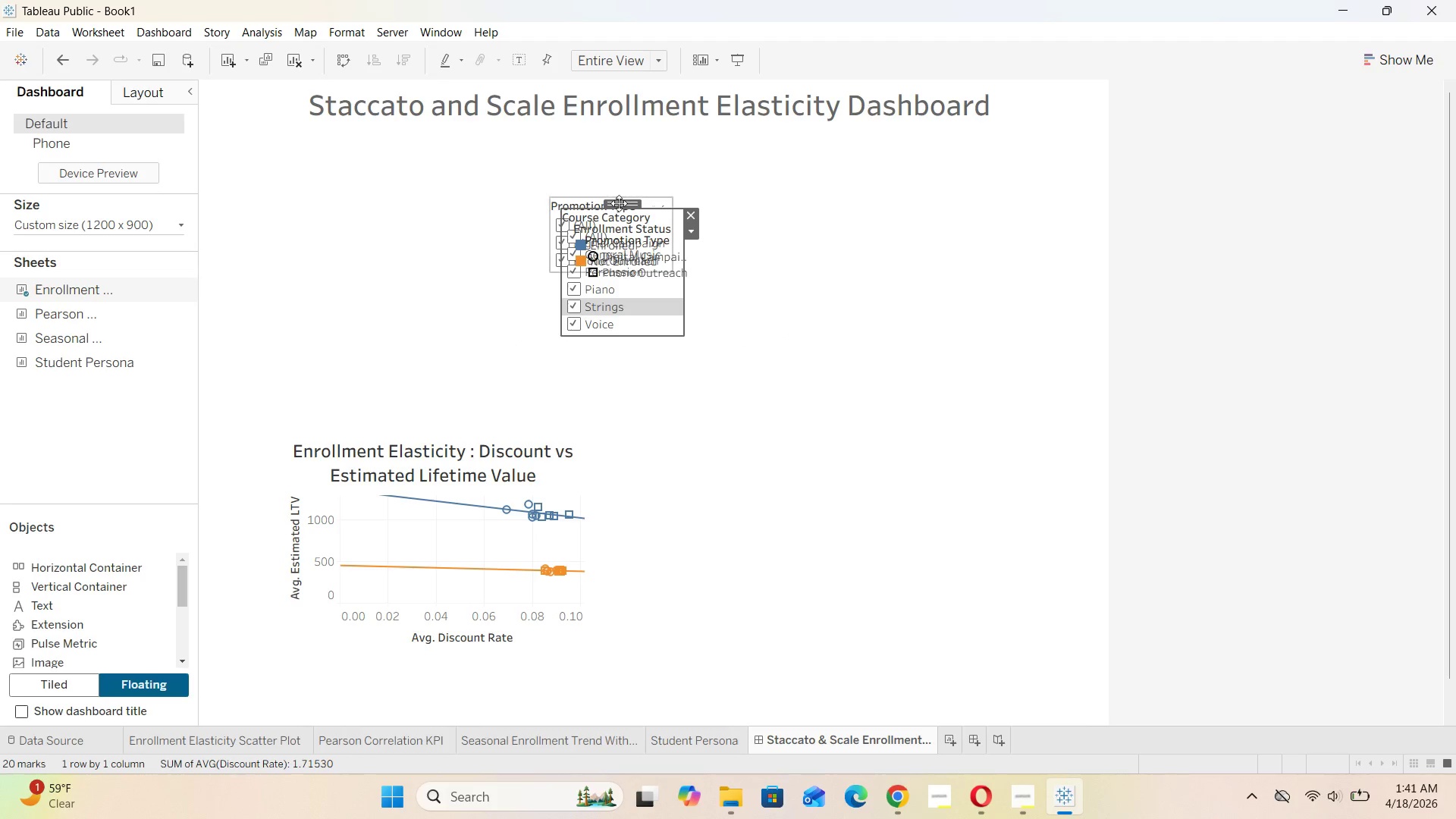 
left_click_drag(start_coordinate=[619, 203], to_coordinate=[320, 127])
 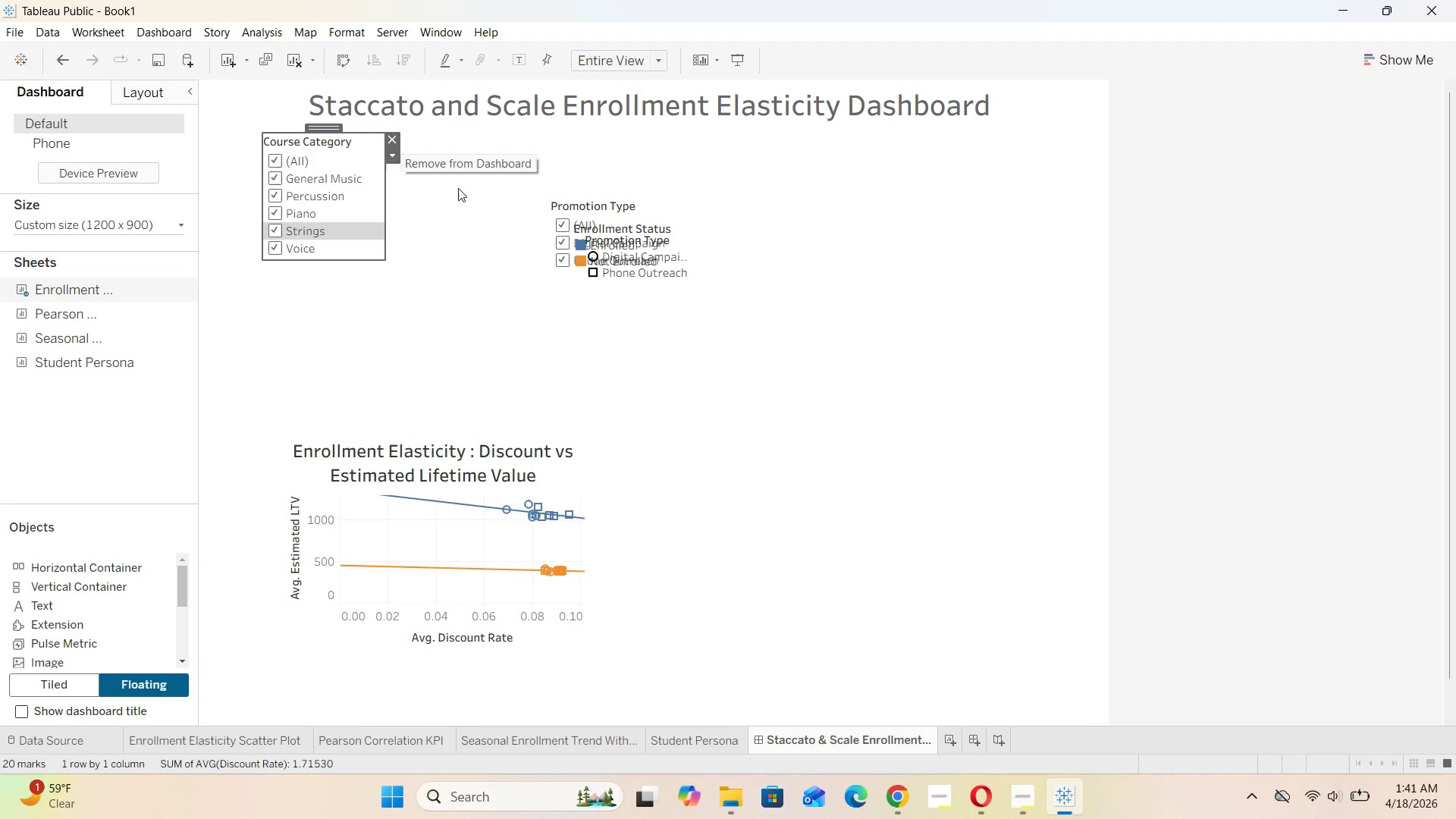 
left_click([460, 221])
 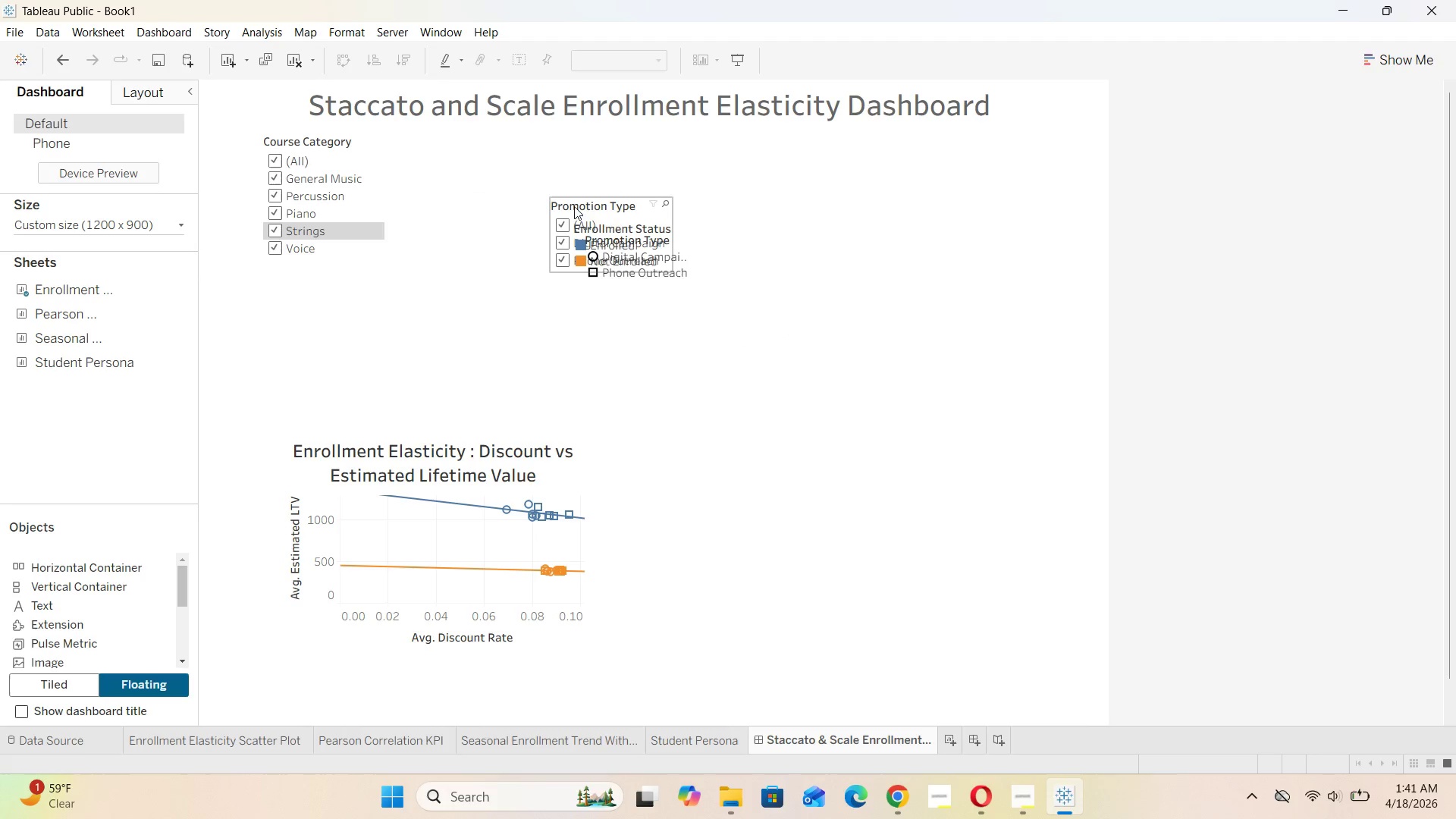 
left_click([584, 207])
 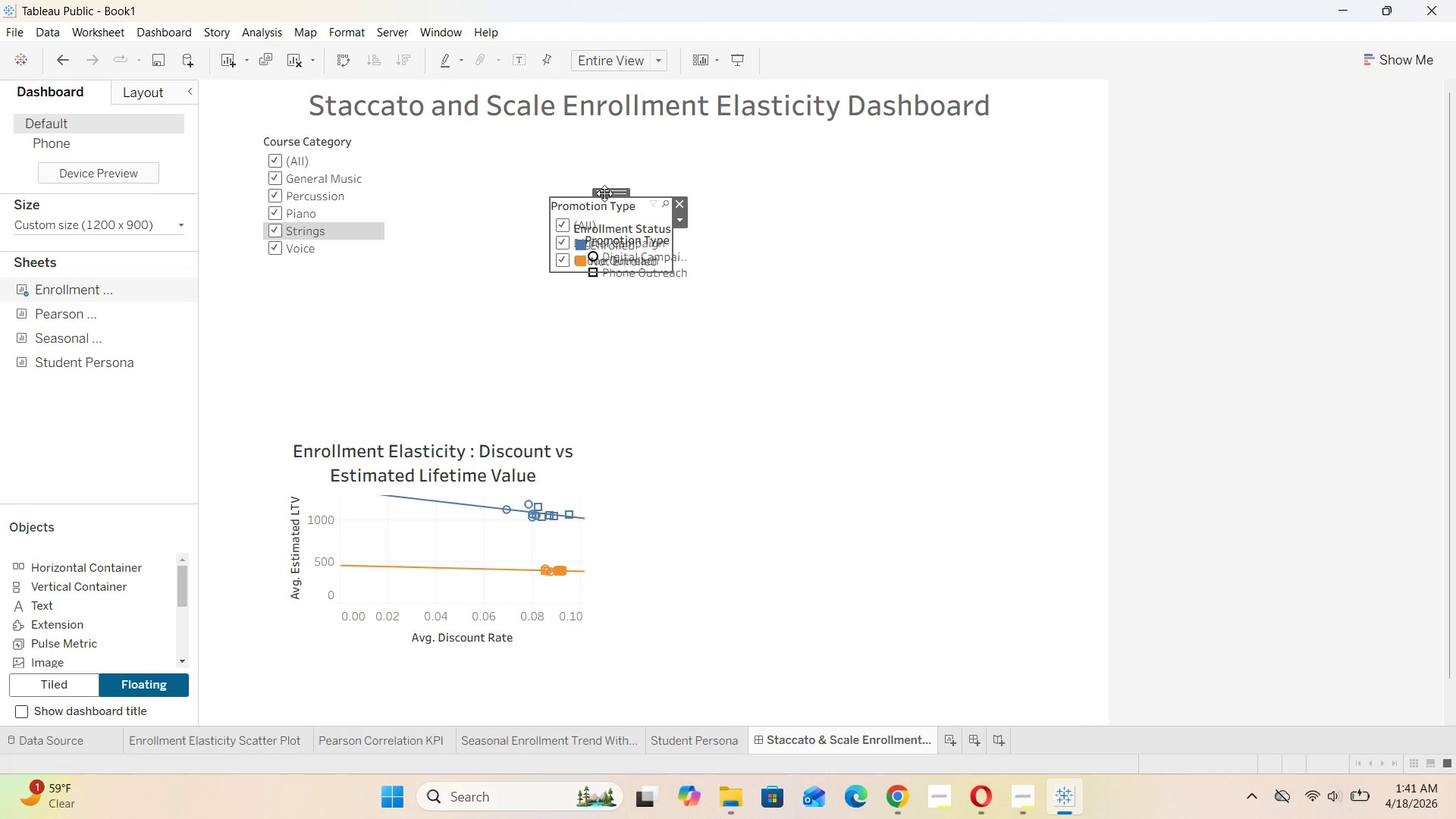 
left_click_drag(start_coordinate=[604, 193], to_coordinate=[497, 133])
 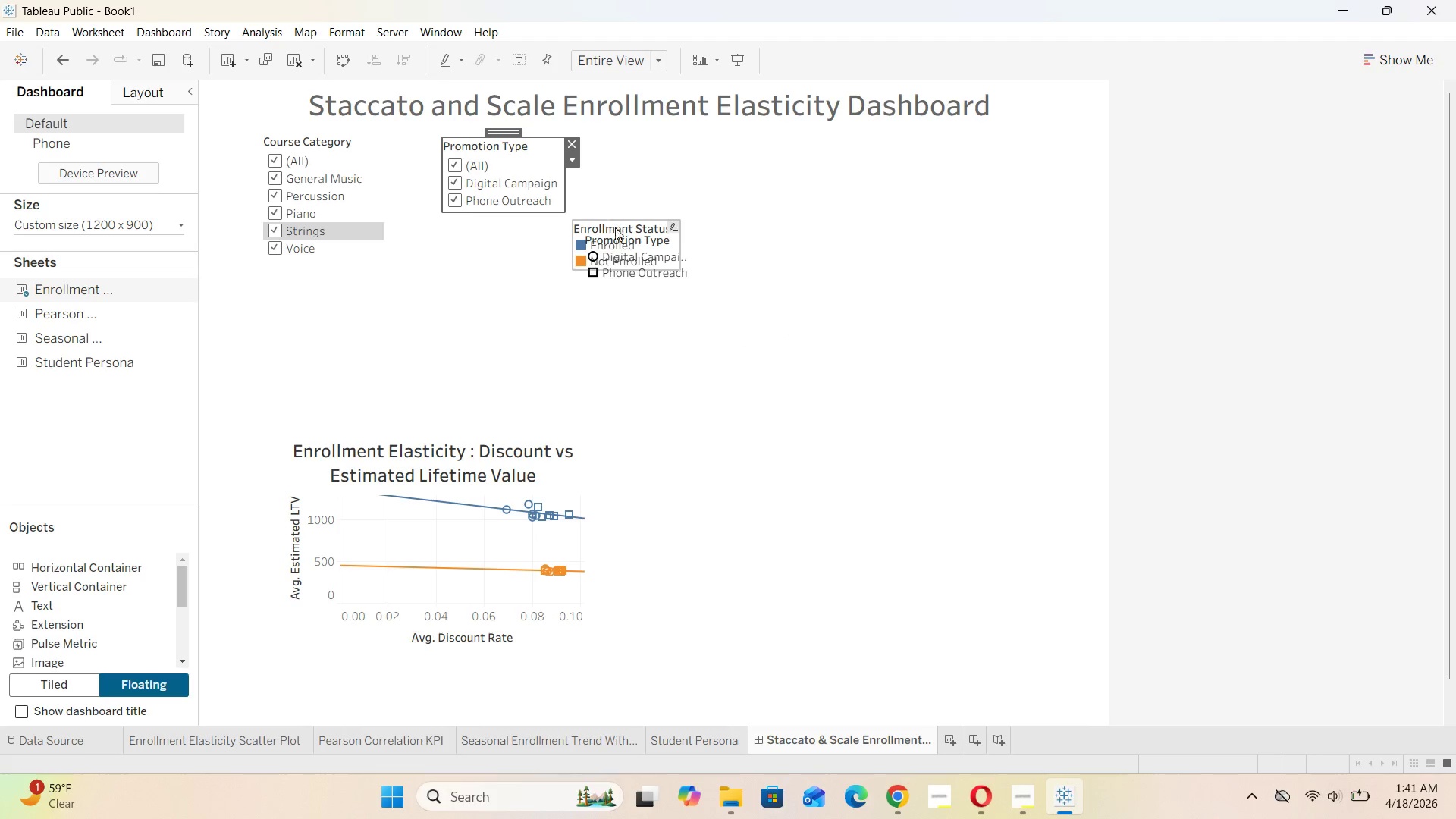 
left_click([617, 231])
 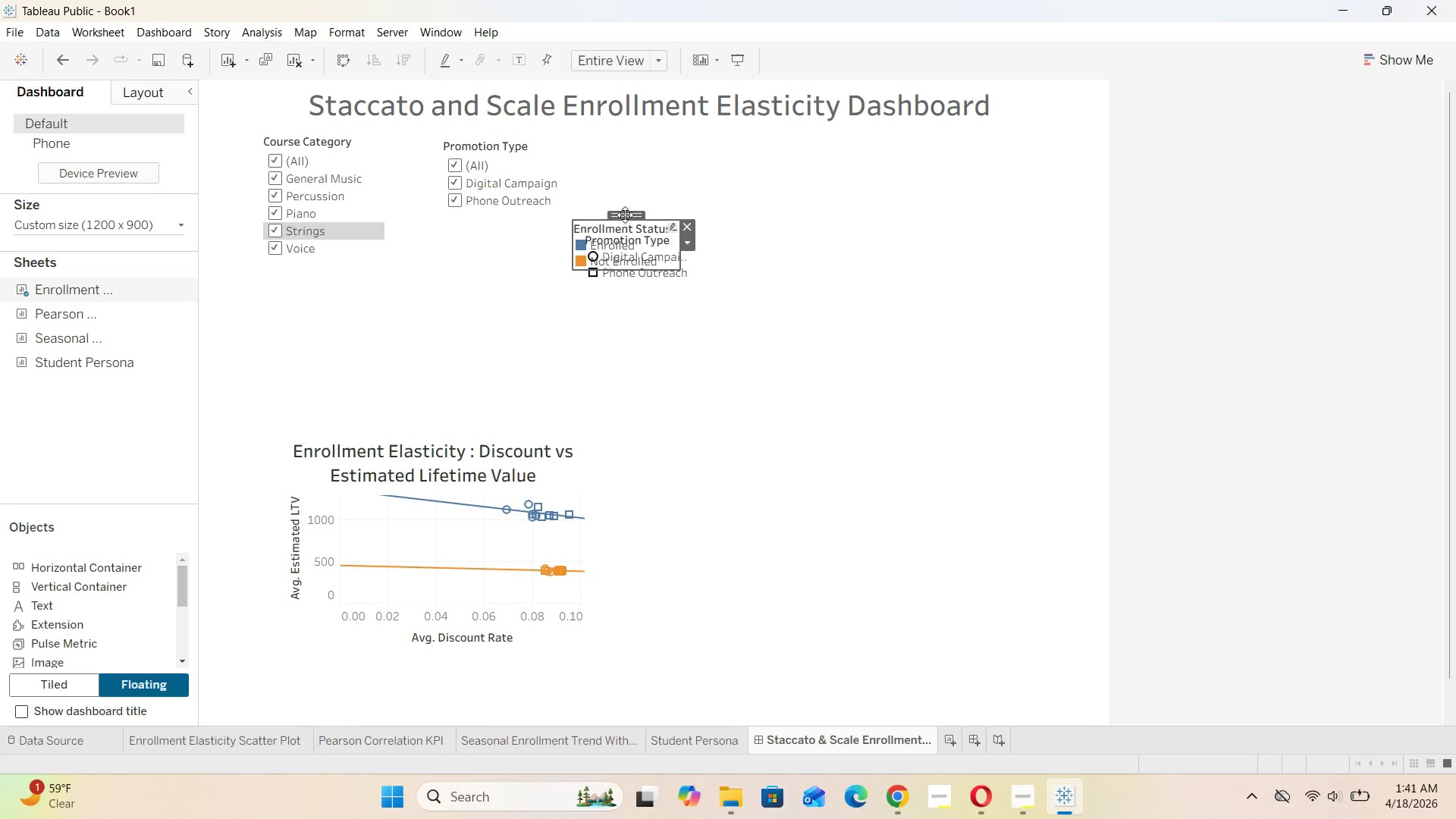 
left_click_drag(start_coordinate=[626, 213], to_coordinate=[648, 139])
 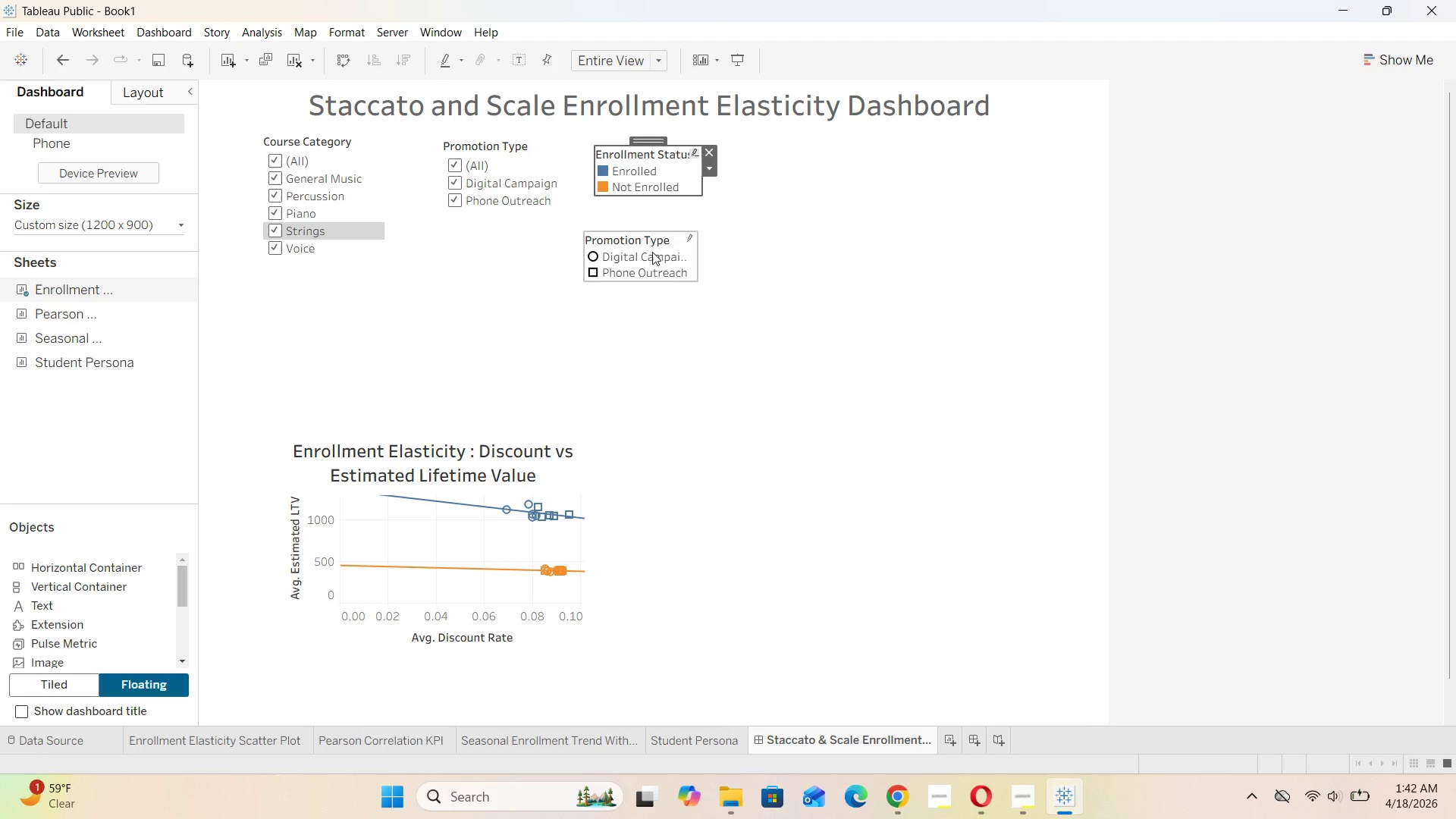 
left_click([657, 253])
 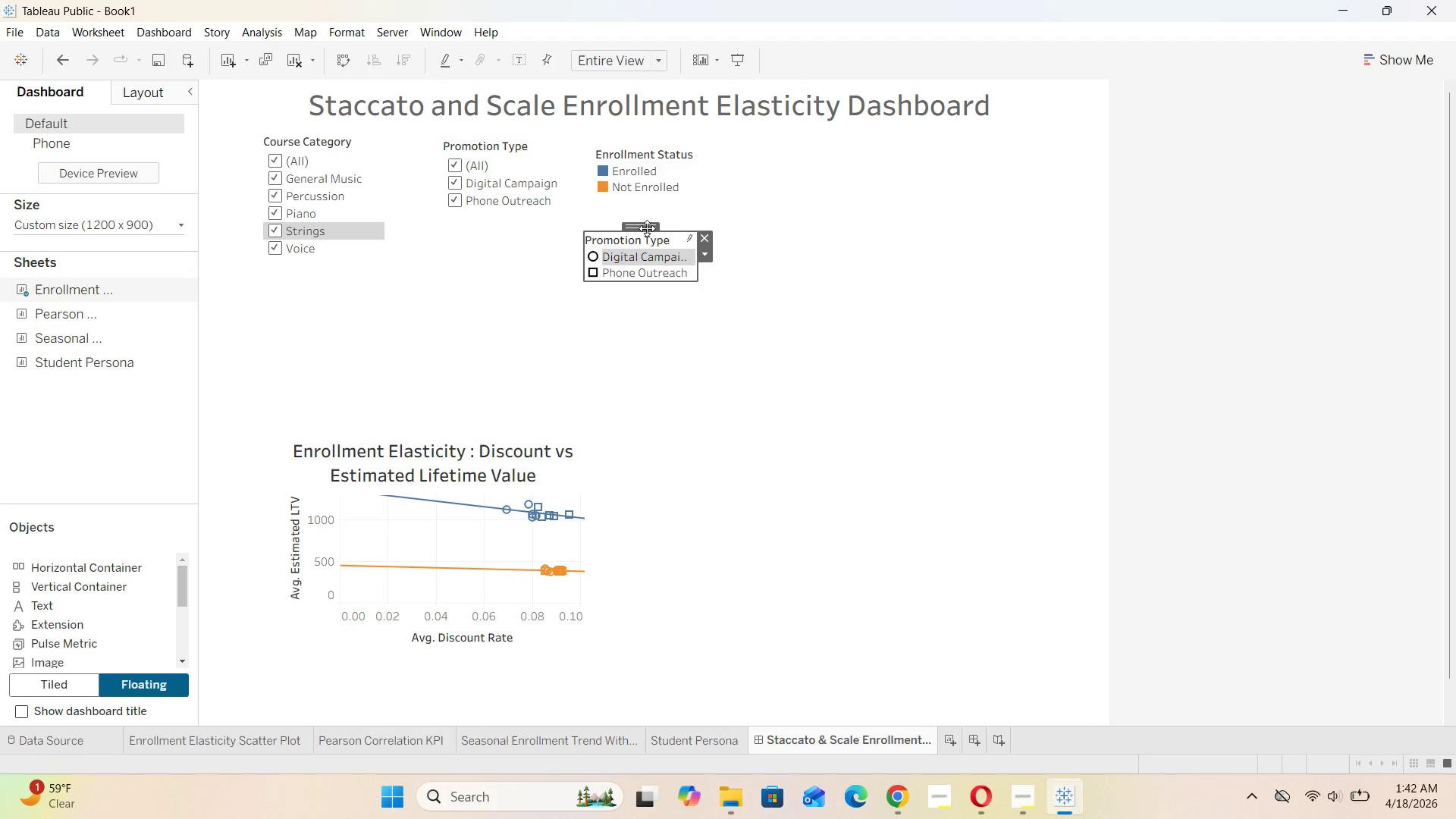 
left_click_drag(start_coordinate=[647, 226], to_coordinate=[1047, 139])
 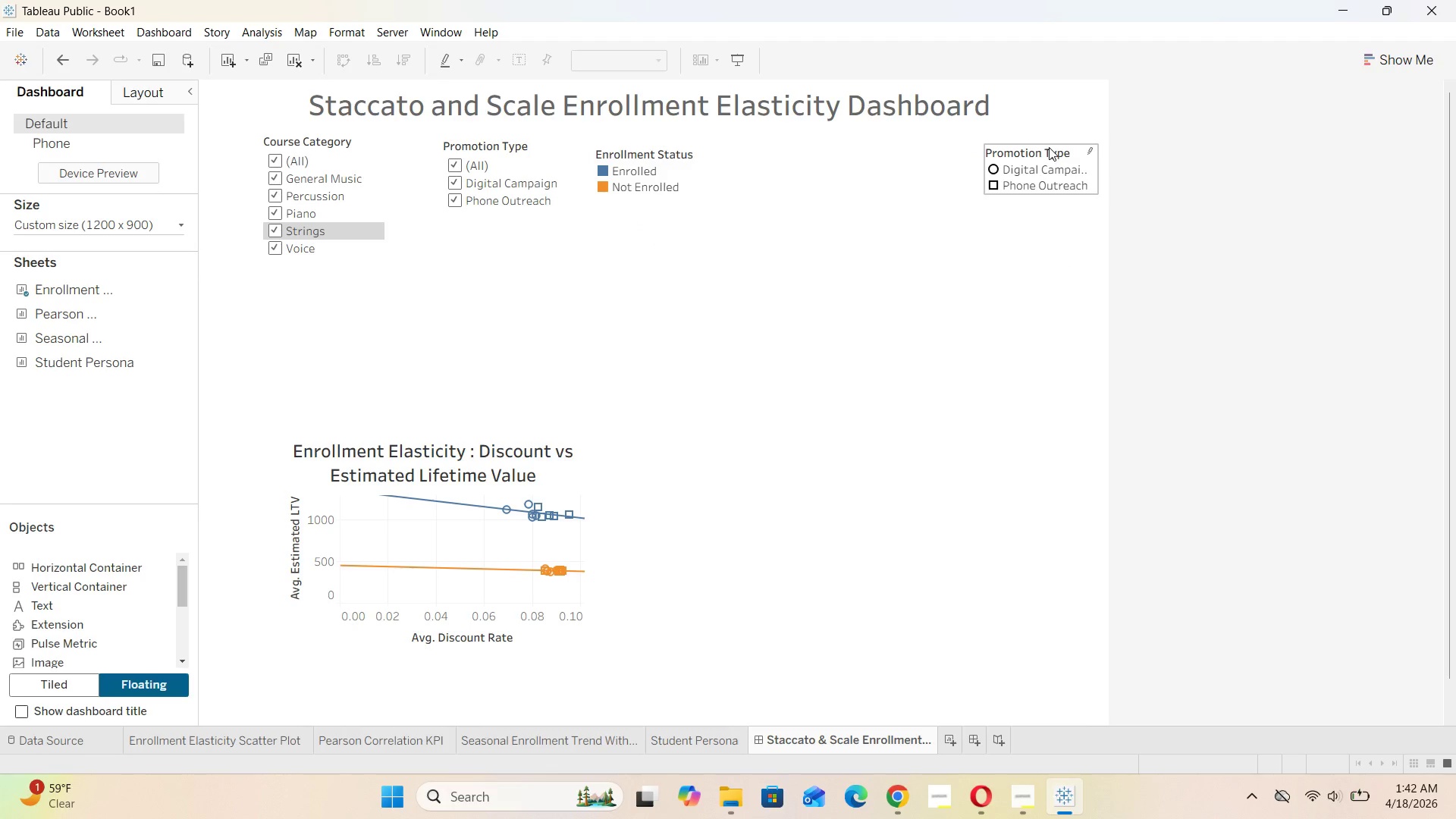 
left_click([1049, 143])
 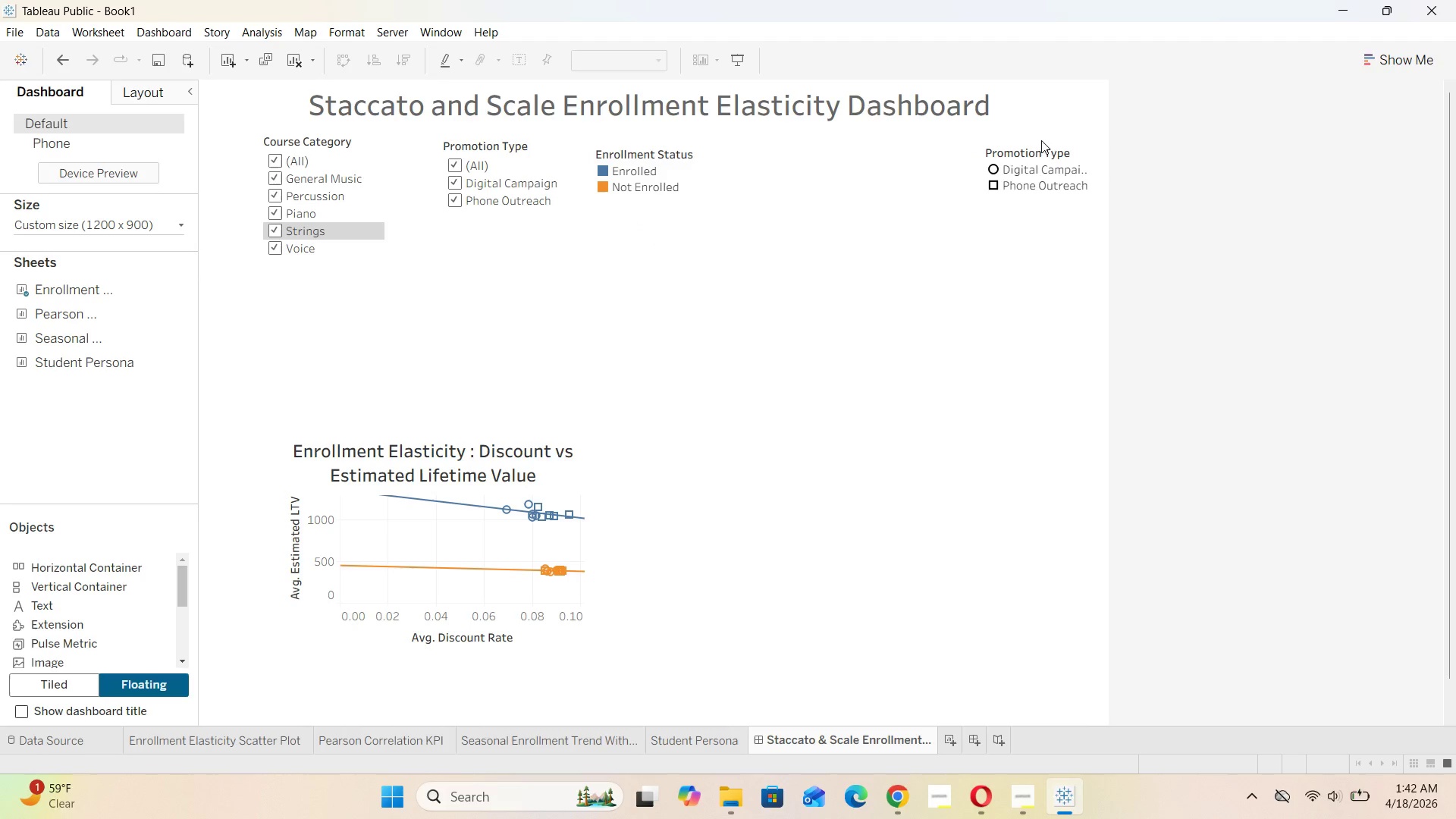 
left_click([1037, 140])
 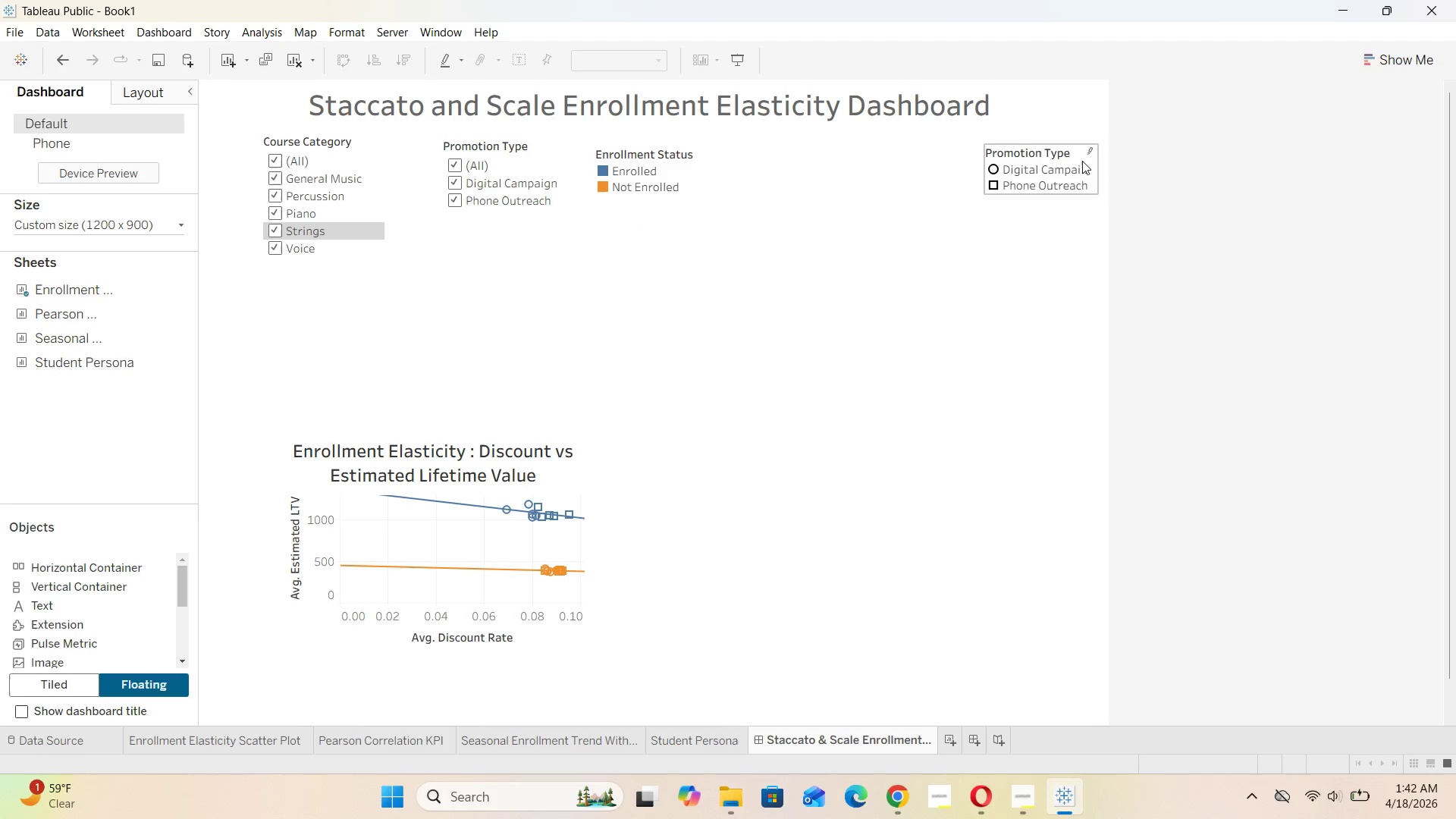 
left_click([1083, 162])
 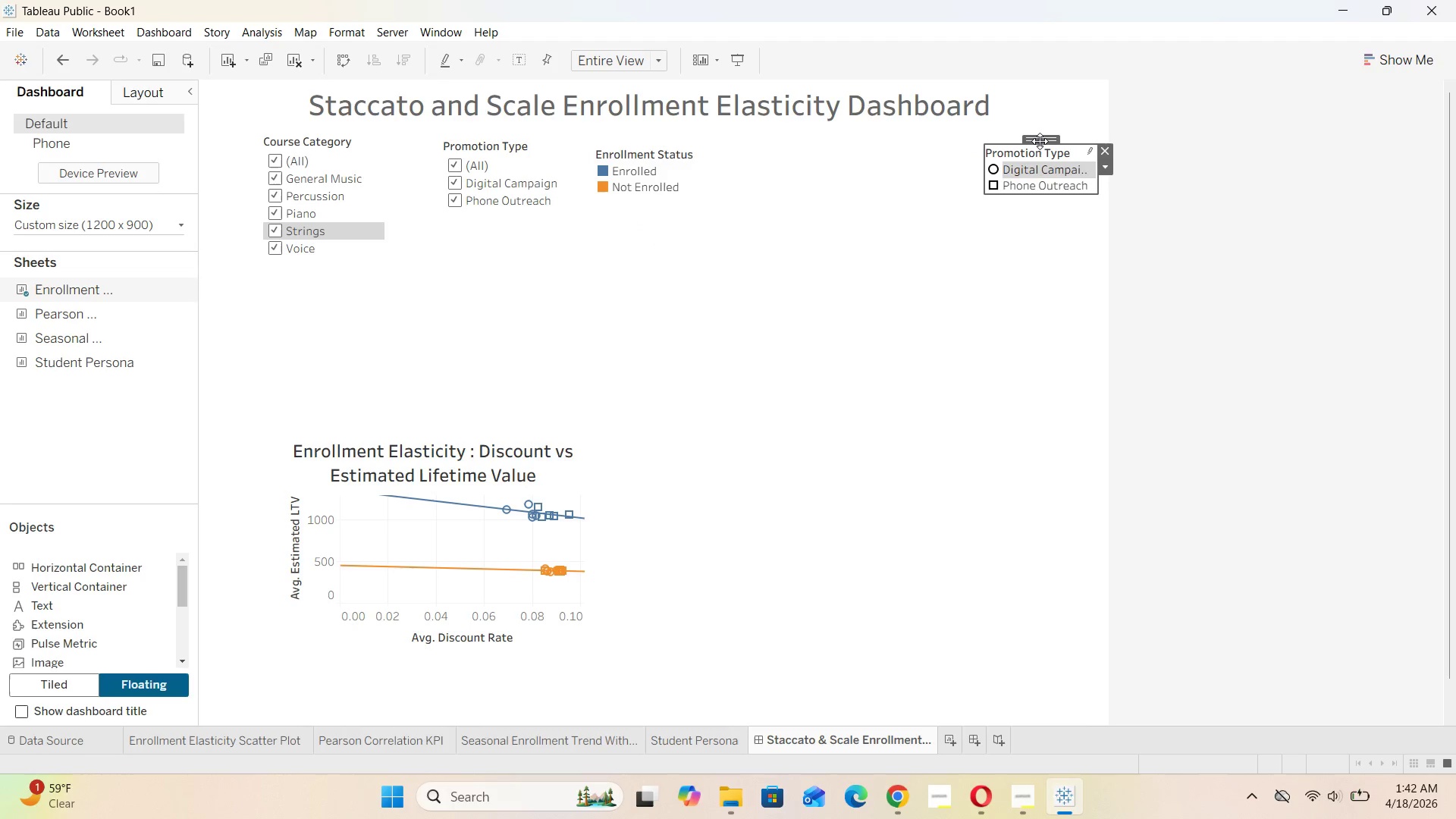 
left_click_drag(start_coordinate=[1040, 141], to_coordinate=[1017, 139])
 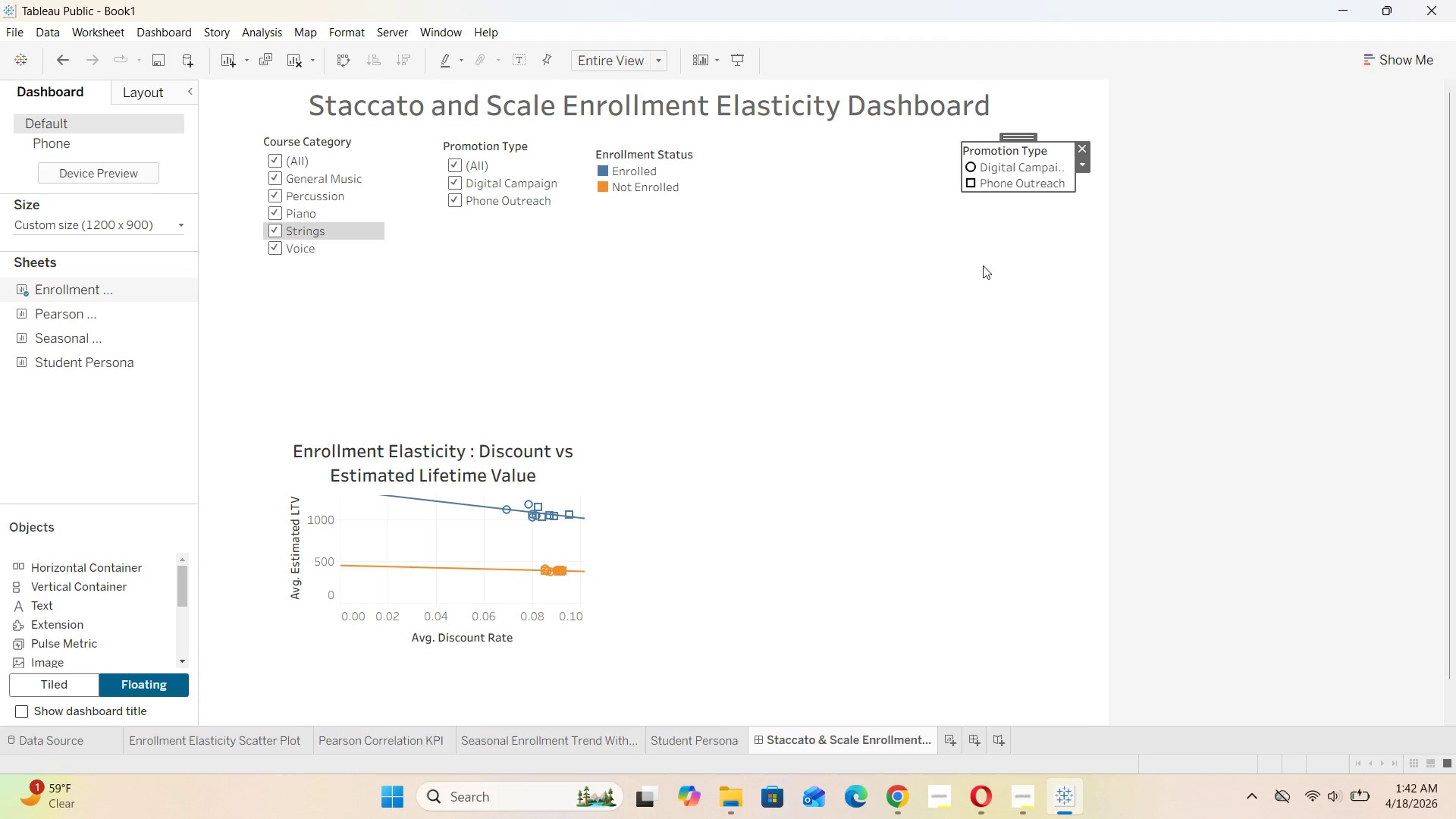 
left_click([981, 268])
 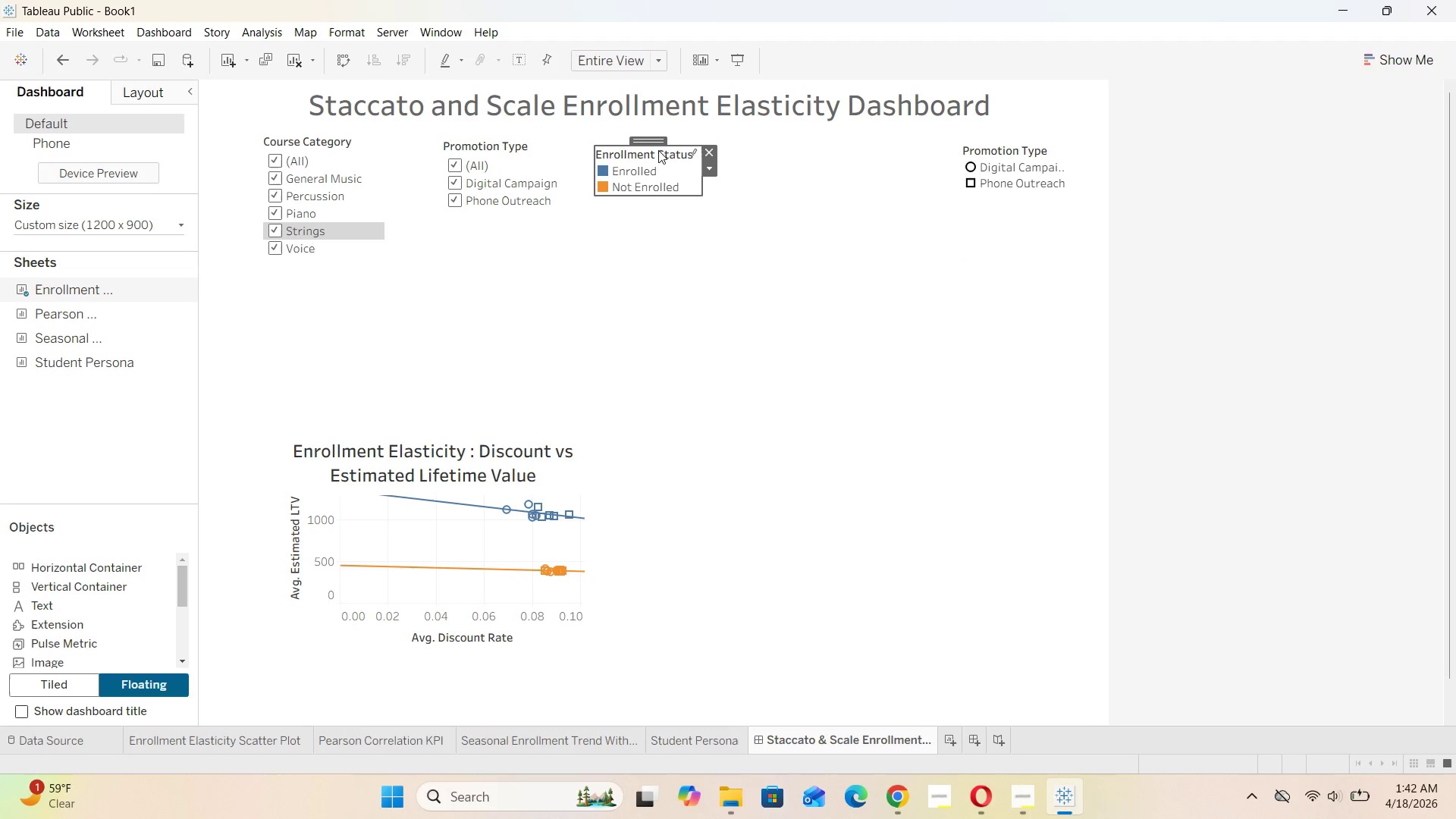 
left_click_drag(start_coordinate=[647, 141], to_coordinate=[867, 138])
 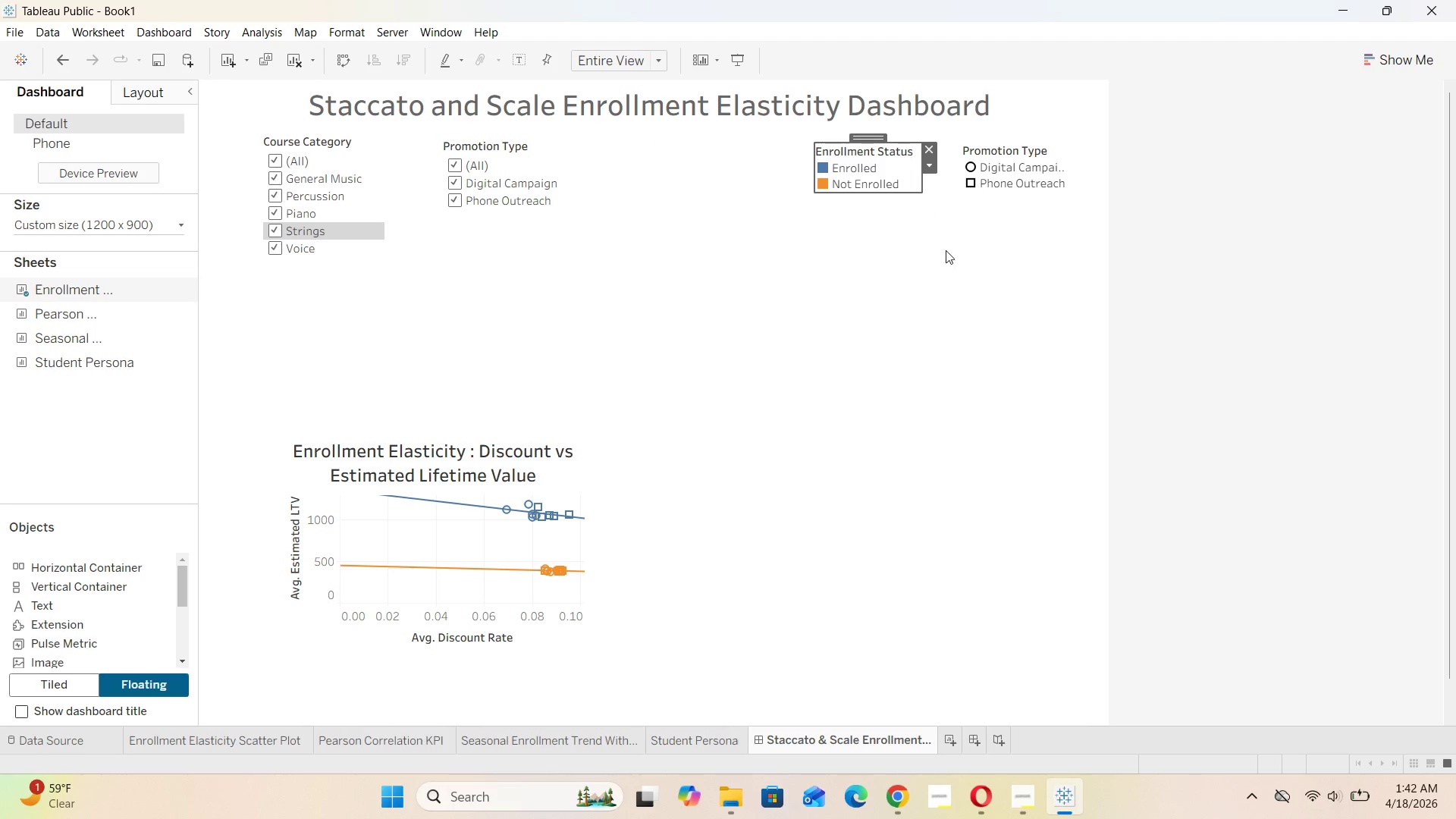 
left_click([946, 251])
 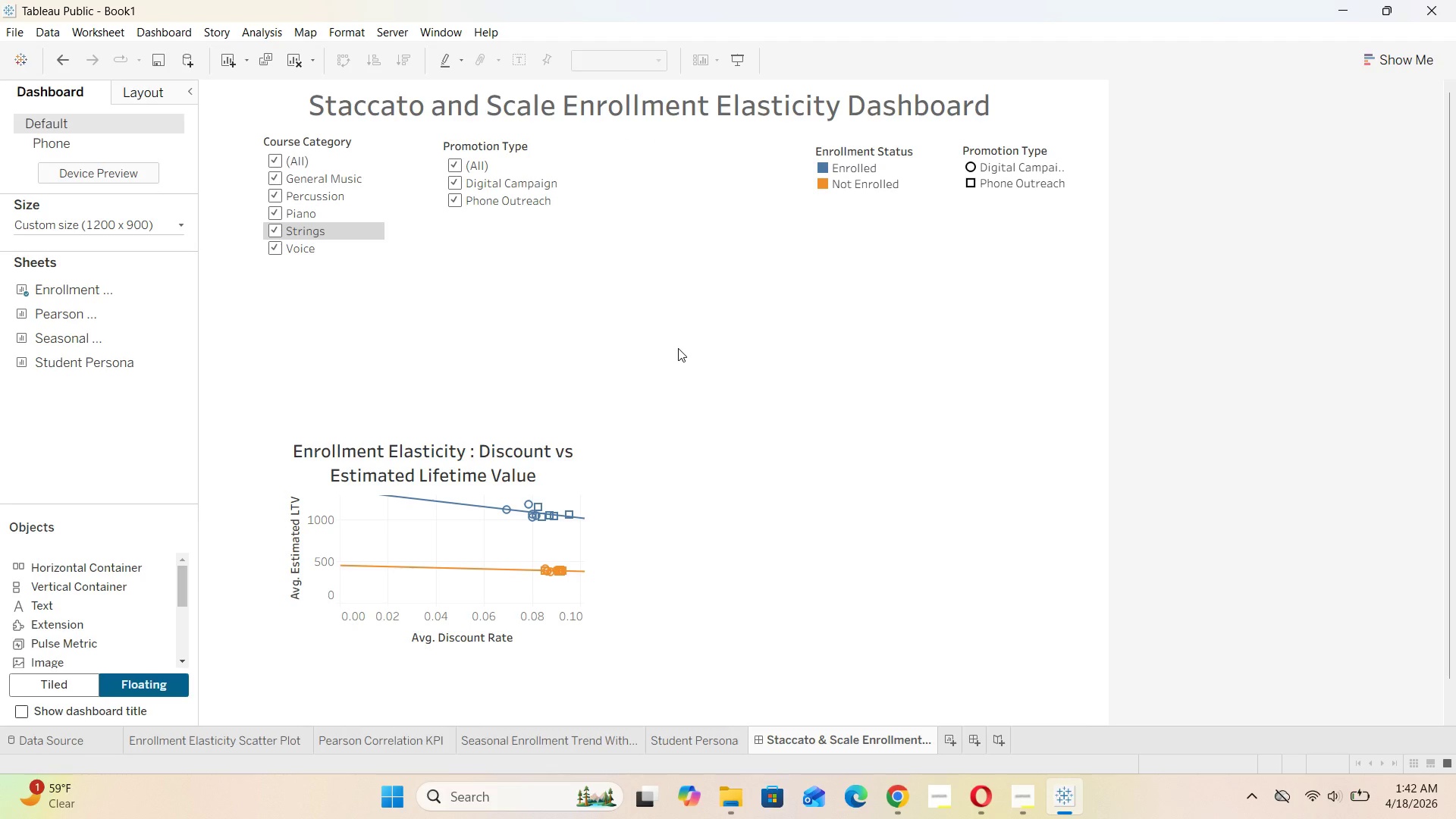 
scroll: coordinate [736, 334], scroll_direction: down, amount: 12.0
 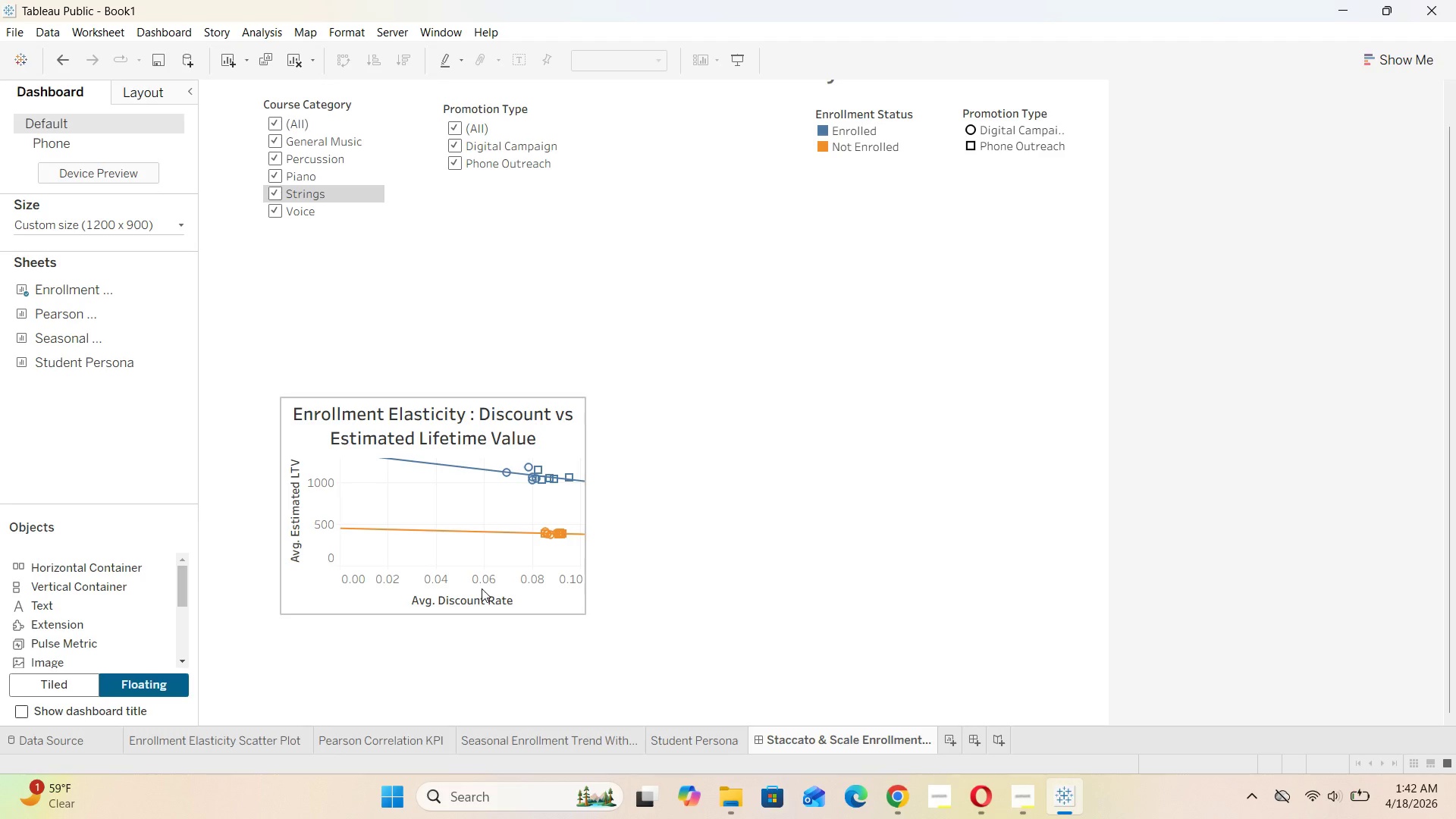 
wait(27.03)
 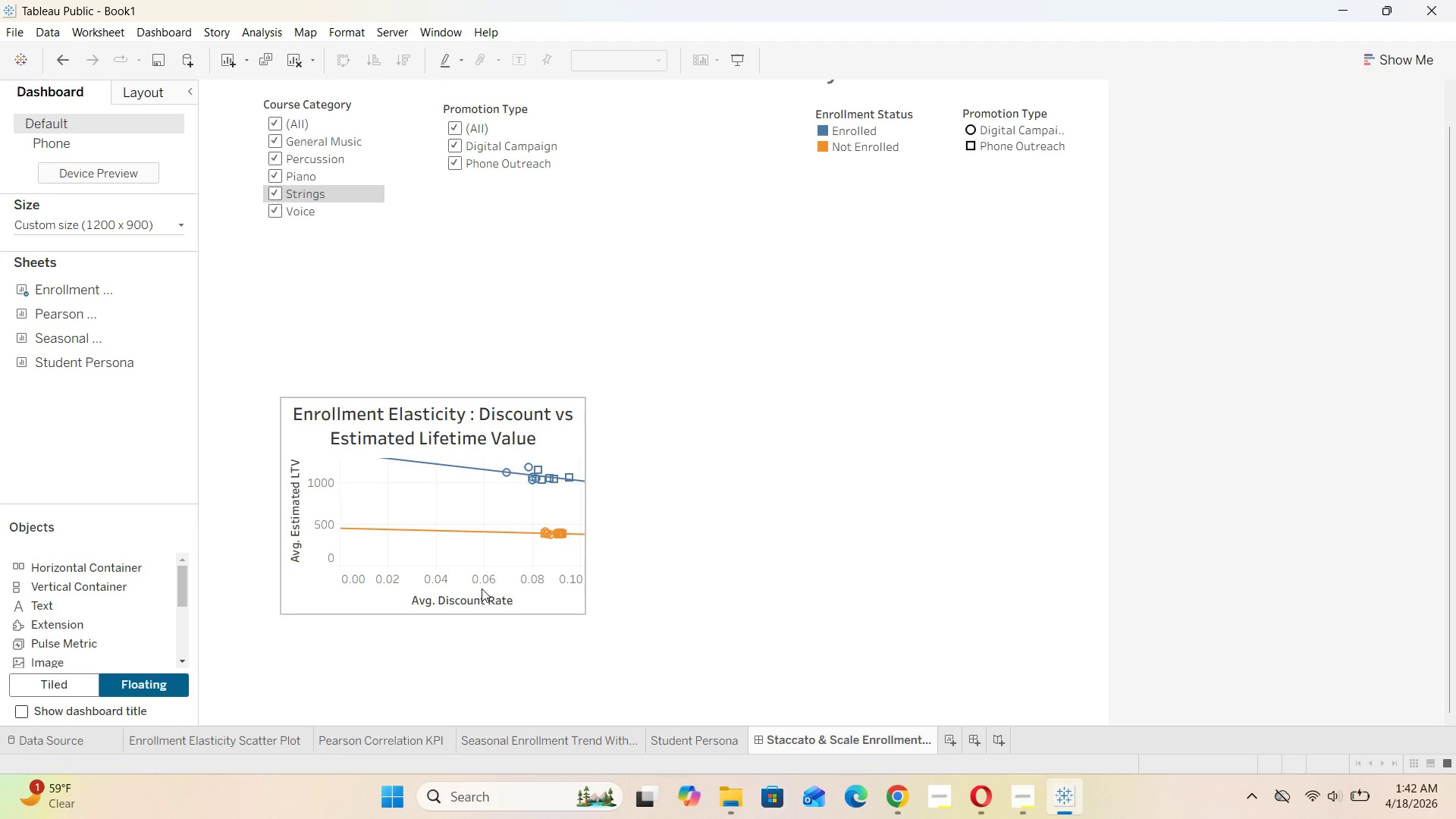 
left_click([580, 455])
 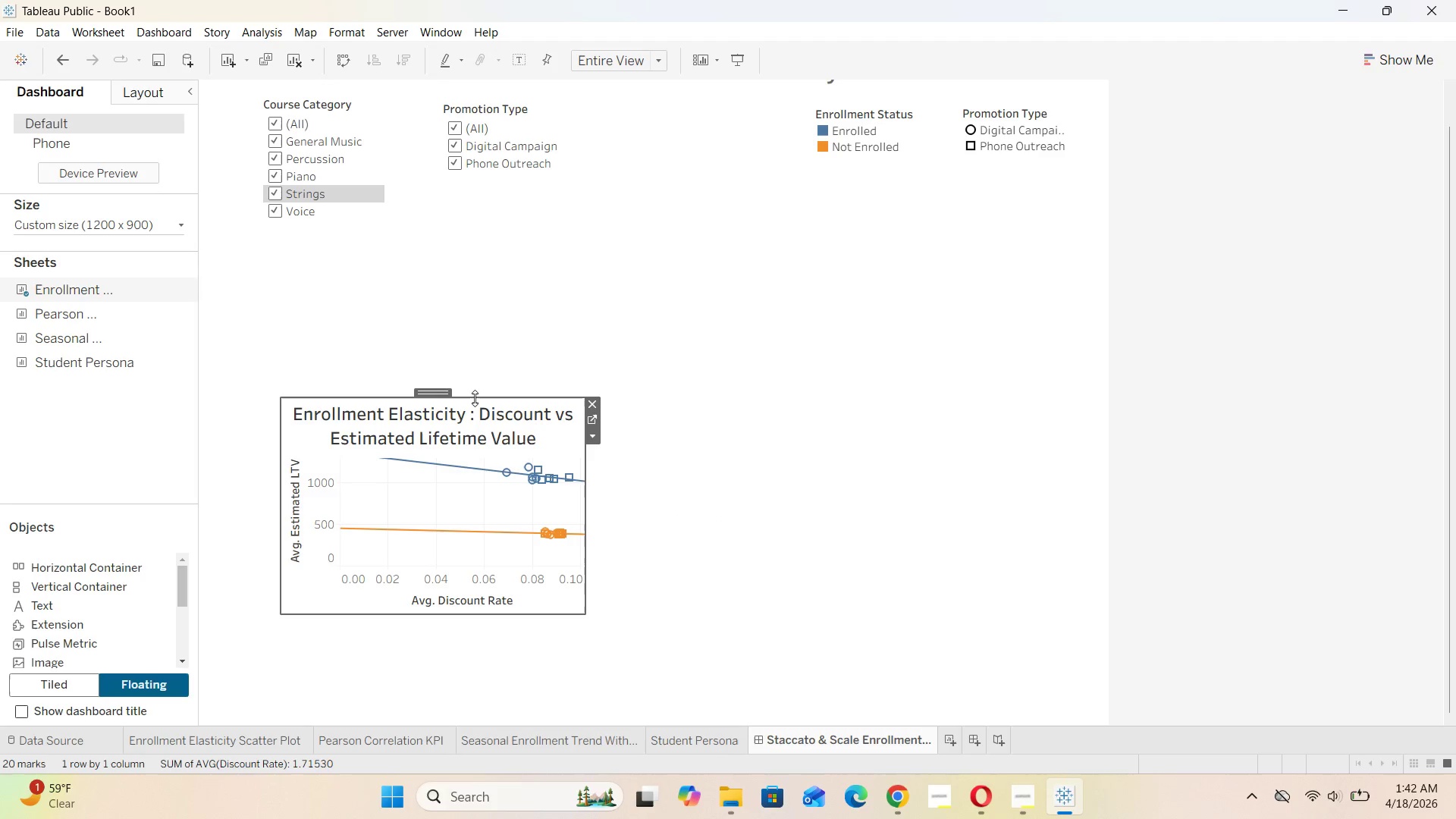 
left_click_drag(start_coordinate=[475, 399], to_coordinate=[514, 256])
 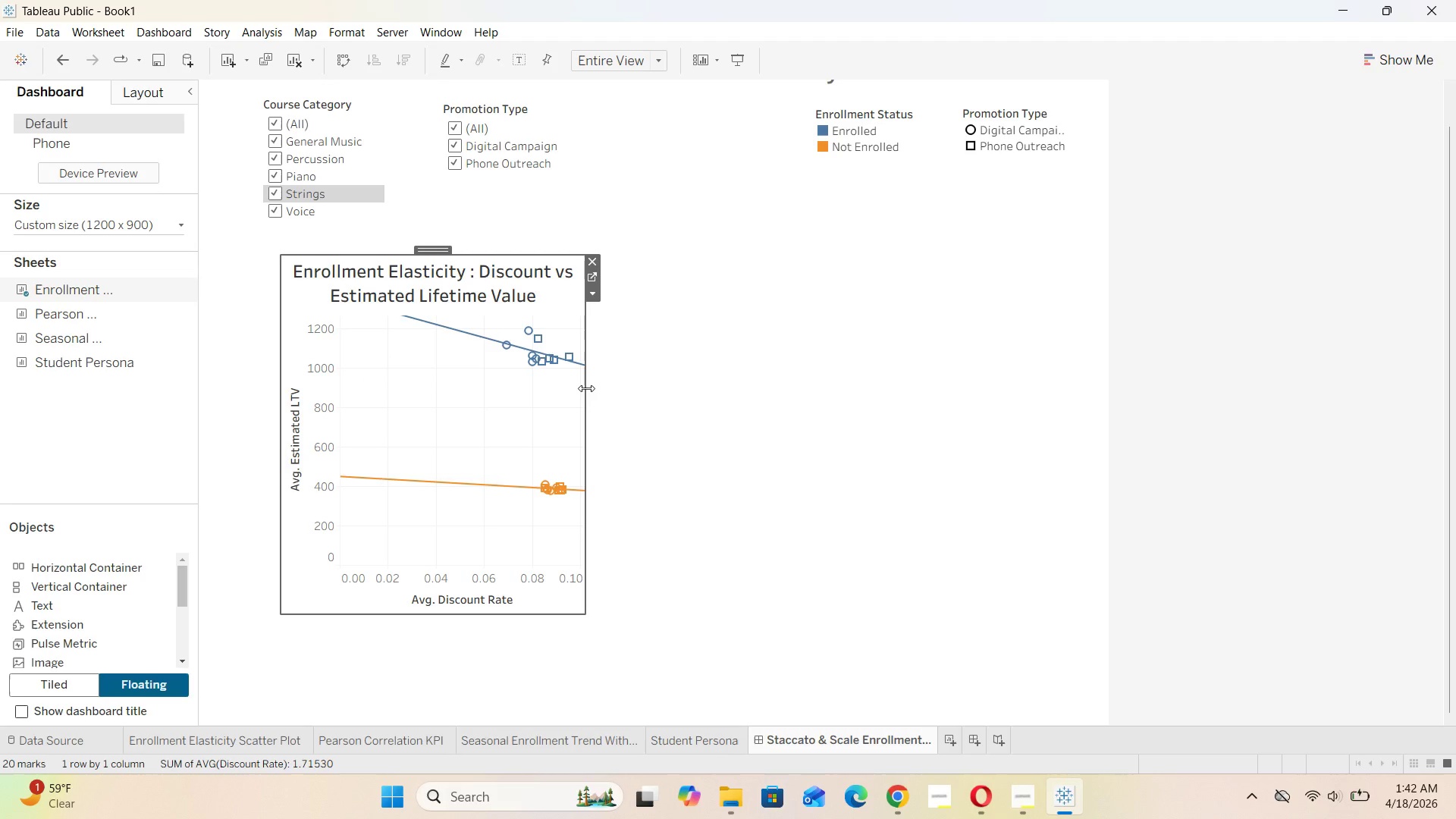 
left_click_drag(start_coordinate=[585, 390], to_coordinate=[921, 398])
 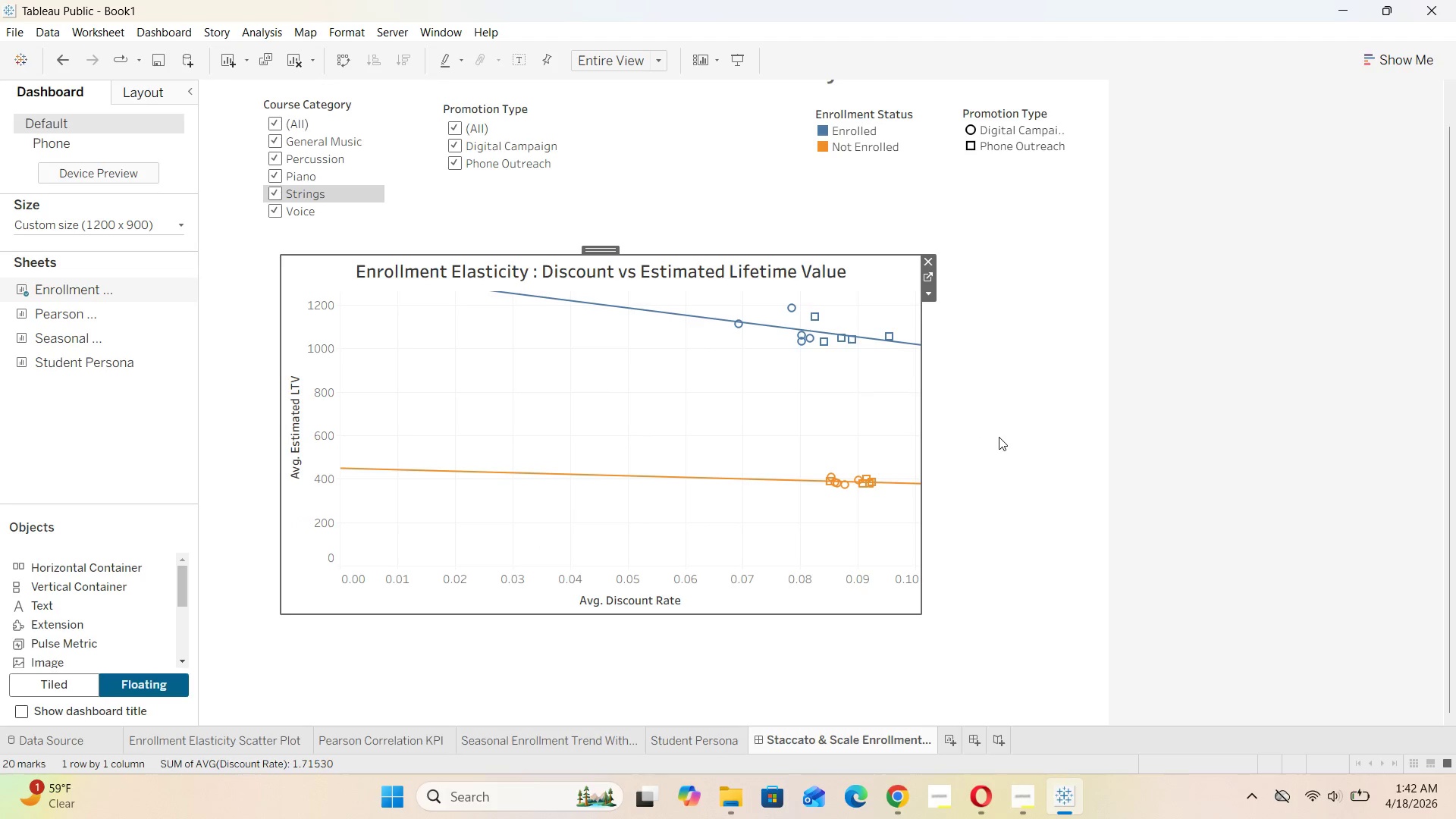 
left_click([996, 439])
 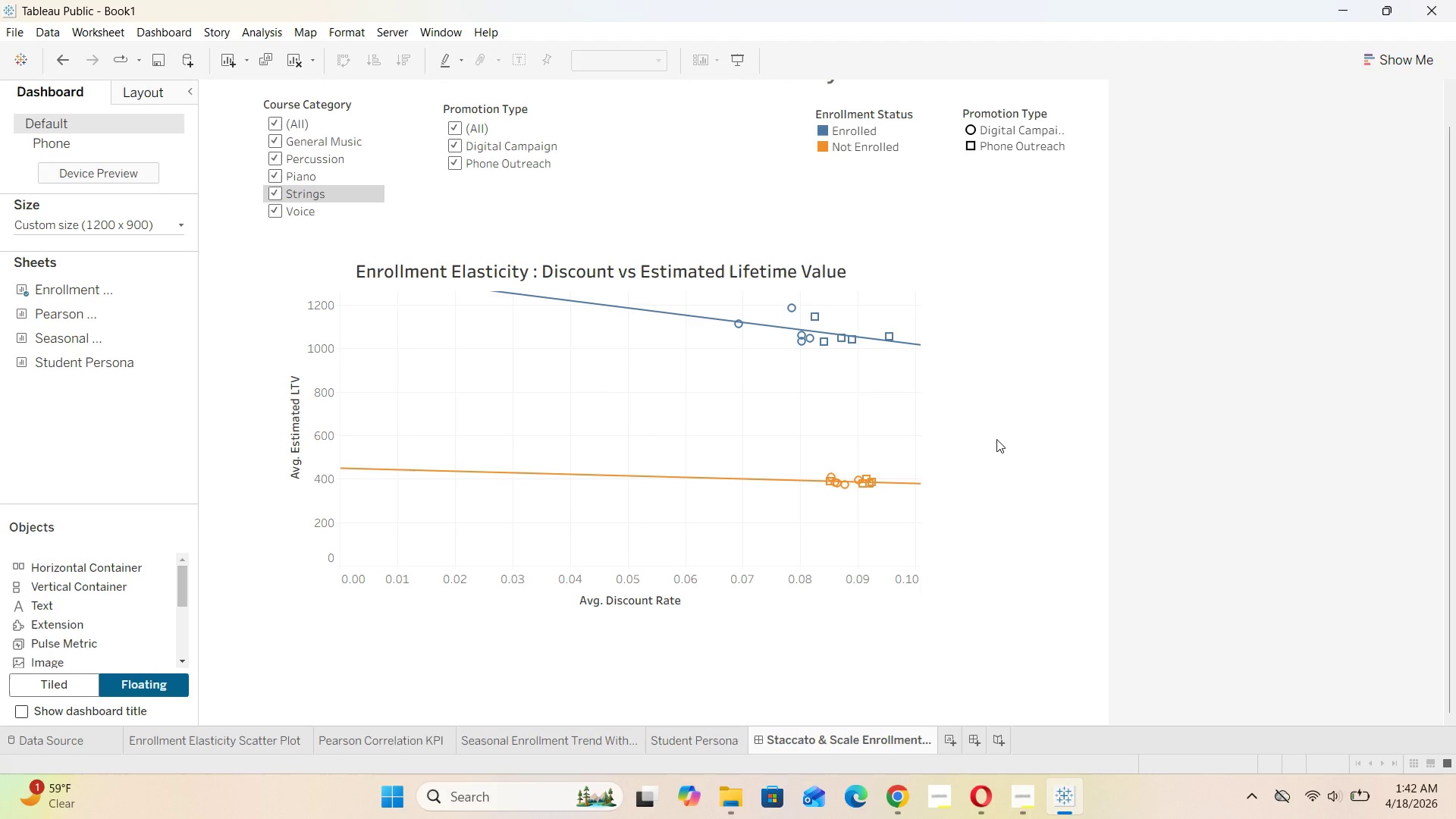 
scroll: coordinate [1067, 443], scroll_direction: down, amount: 13.0
 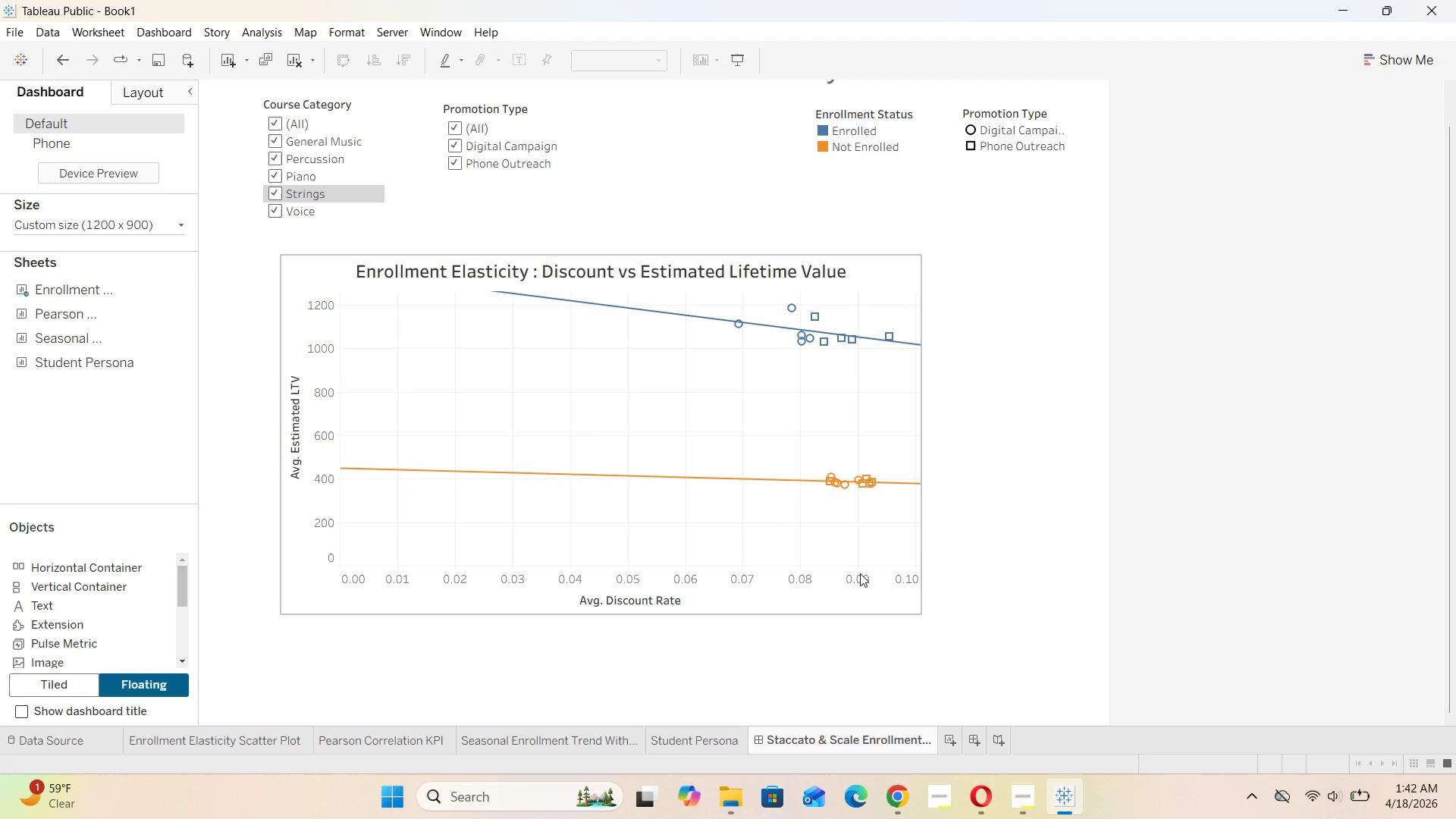 
left_click([853, 580])
 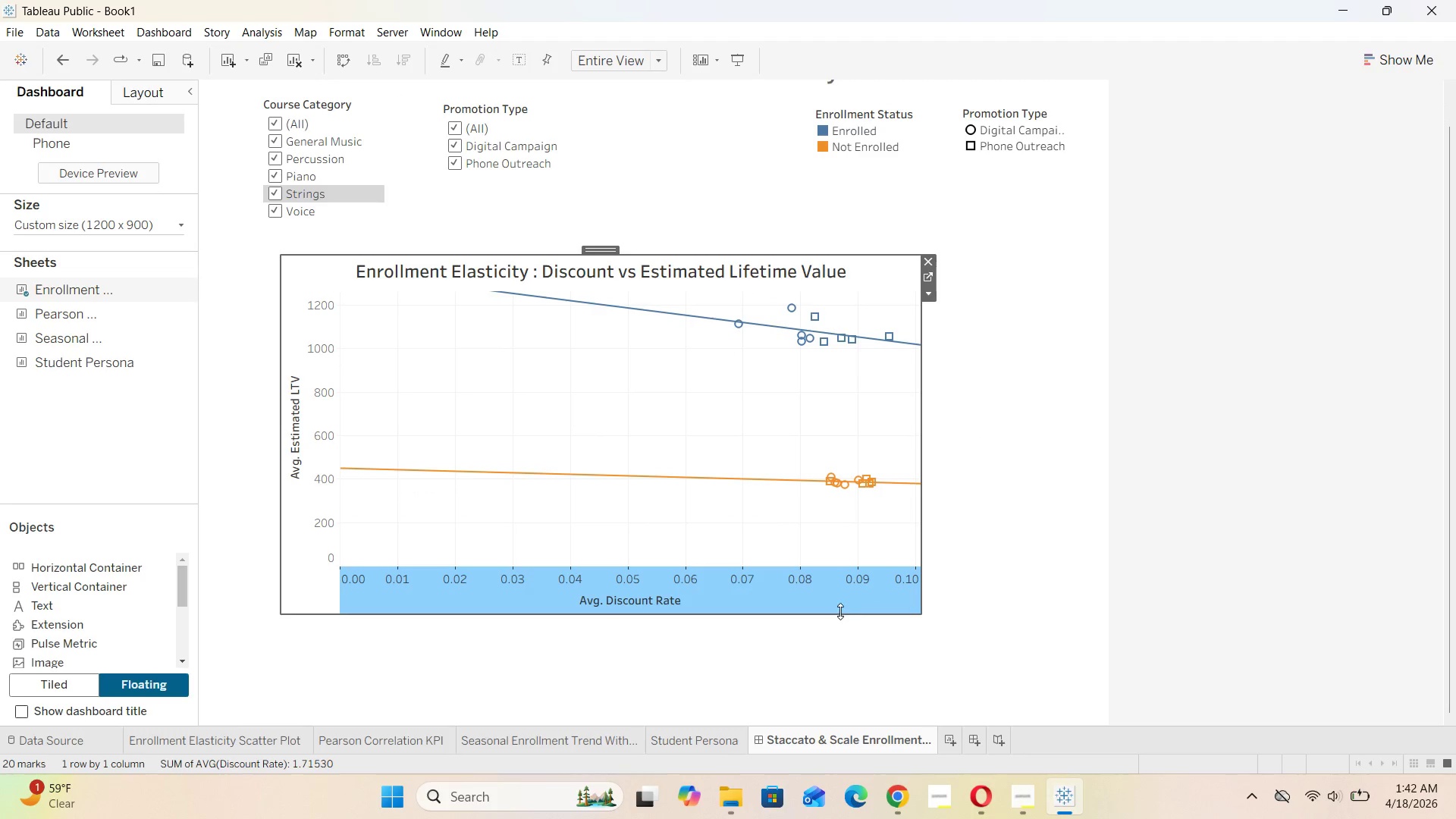 
left_click([840, 607])
 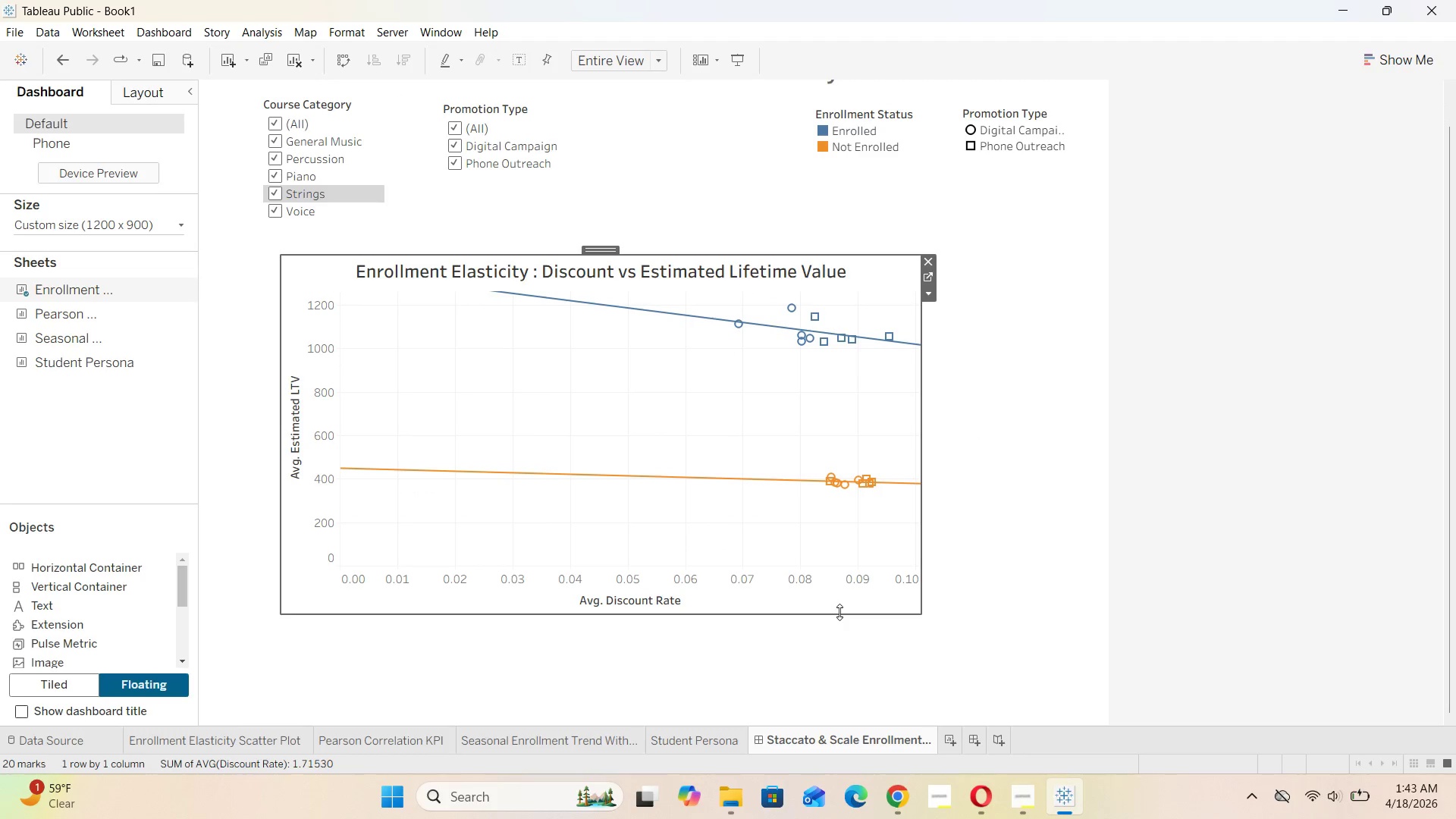 
left_click_drag(start_coordinate=[839, 614], to_coordinate=[832, 526])
 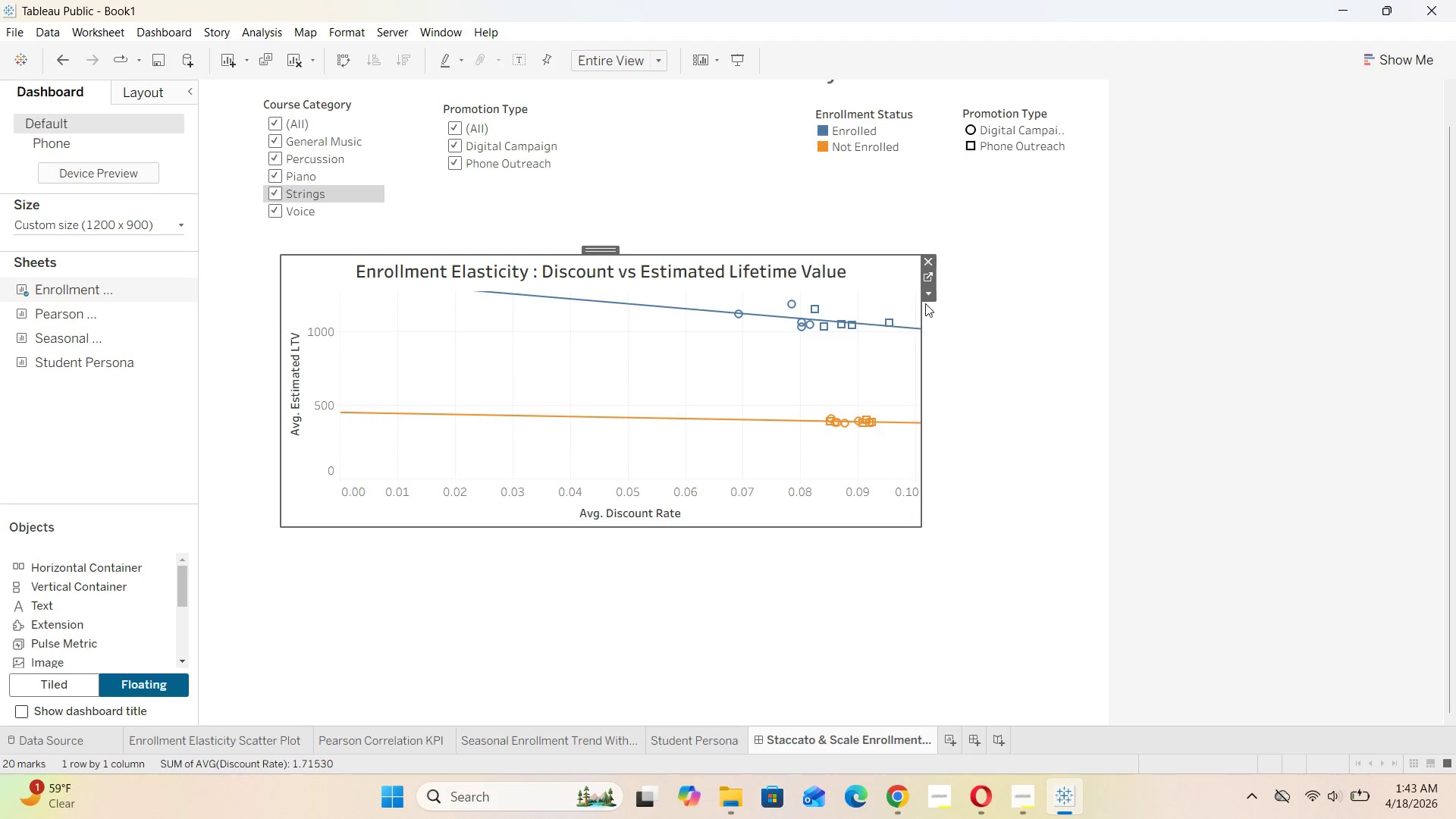 
left_click([932, 299])
 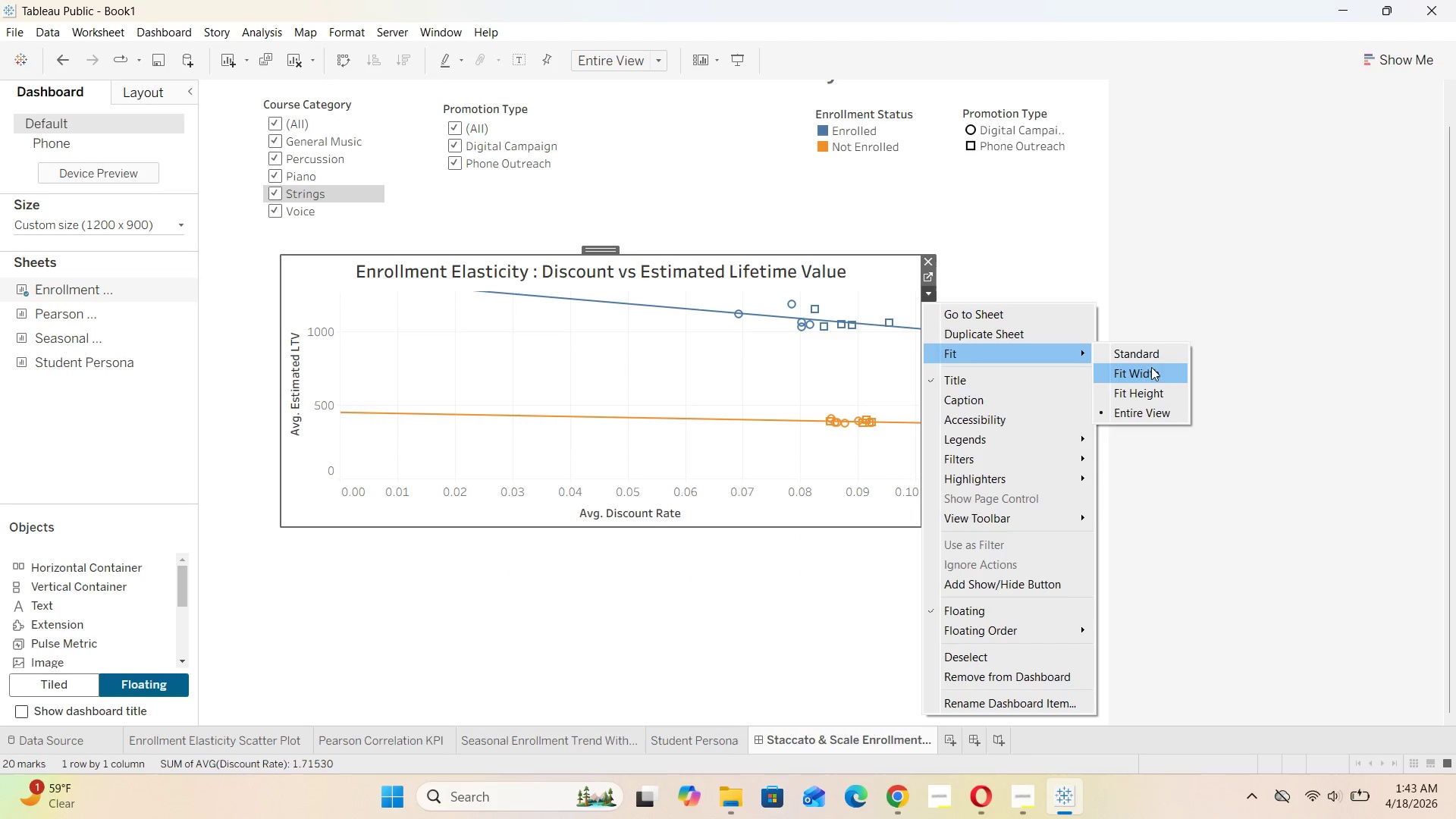 
left_click([1147, 406])
 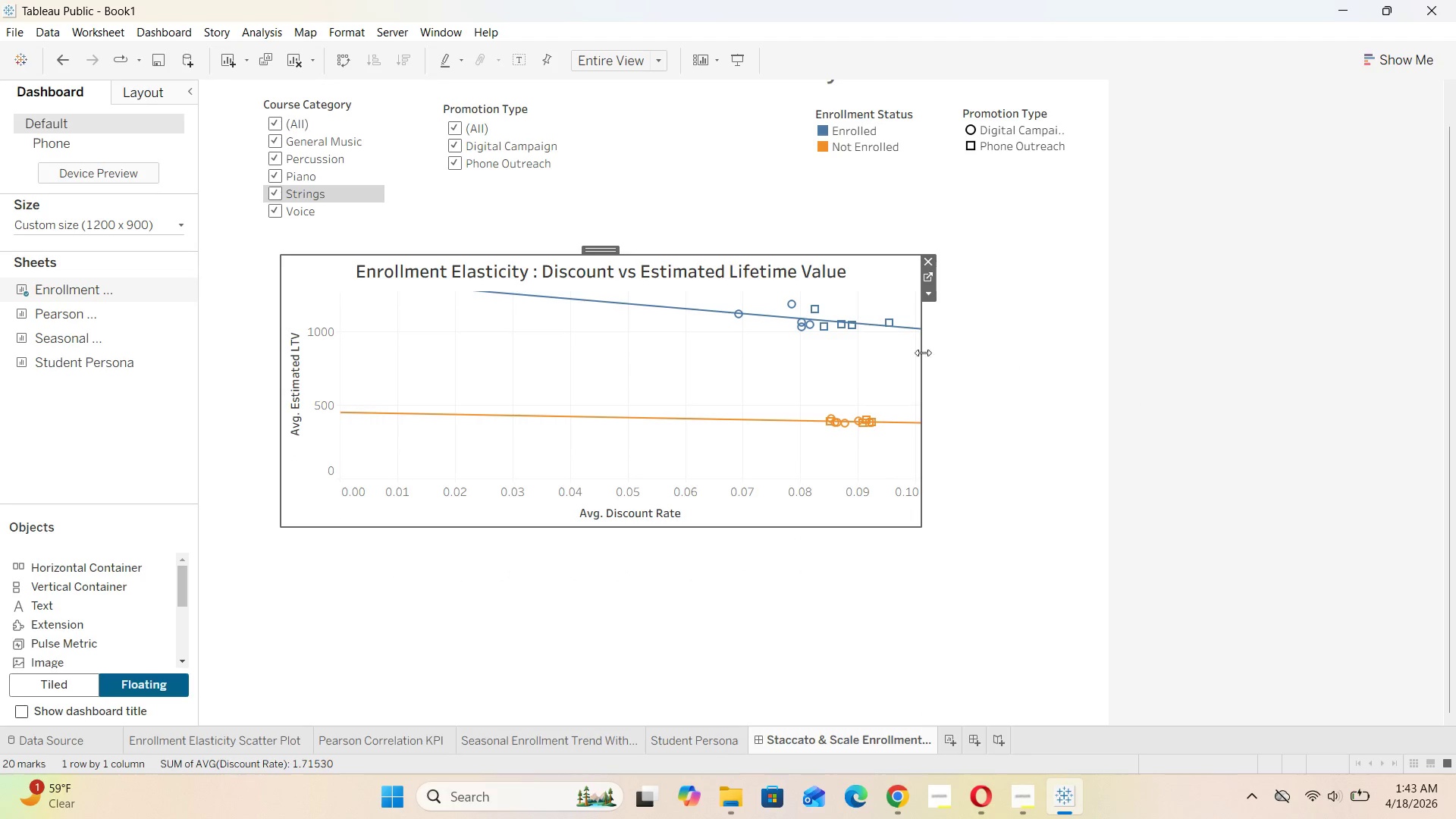 
left_click_drag(start_coordinate=[919, 354], to_coordinate=[854, 369])
 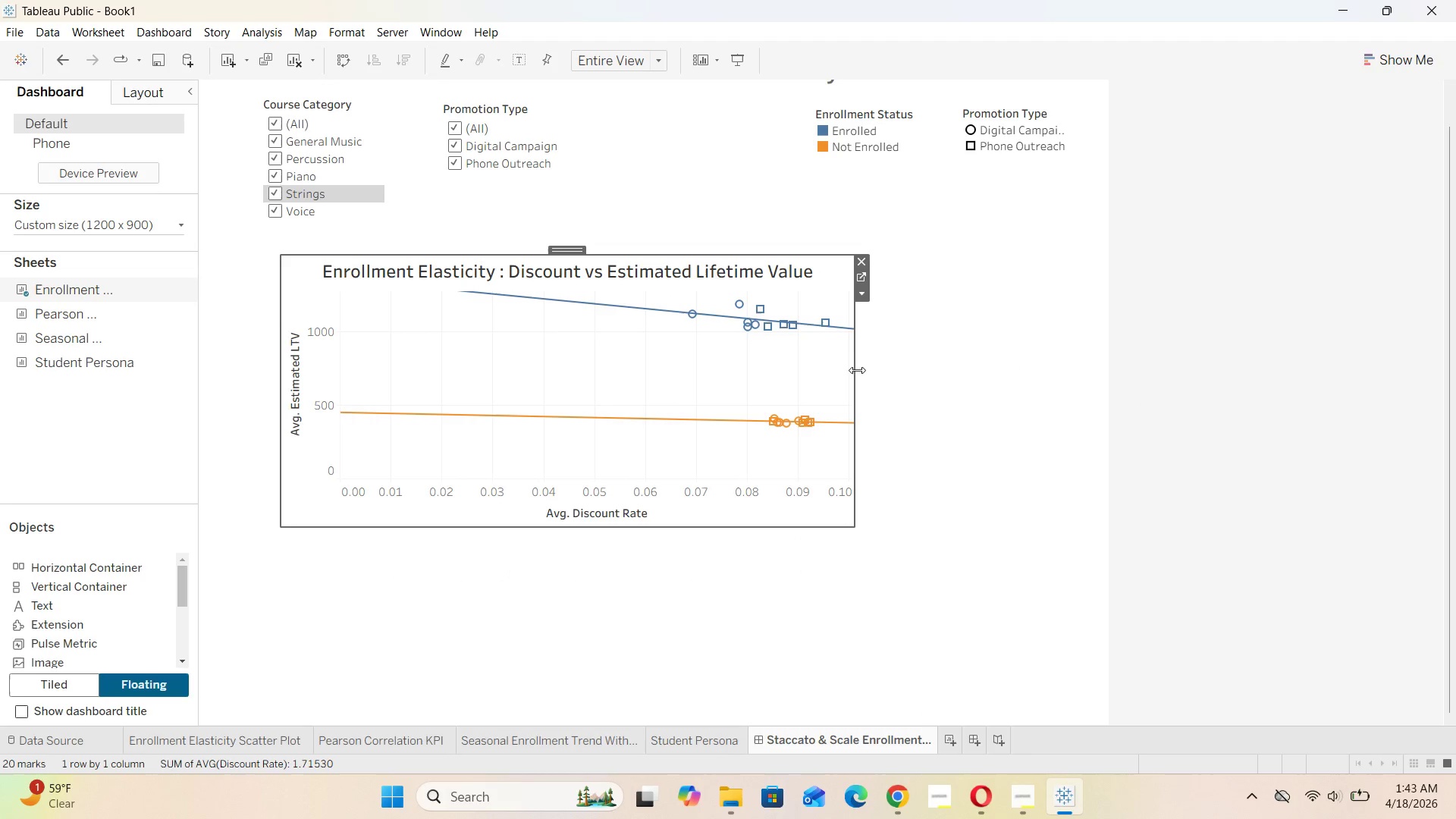 
left_click_drag(start_coordinate=[854, 372], to_coordinate=[657, 412])
 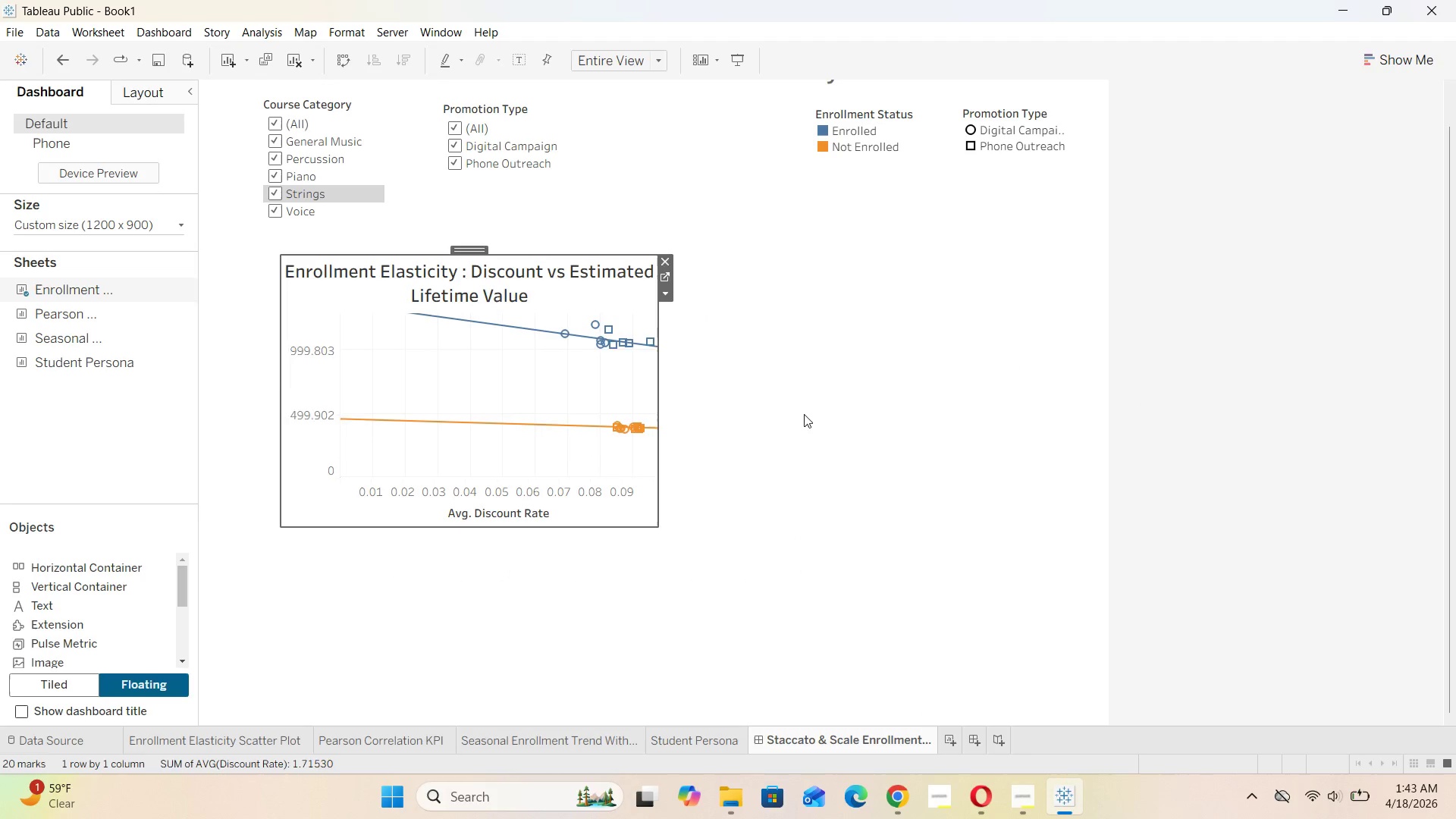 
left_click([805, 414])
 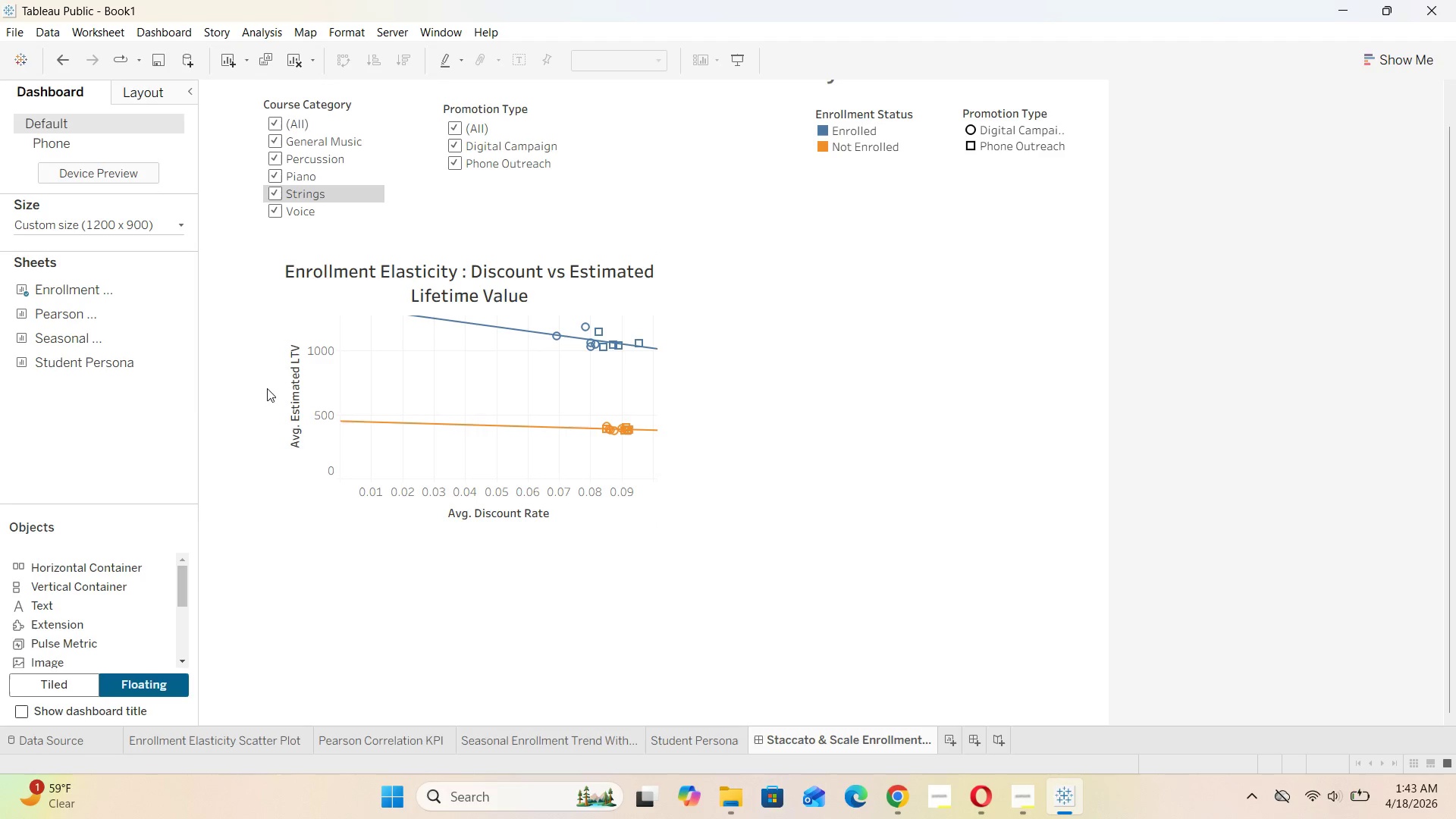 
left_click([268, 386])
 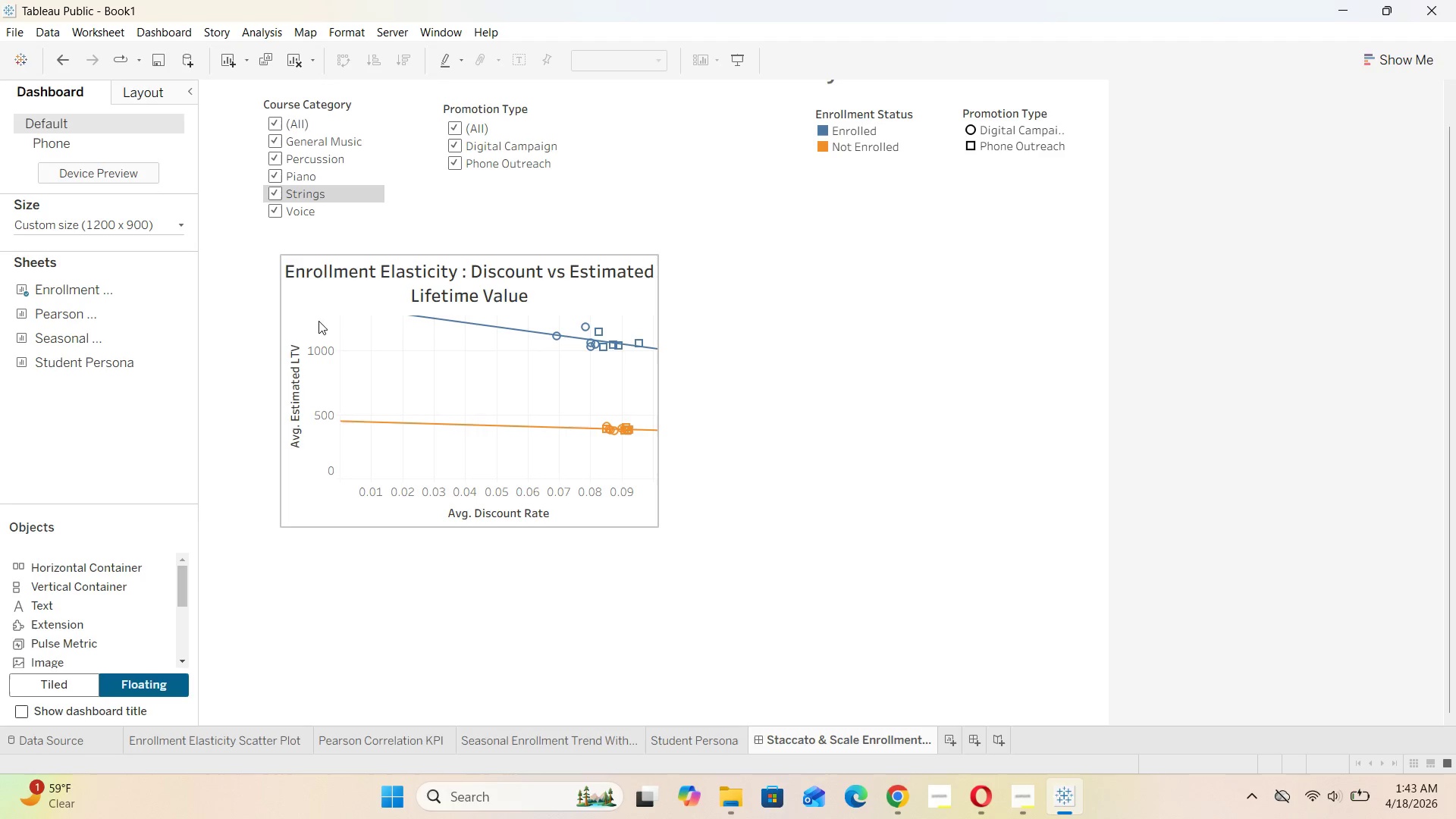 
left_click([318, 315])
 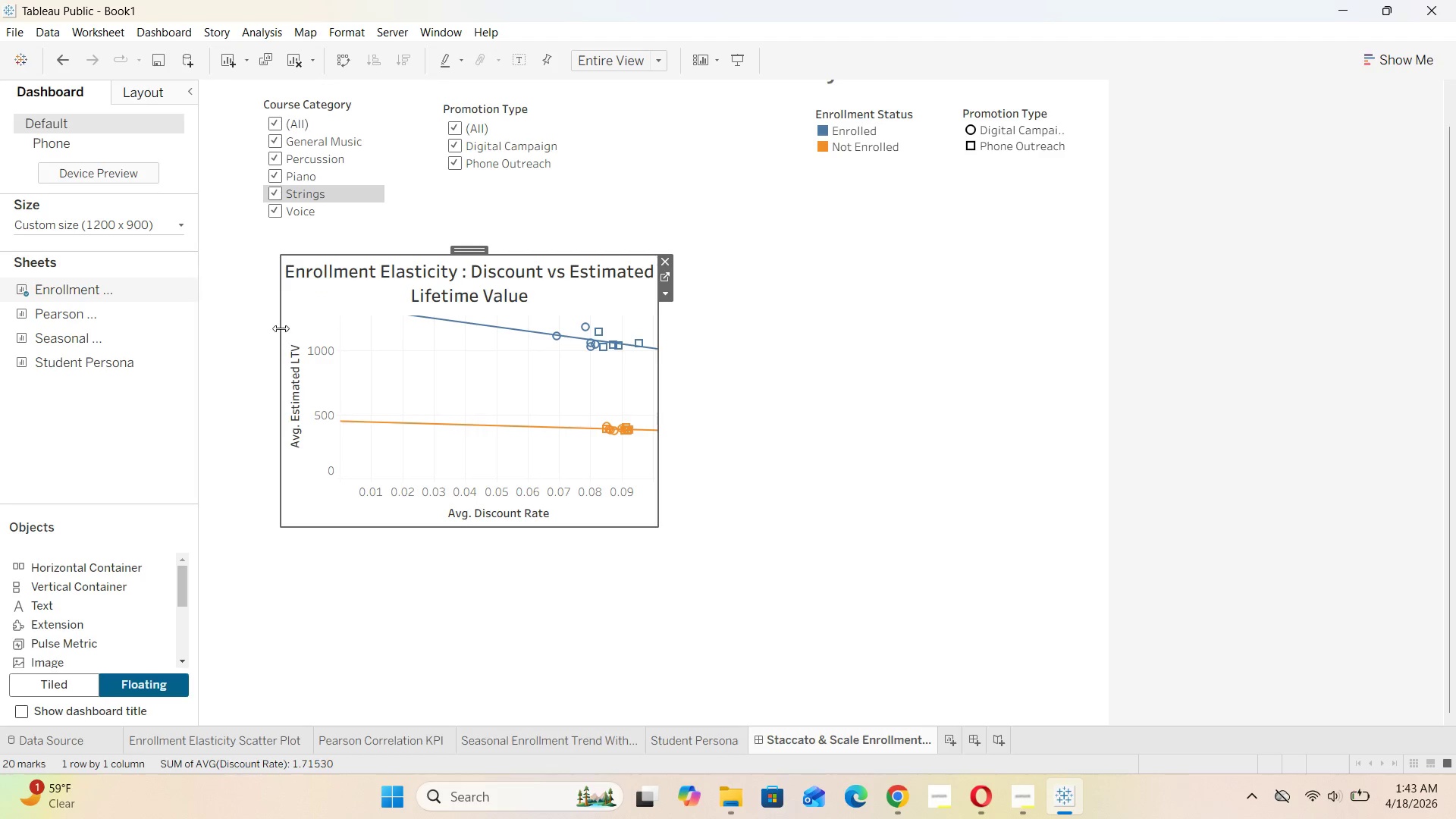 
left_click_drag(start_coordinate=[281, 328], to_coordinate=[223, 349])
 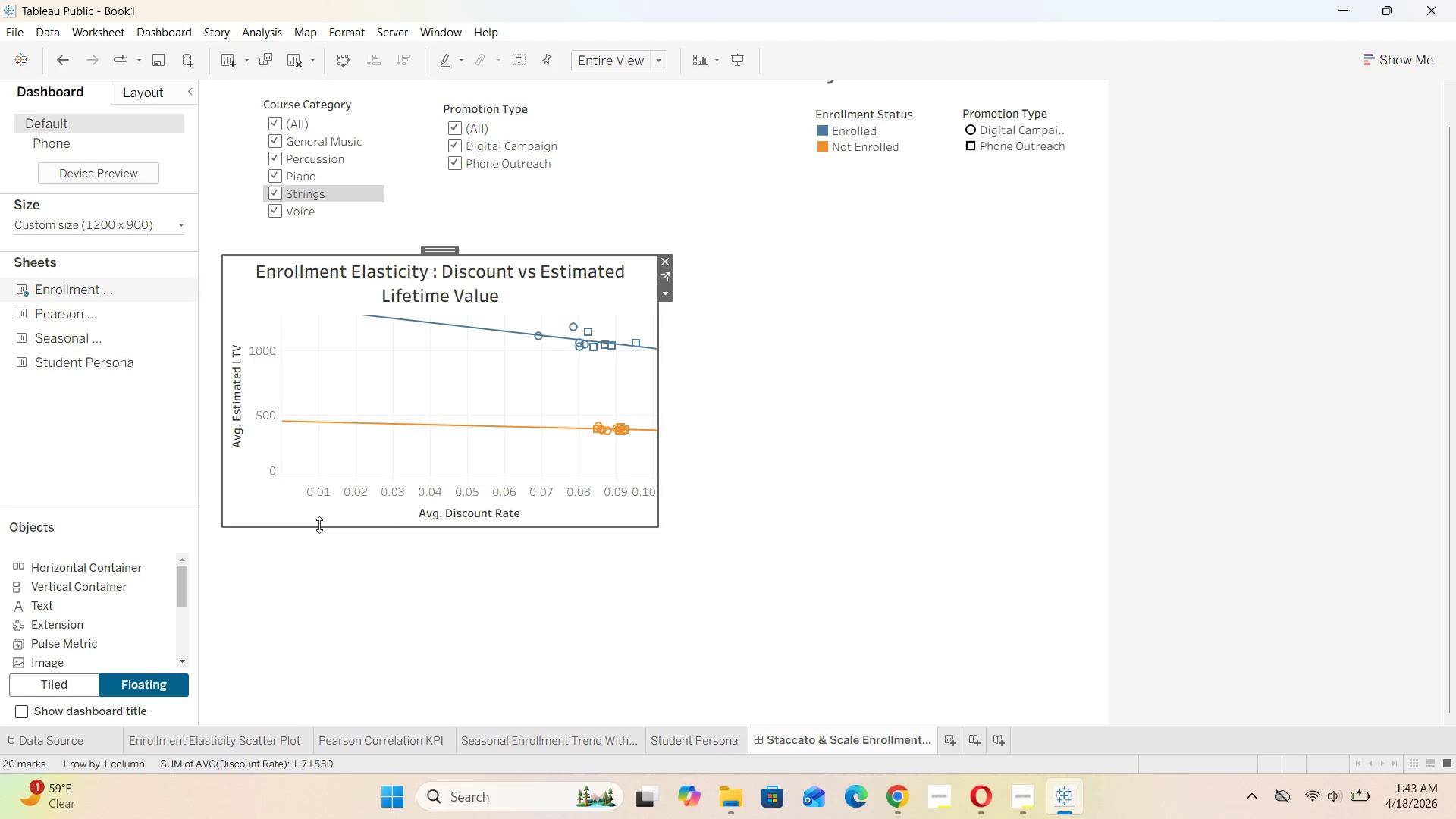 
left_click_drag(start_coordinate=[319, 526], to_coordinate=[317, 557])
 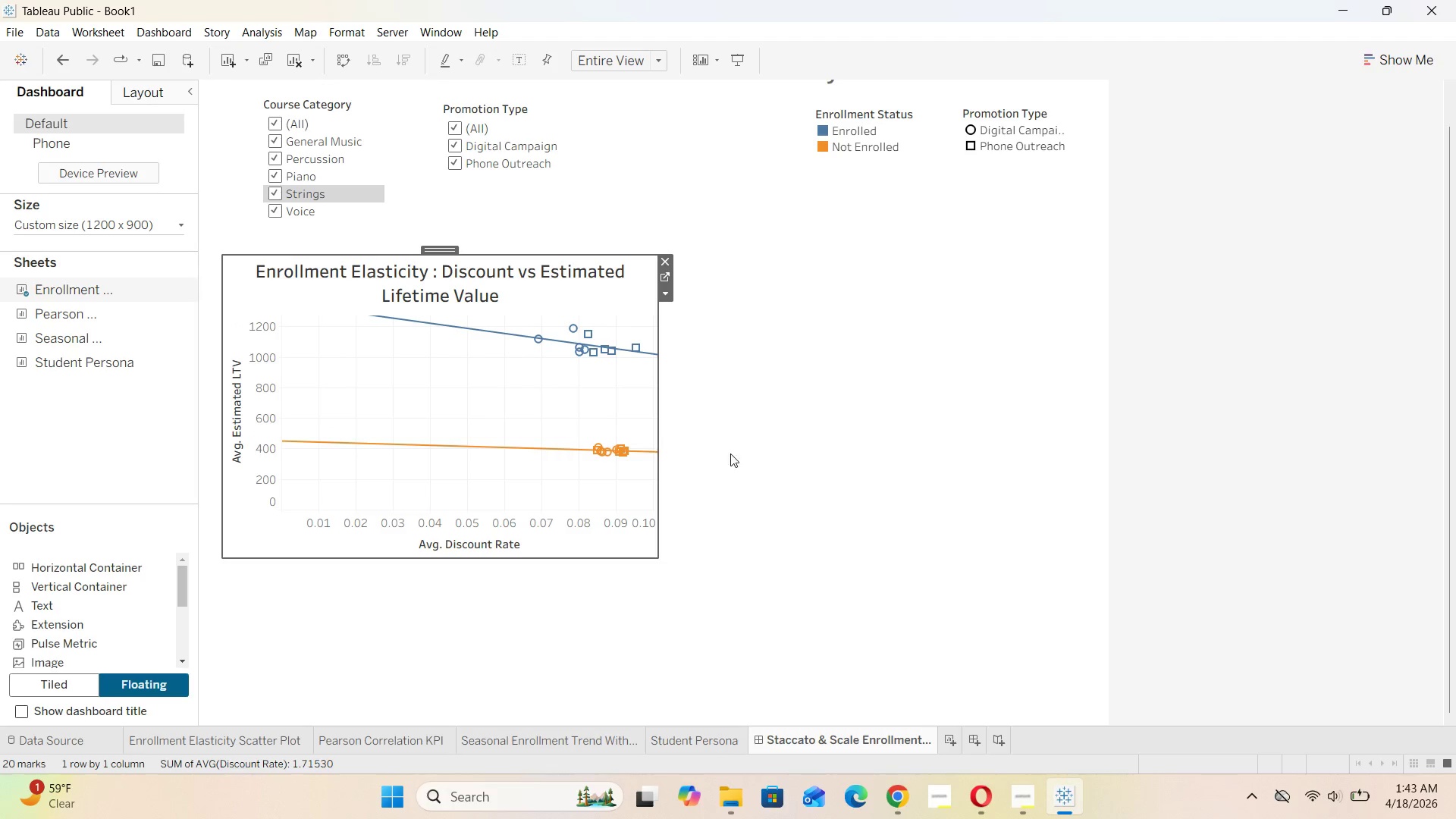 
left_click([742, 450])
 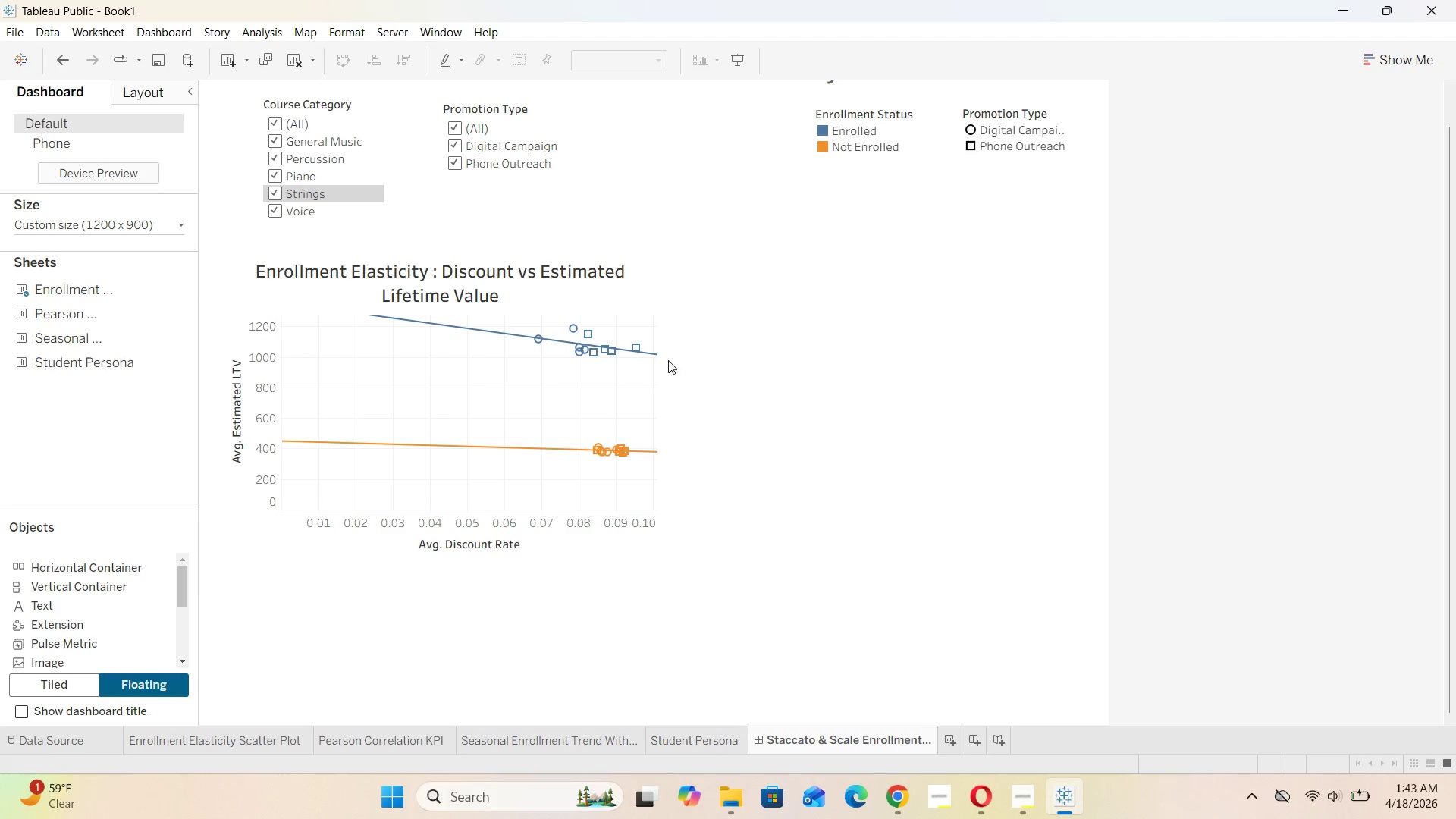 
double_click([446, 277])
 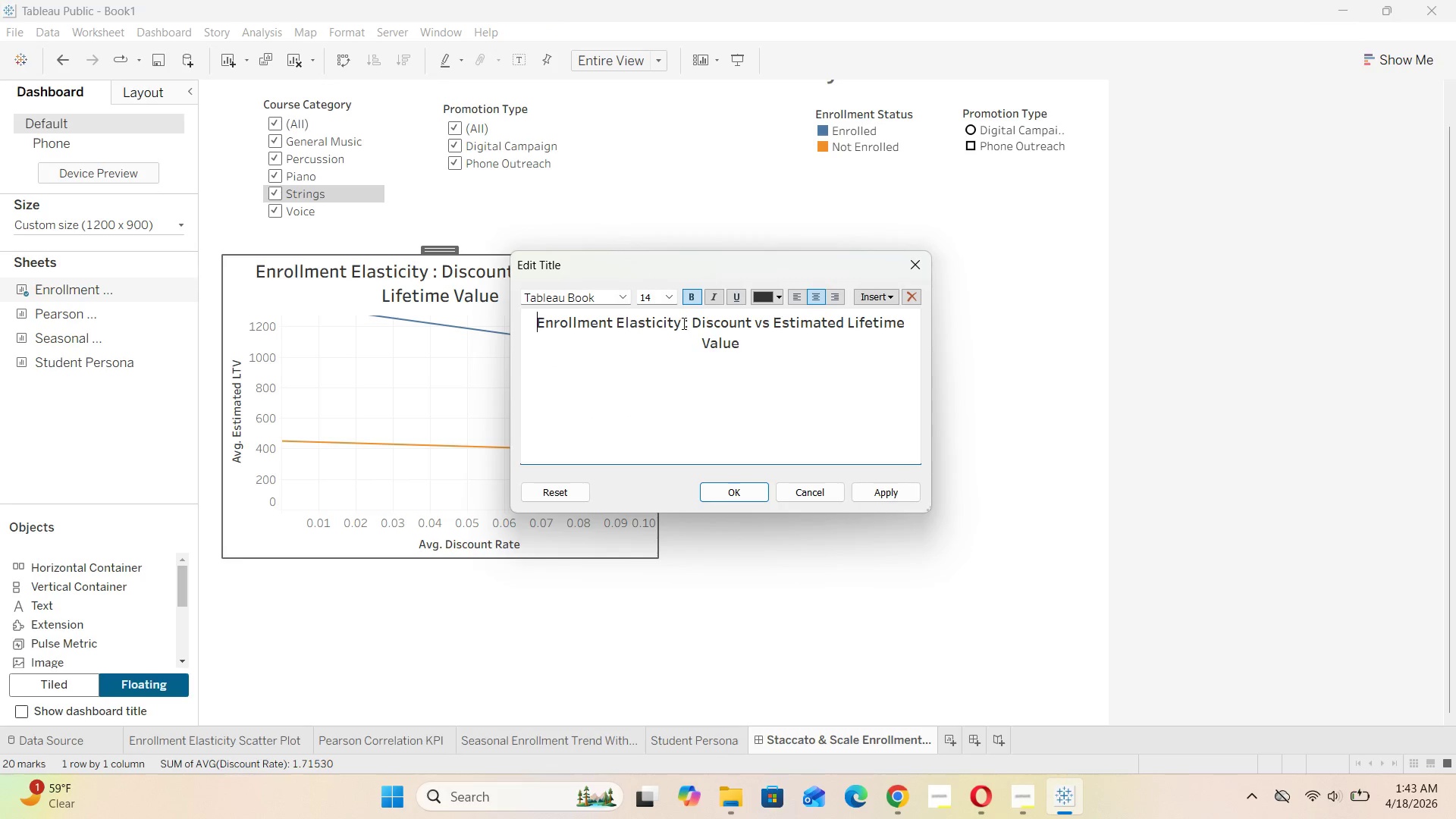 
left_click_drag(start_coordinate=[690, 321], to_coordinate=[512, 325])
 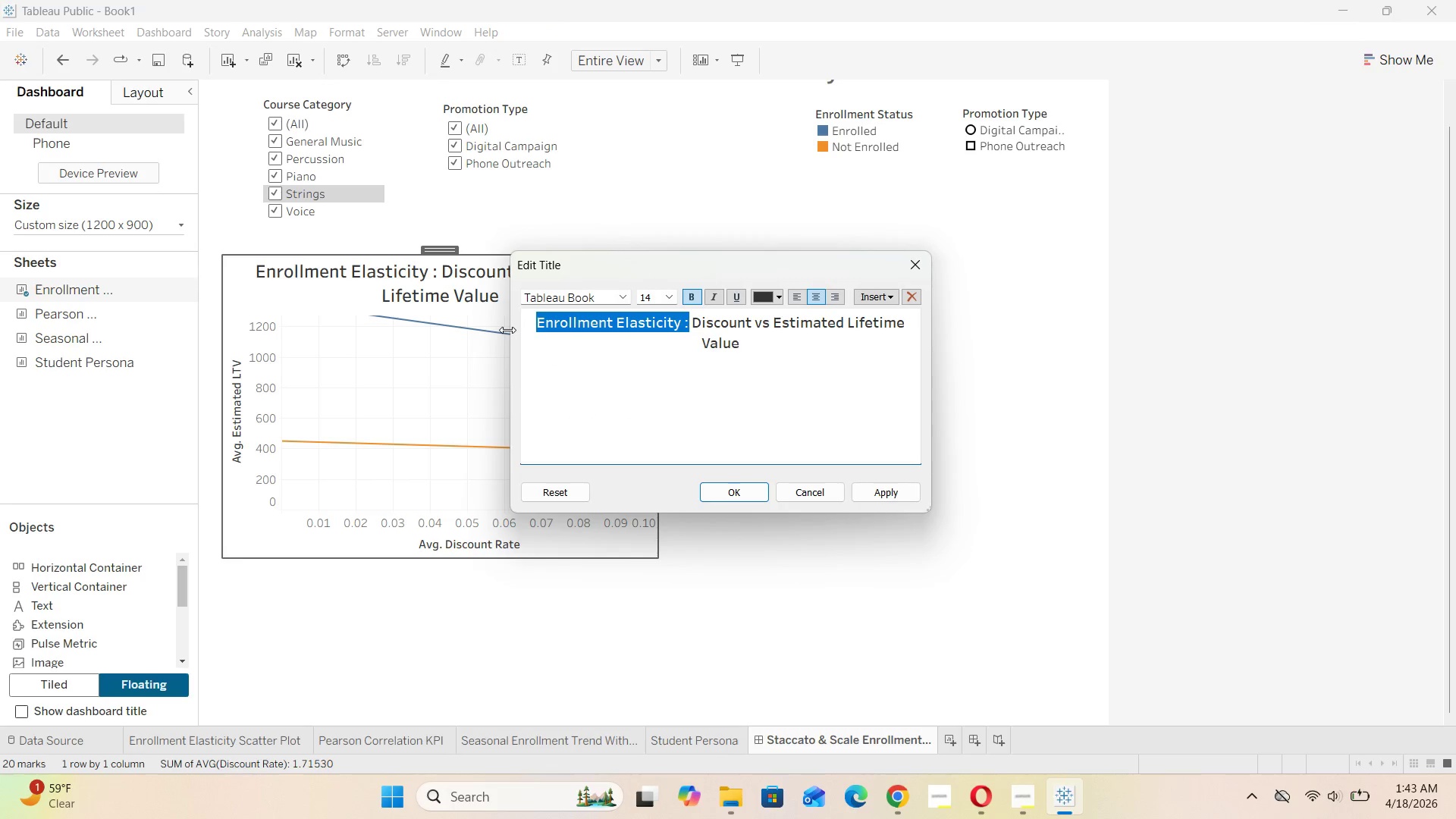 
key(Backspace)
 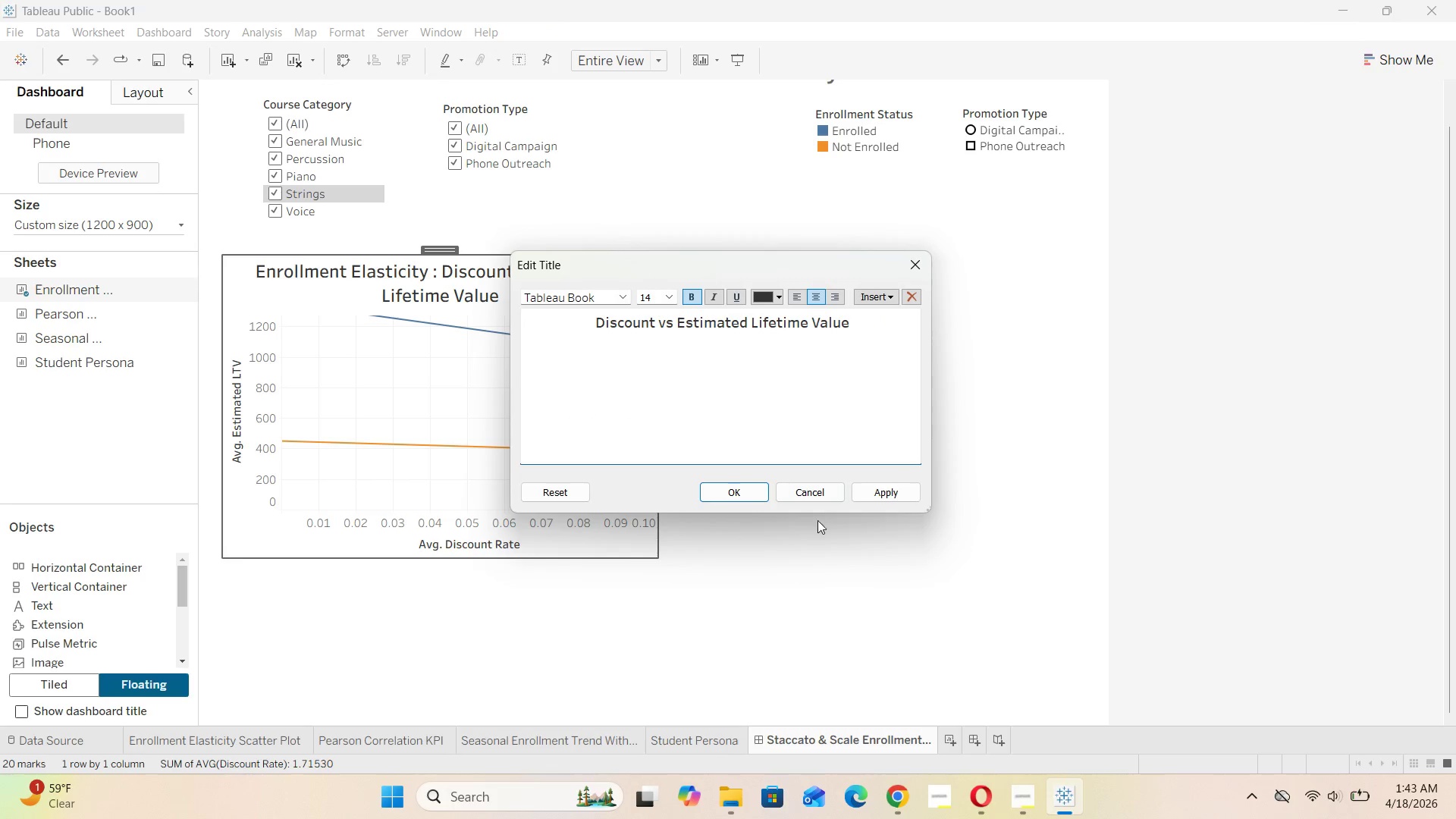 
left_click([720, 491])
 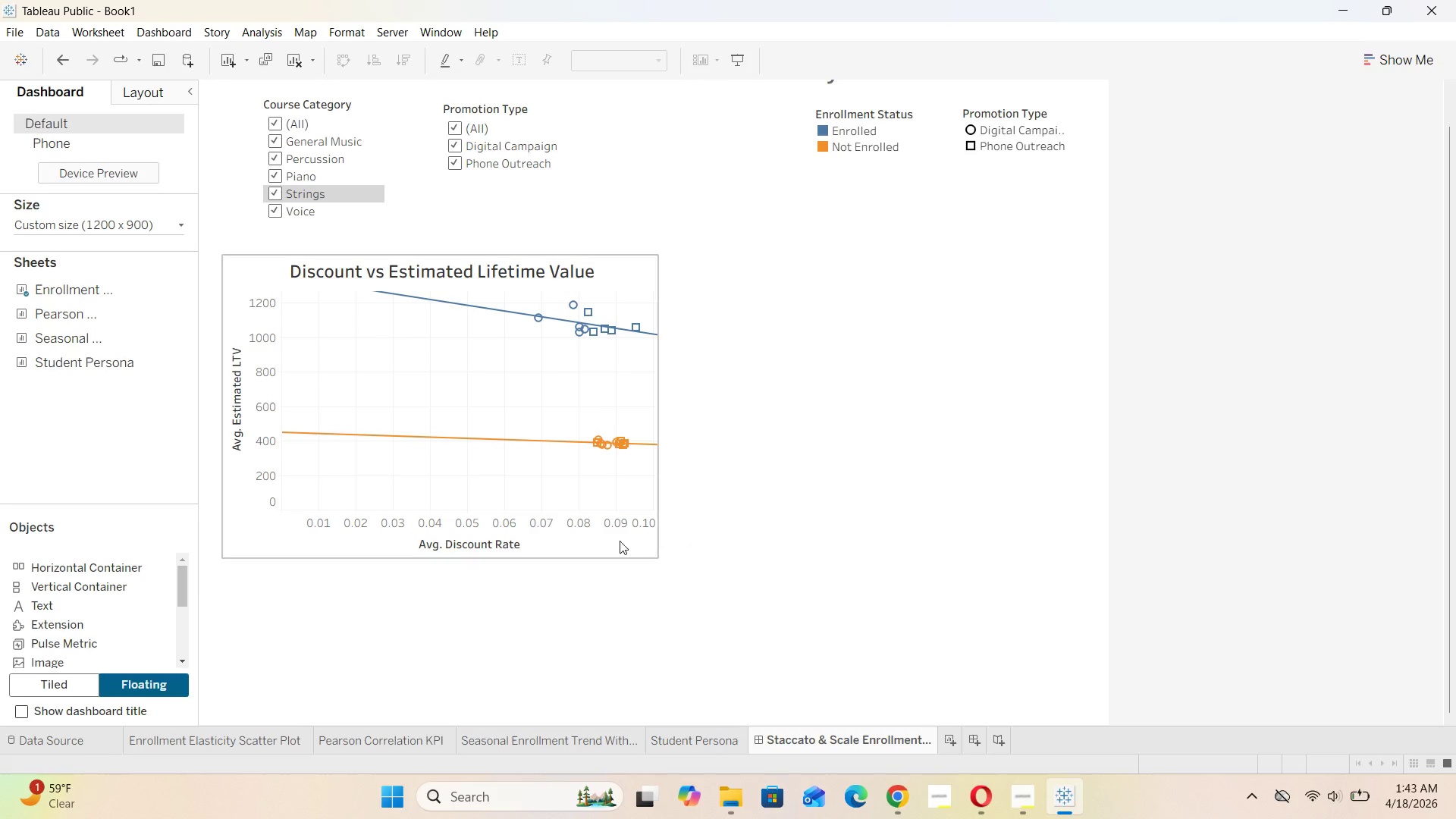 
double_click([507, 545])
 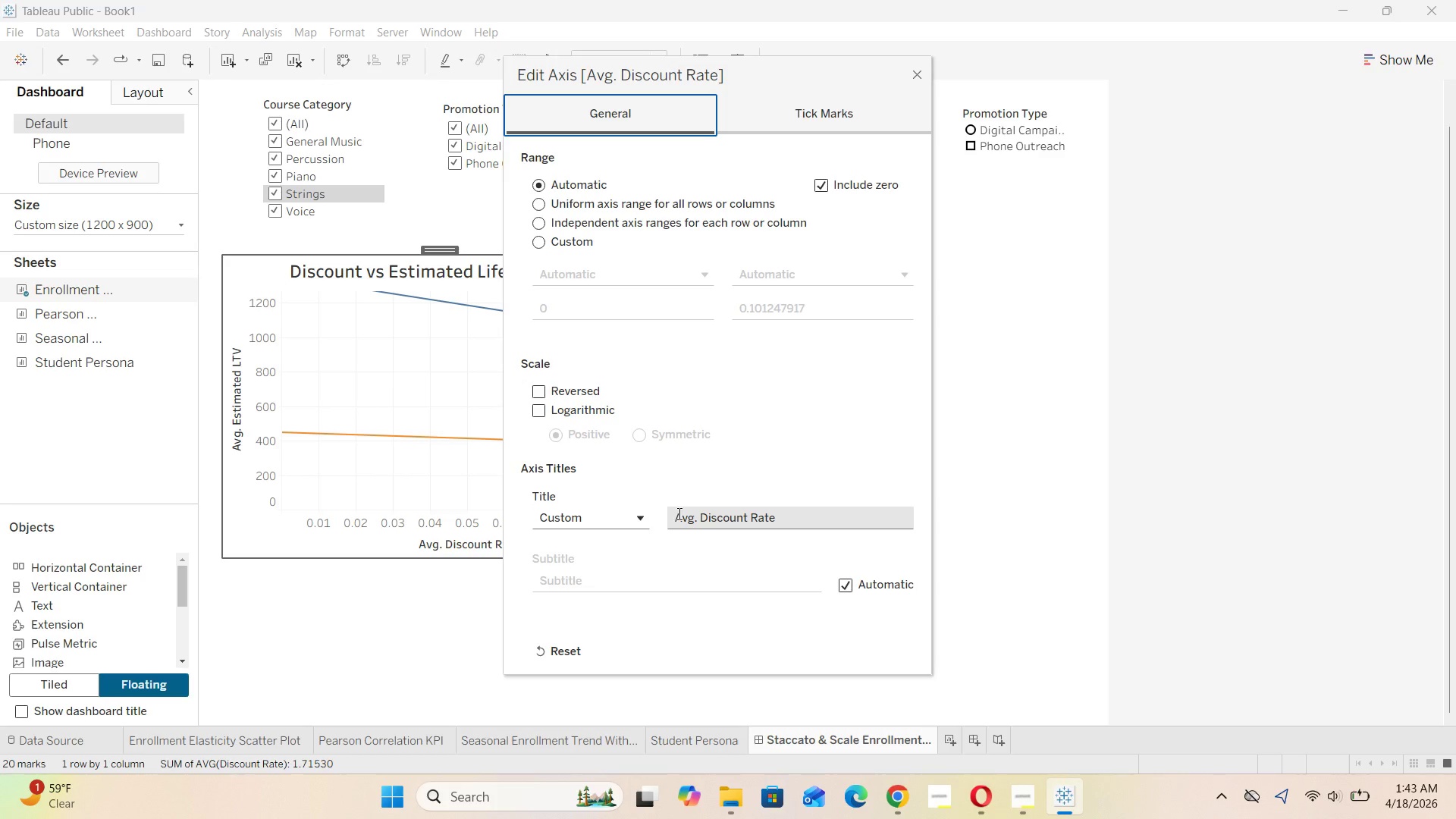 
left_click([696, 516])
 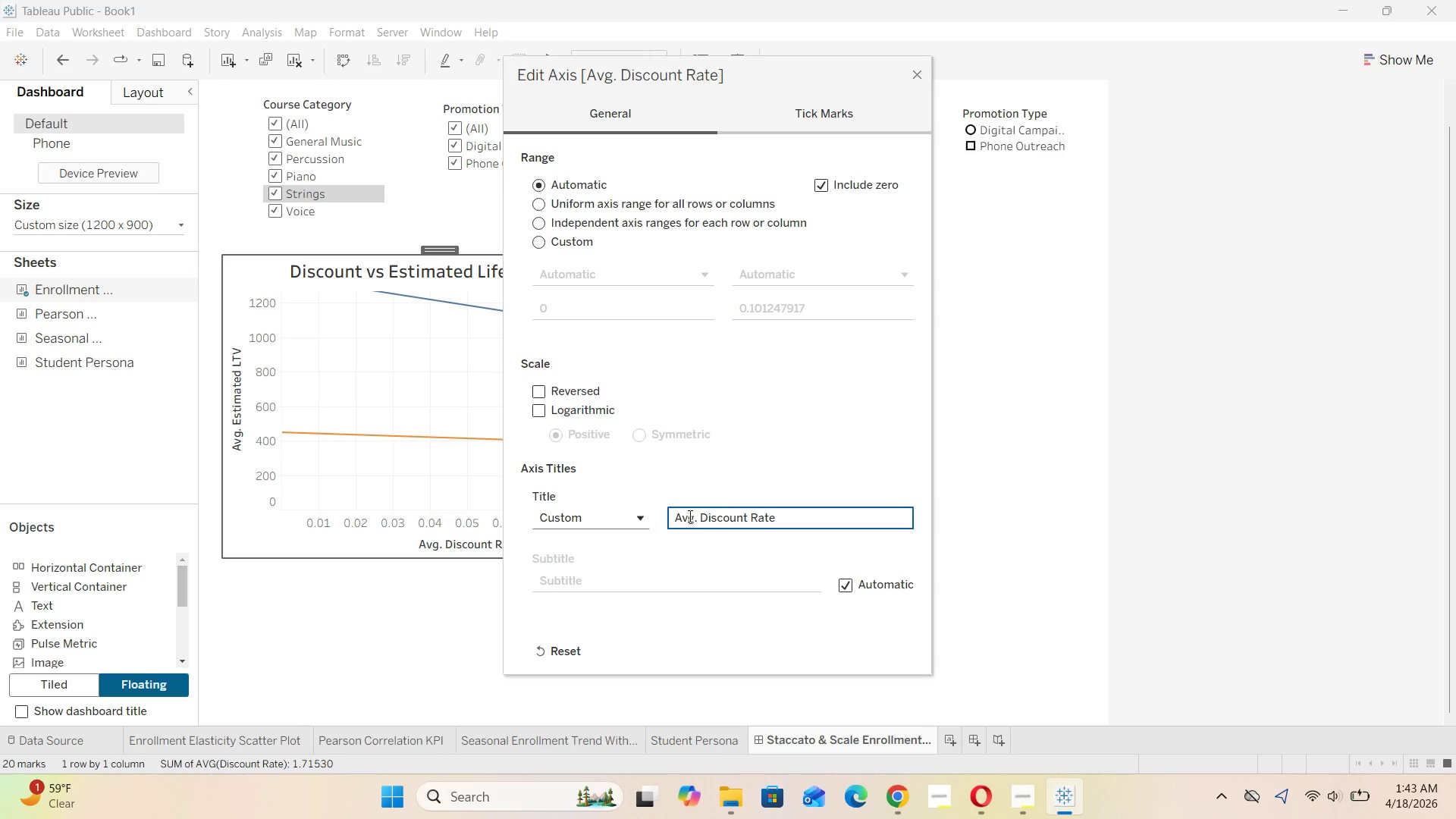 
key(Backspace)
key(Backspace)
type(erage)
 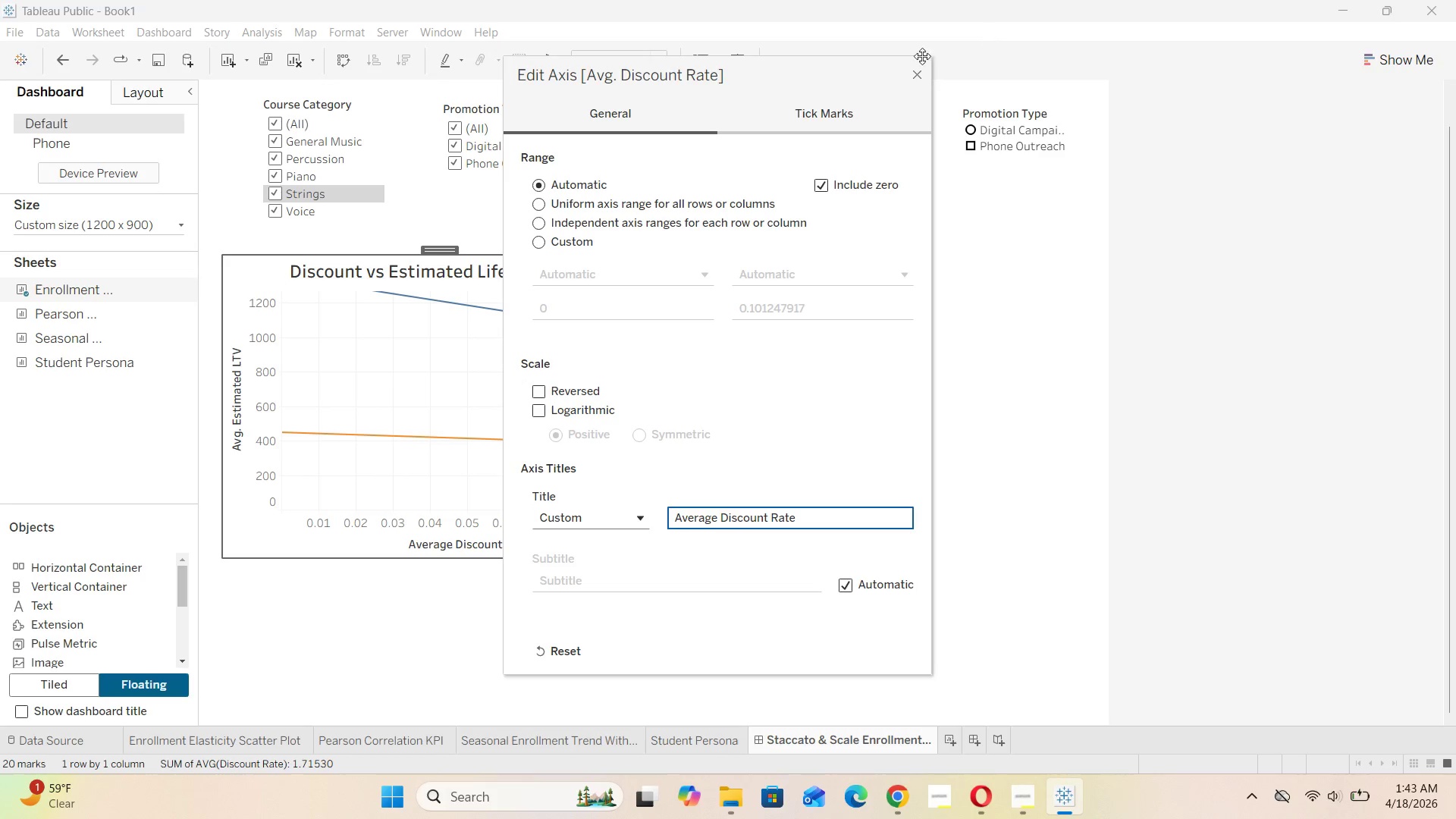 
left_click([918, 78])
 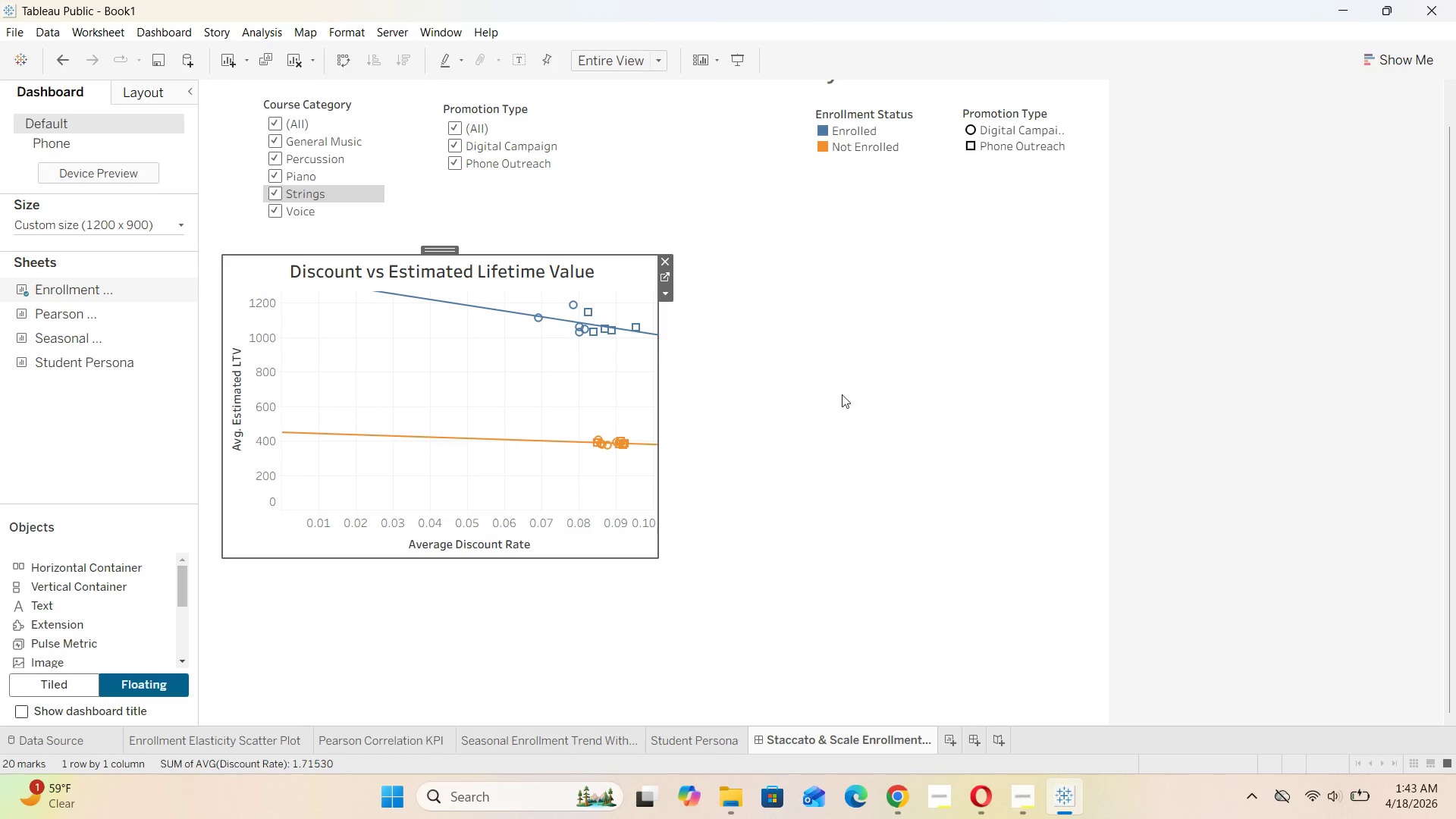 
left_click([824, 441])
 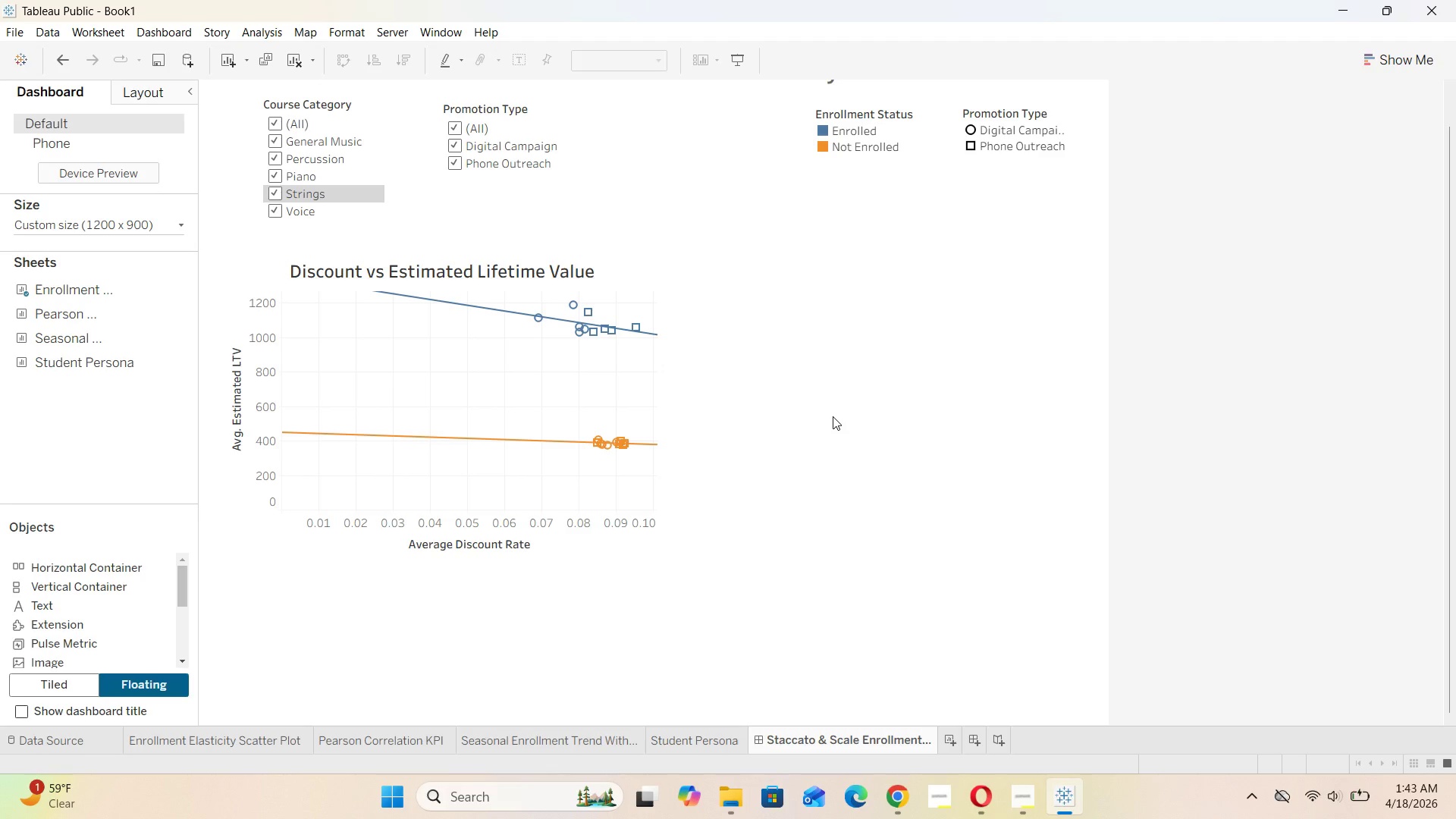 
wait(9.3)
 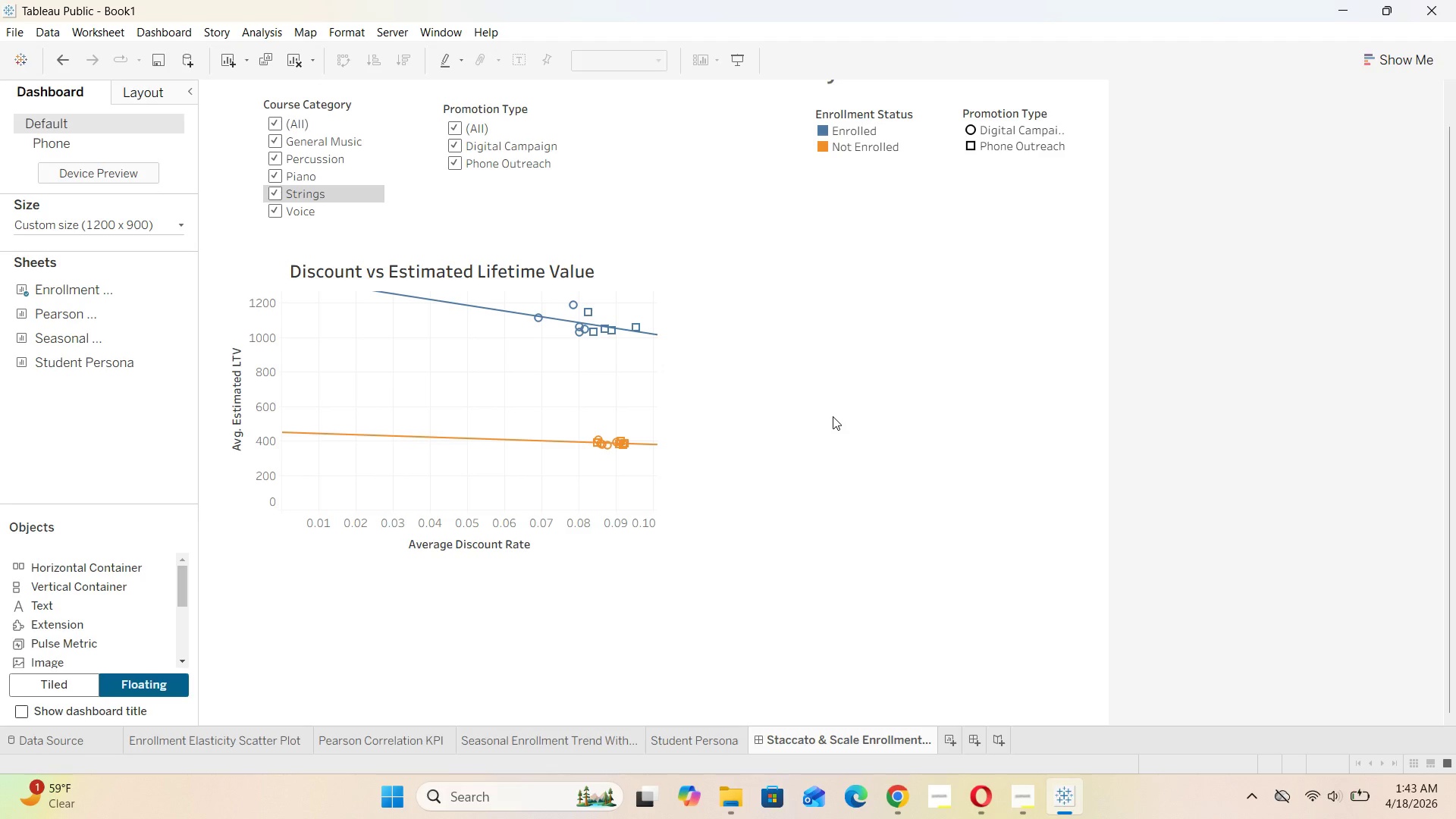 
left_click_drag(start_coordinate=[102, 321], to_coordinate=[757, 291])
 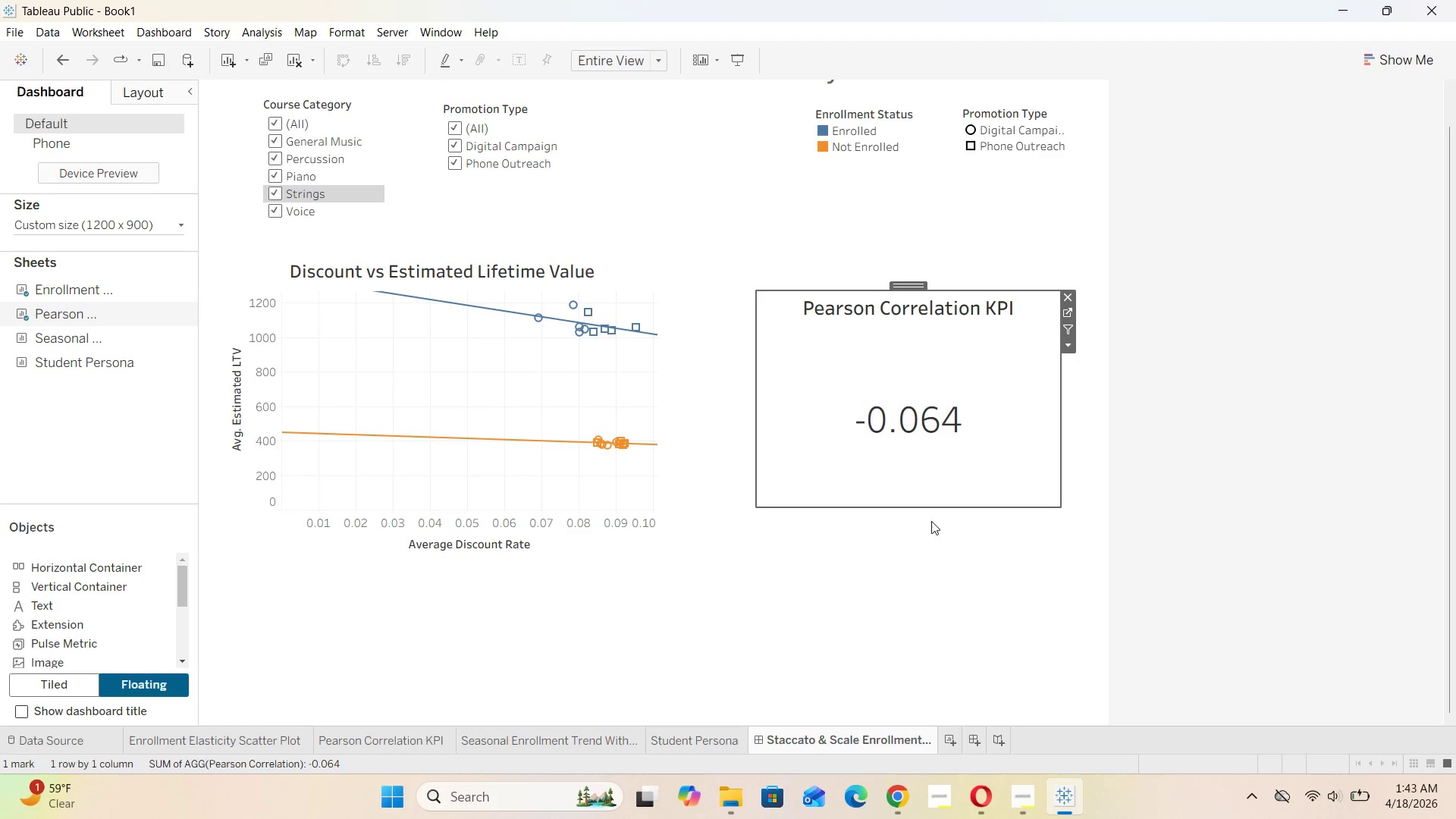 
left_click([935, 538])
 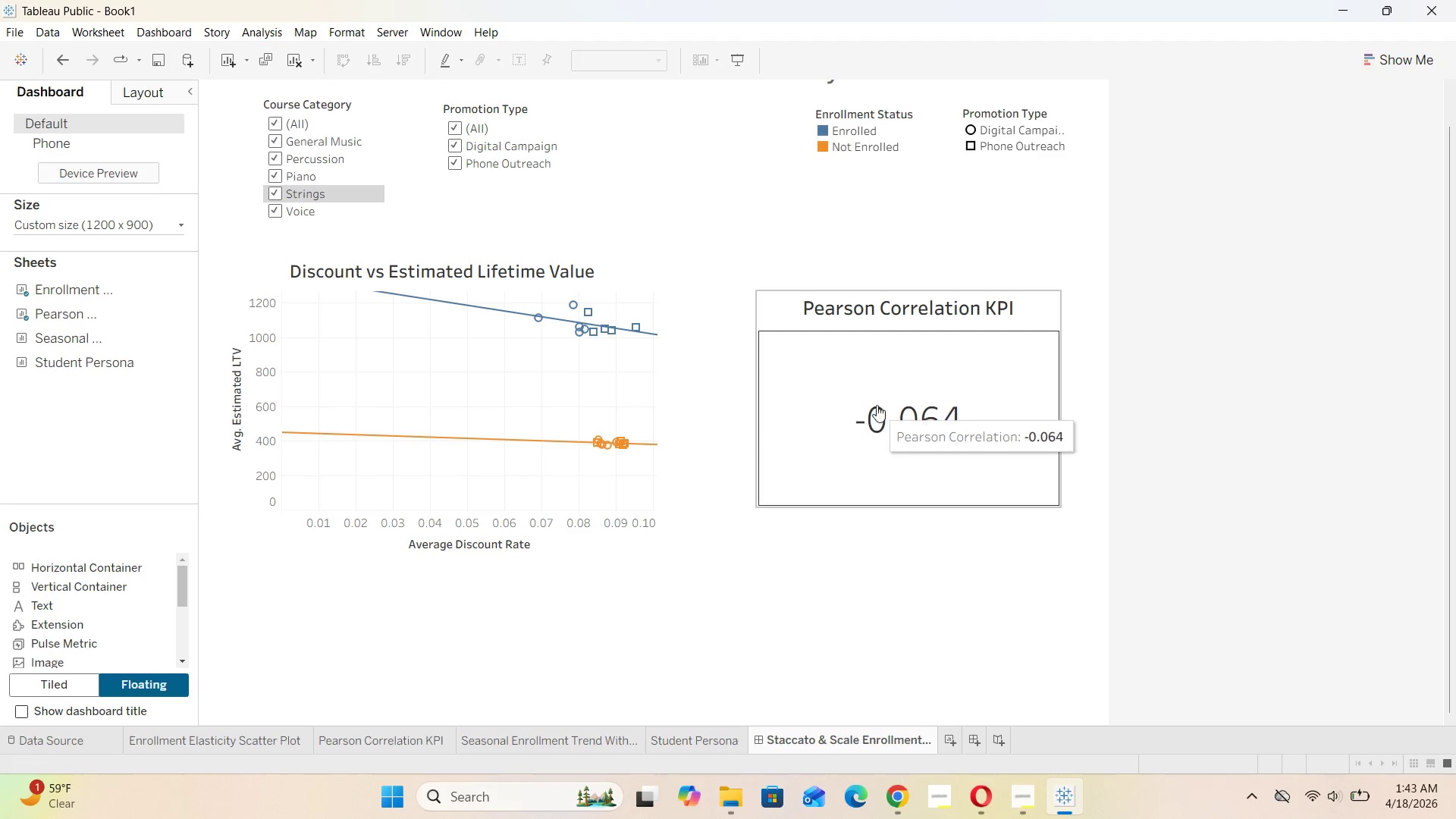 
left_click([827, 367])
 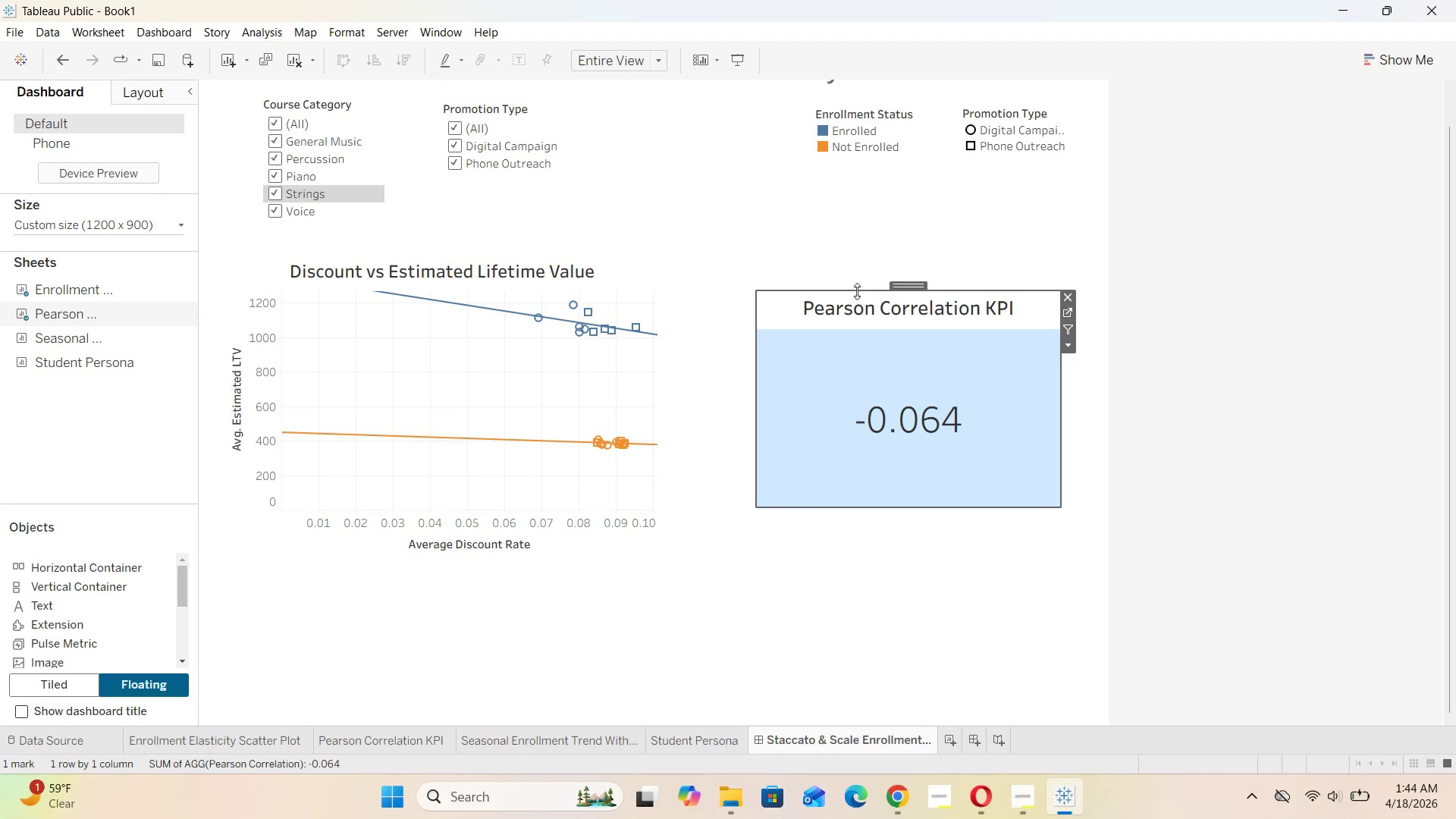 
left_click_drag(start_coordinate=[858, 291], to_coordinate=[845, 261])
 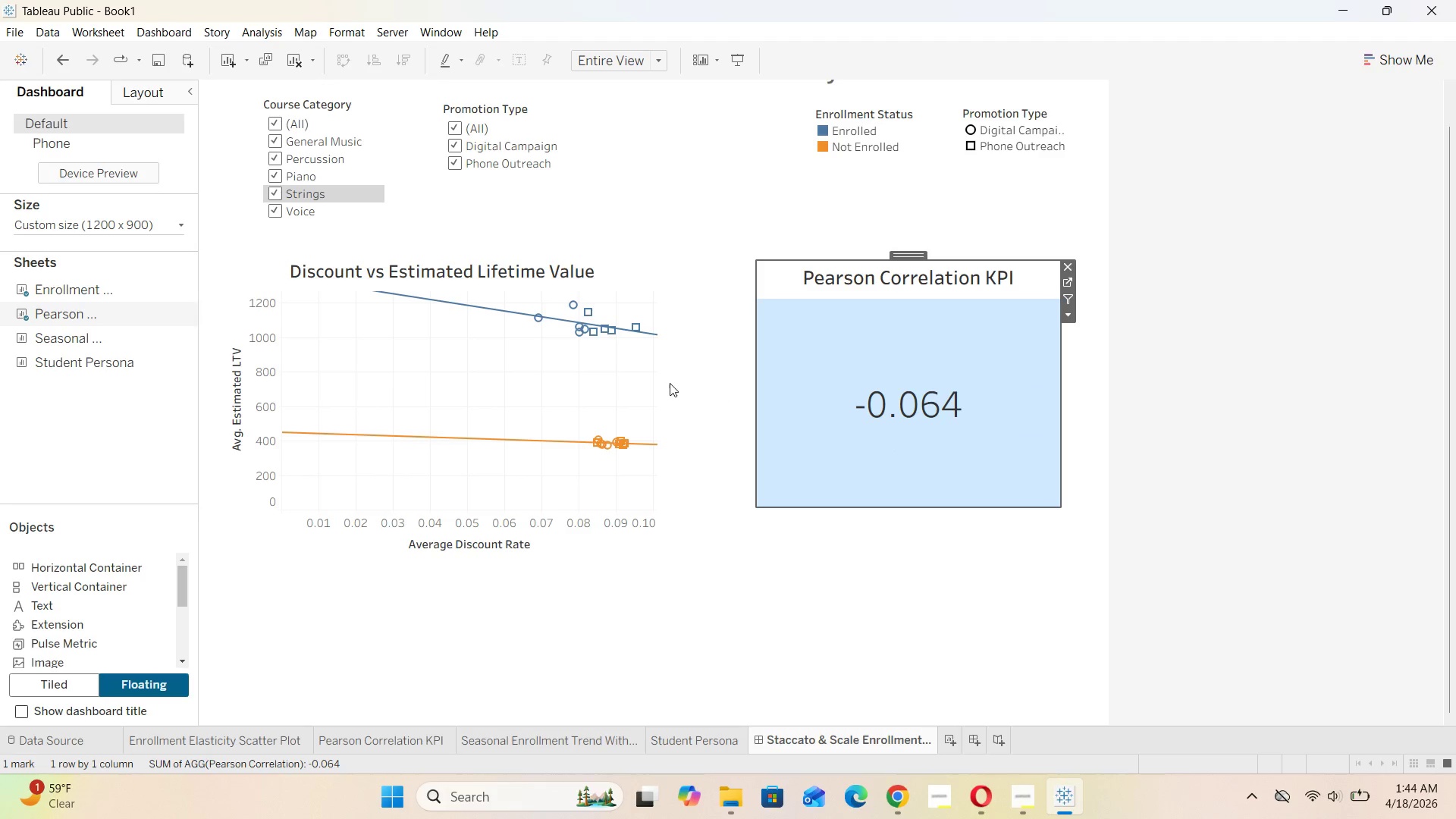 
left_click([639, 378])
 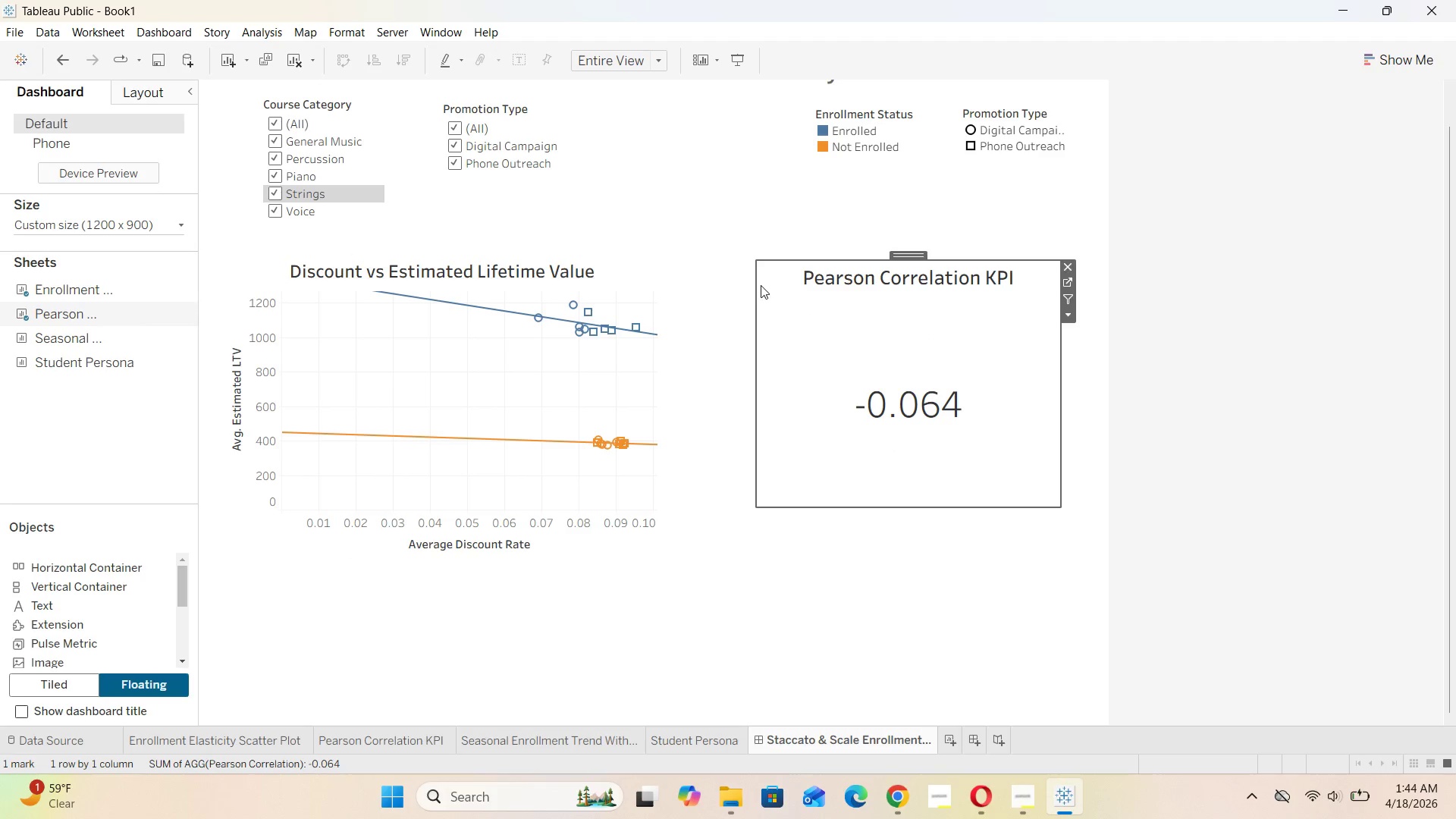 
left_click_drag(start_coordinate=[755, 285], to_coordinate=[885, 318])
 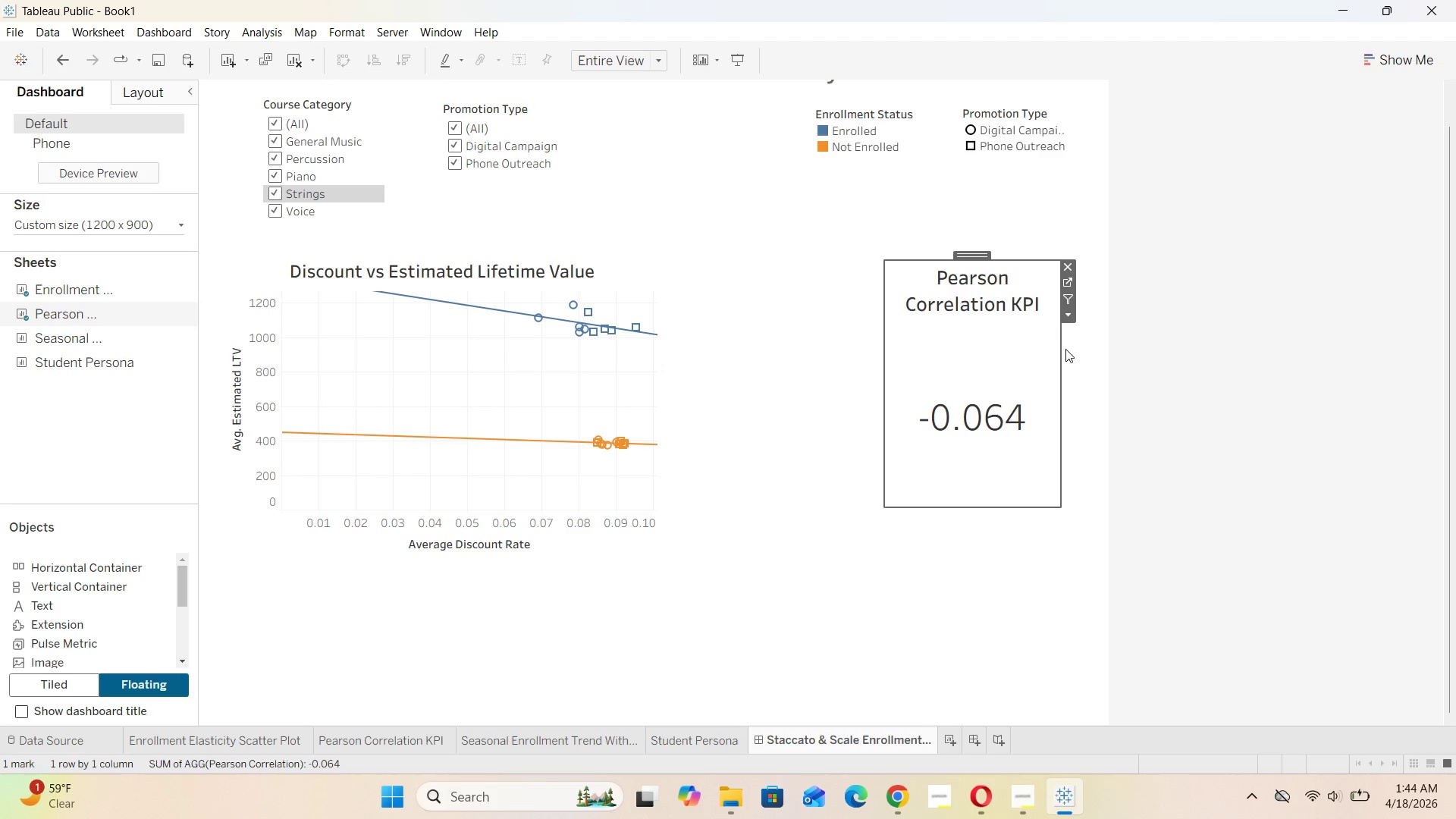 
left_click_drag(start_coordinate=[1058, 351], to_coordinate=[1089, 361])
 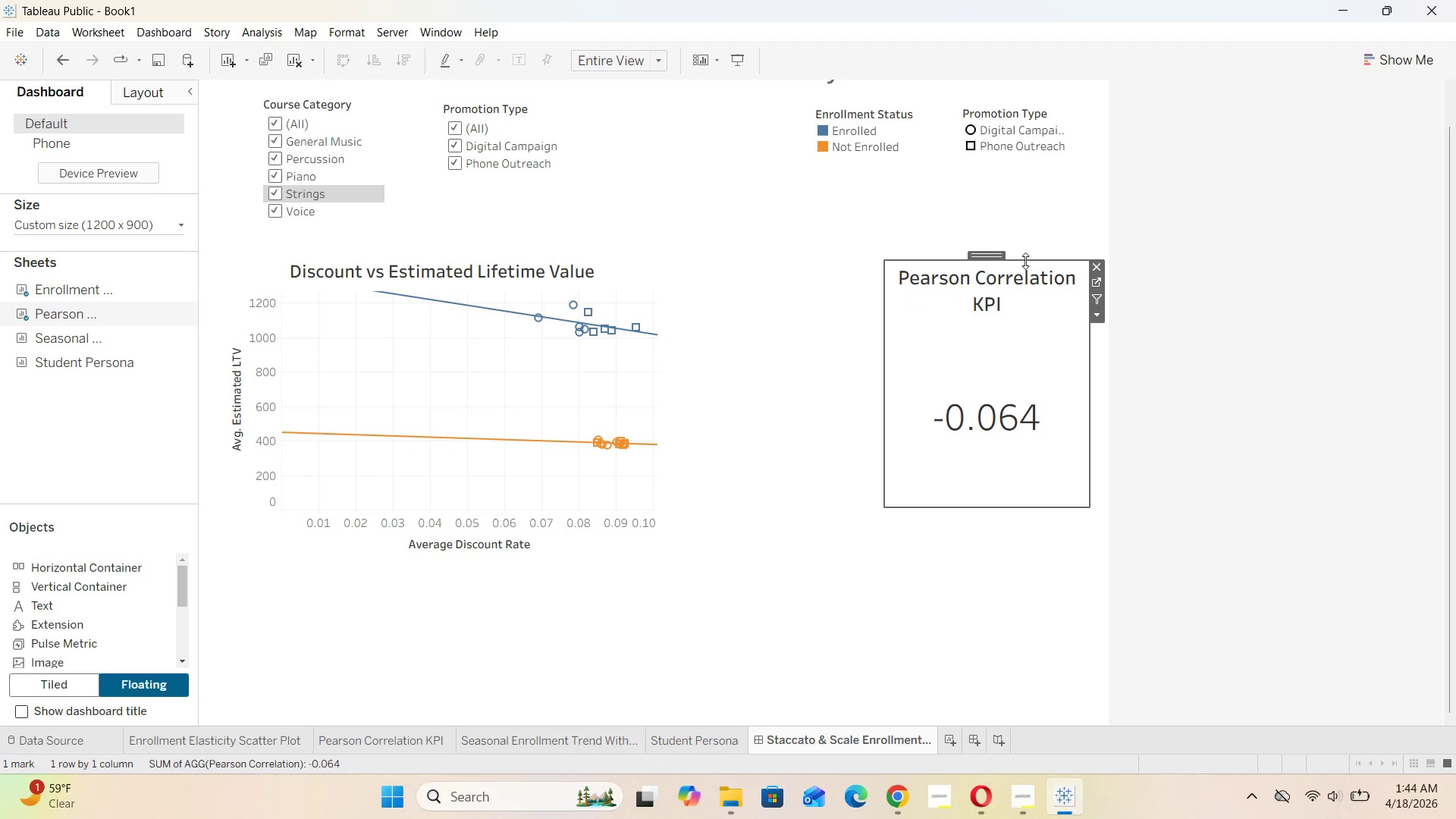 
left_click_drag(start_coordinate=[1026, 259], to_coordinate=[1024, 313])
 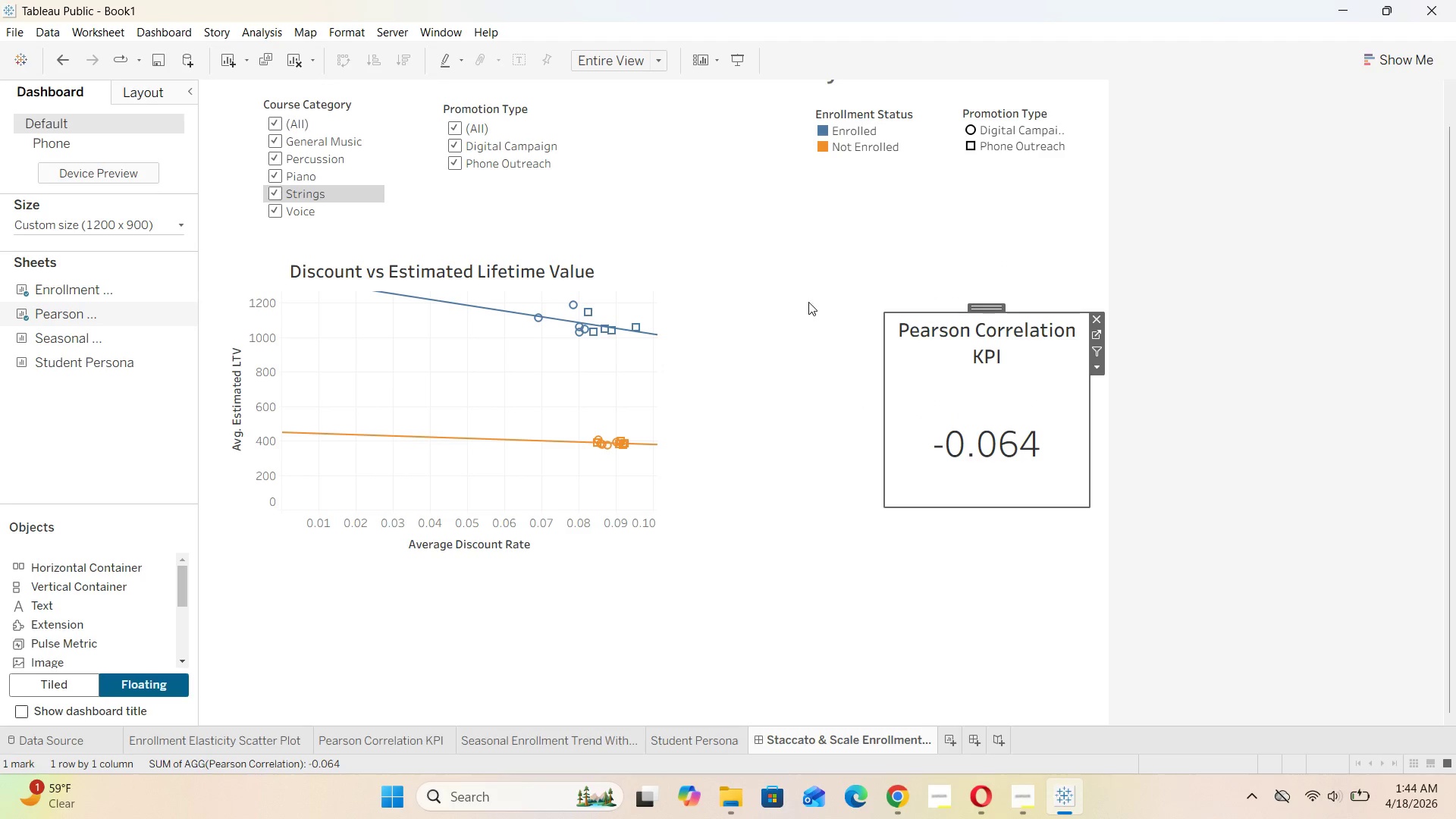 
left_click([808, 302])
 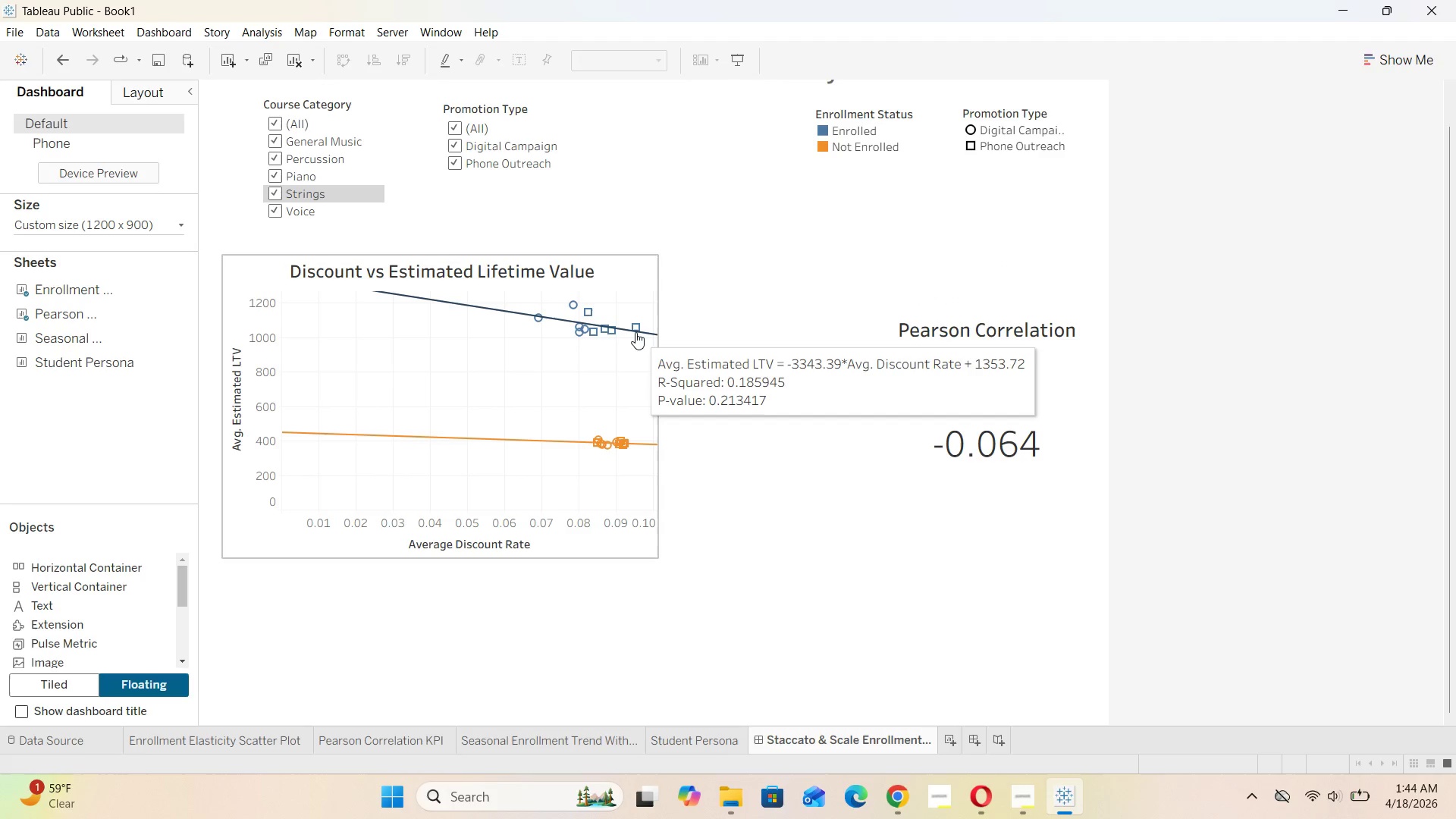 
left_click([635, 332])
 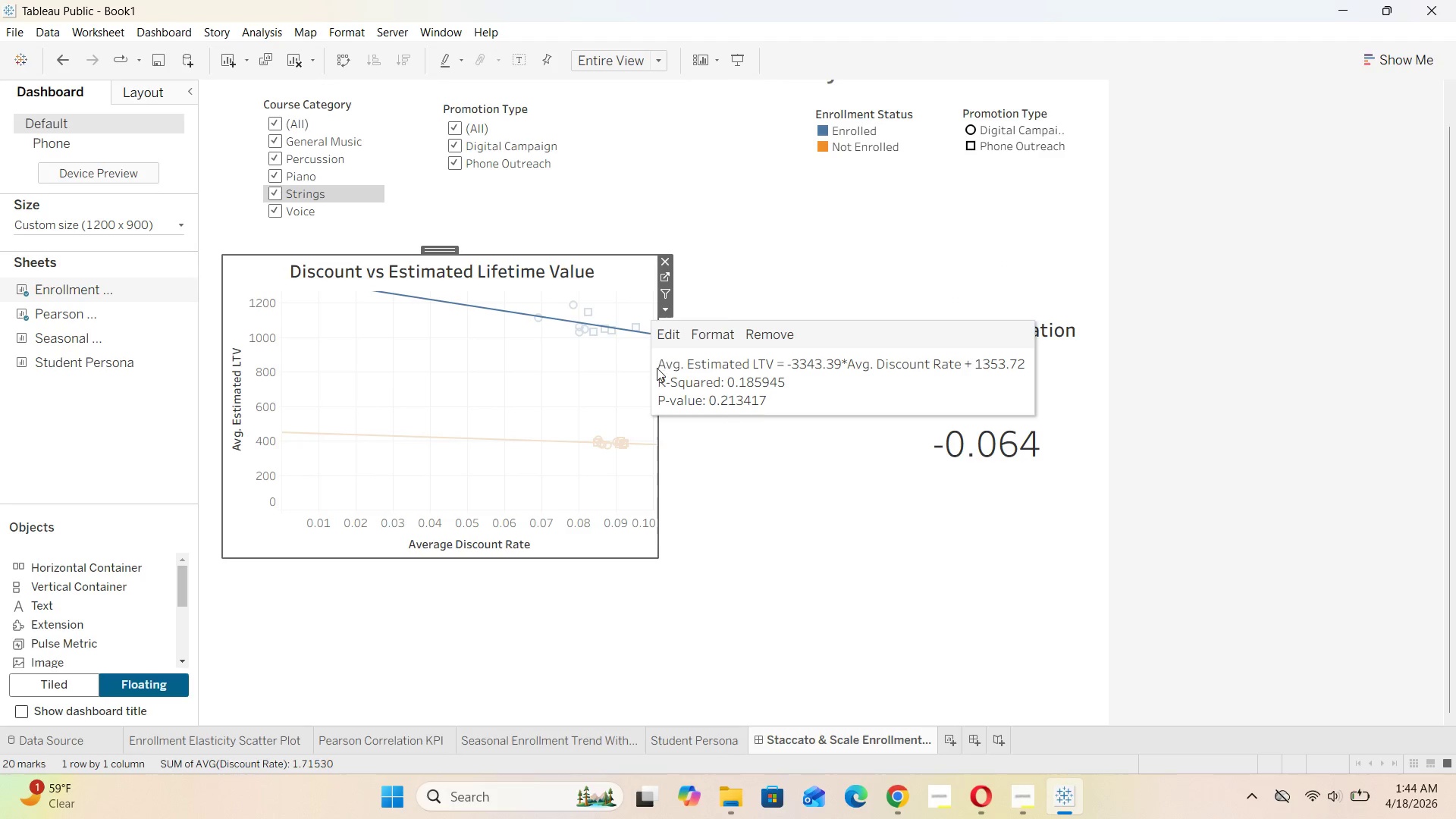 
left_click_drag(start_coordinate=[688, 436], to_coordinate=[689, 440])
 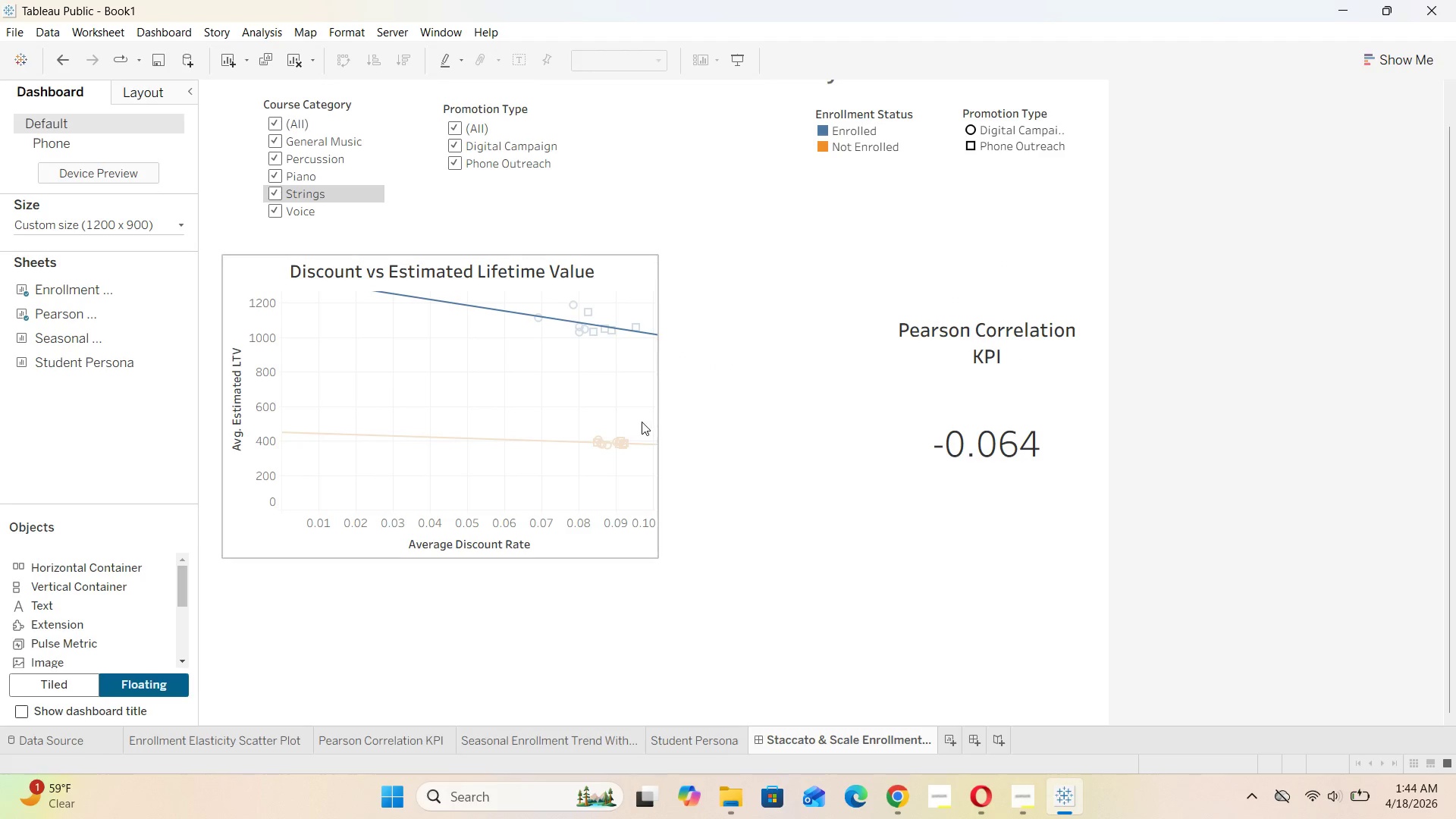 
left_click([642, 422])
 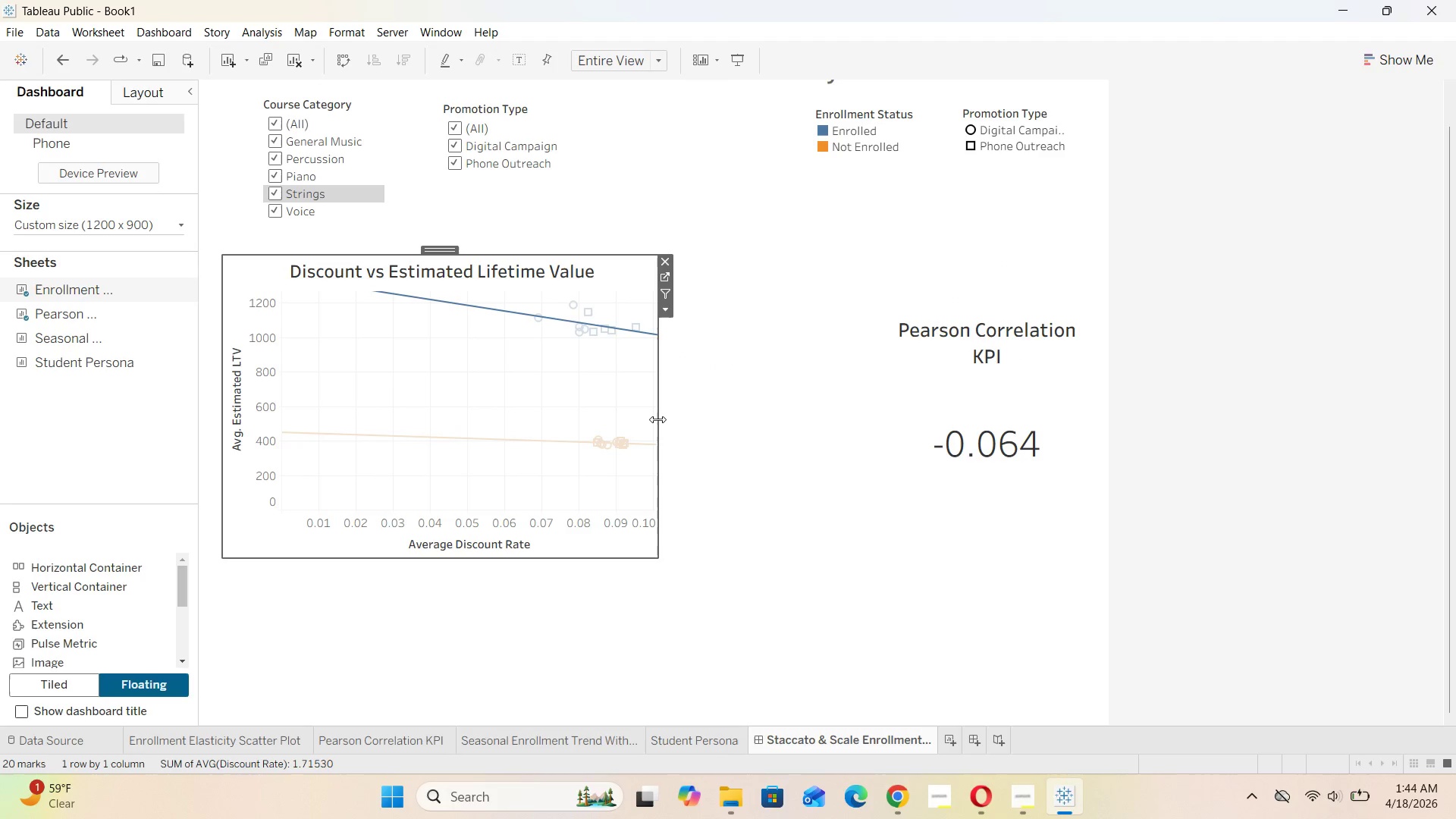 
left_click_drag(start_coordinate=[657, 419], to_coordinate=[866, 435])
 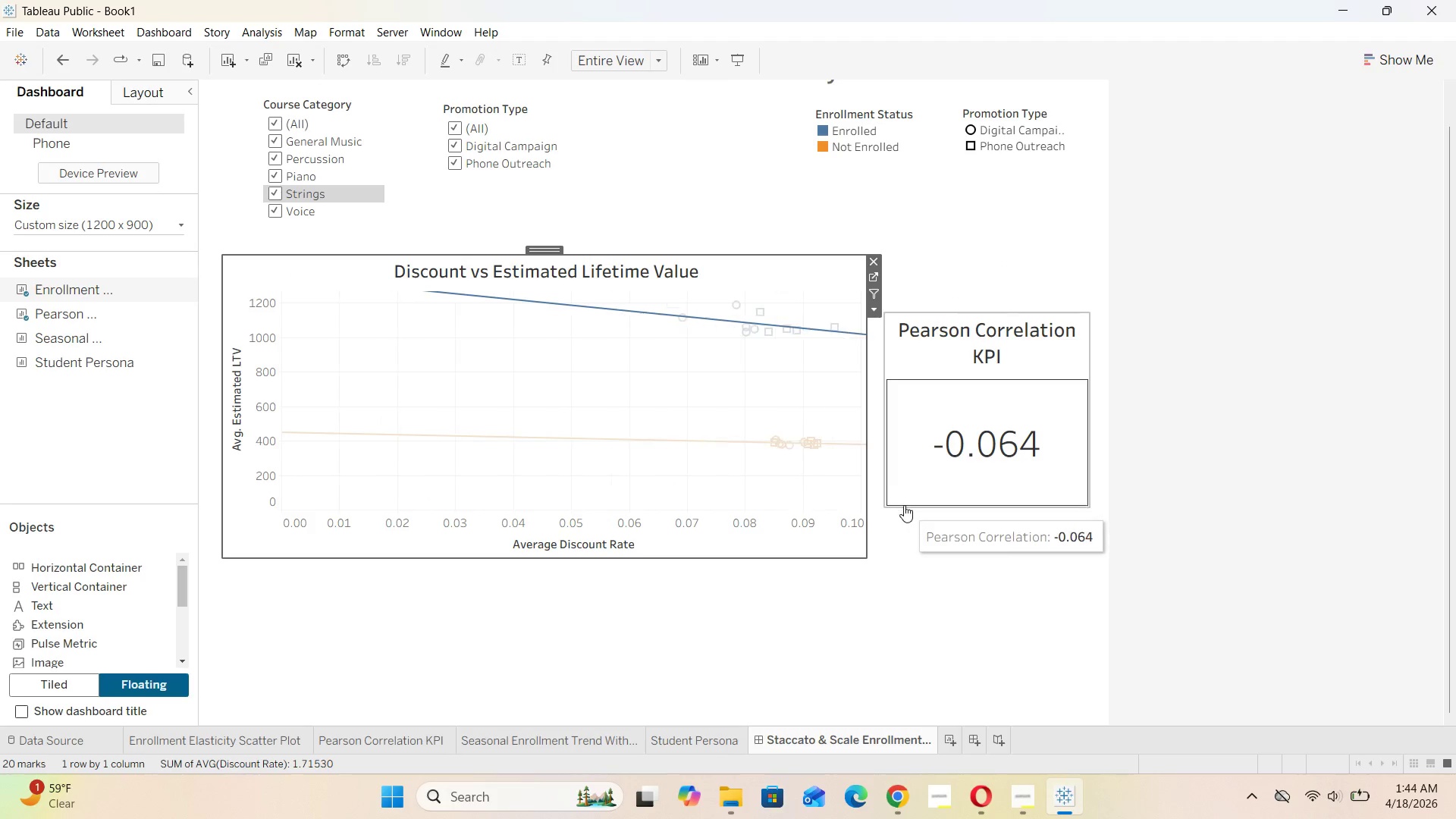 
left_click([904, 505])
 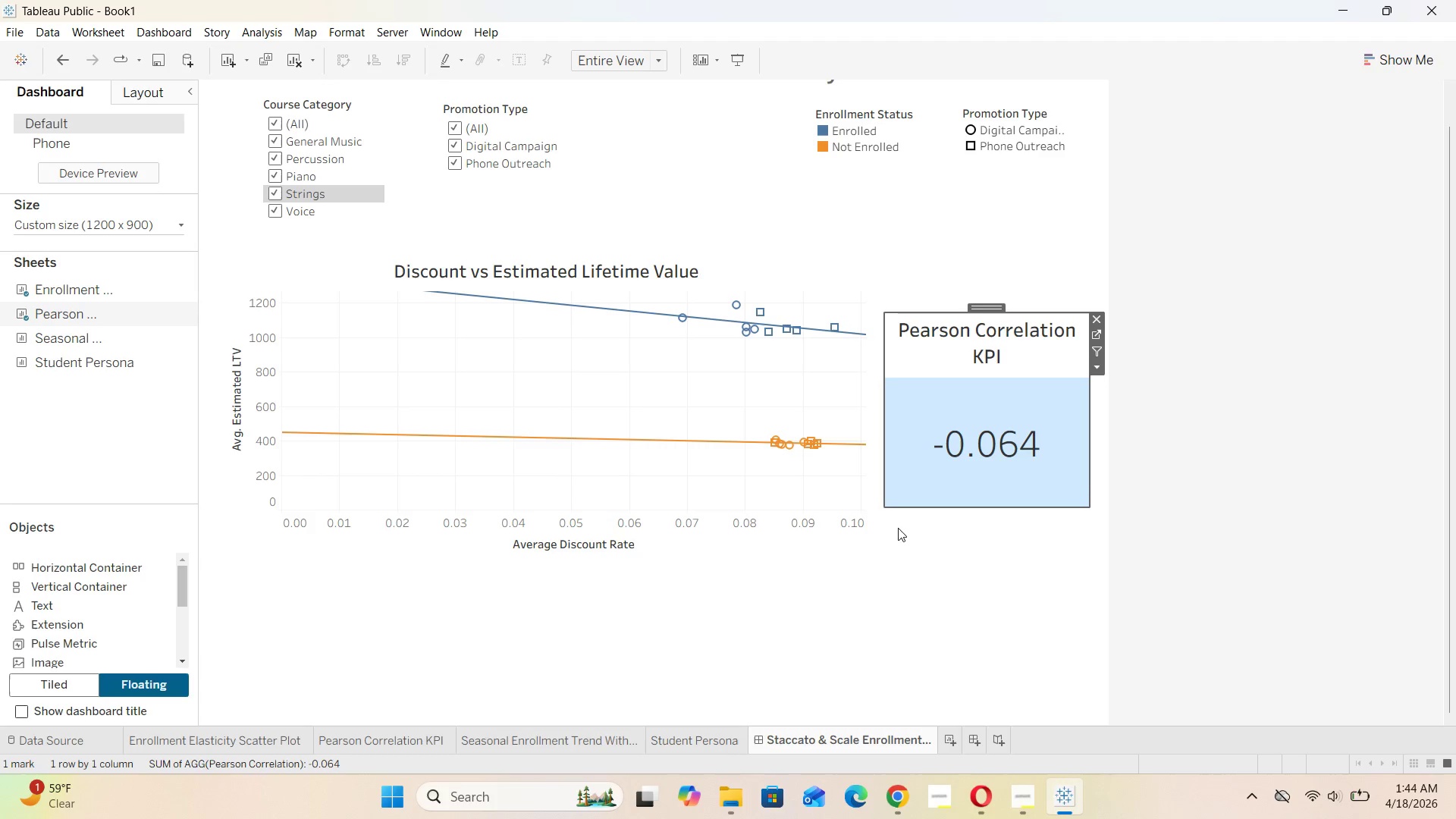 
left_click_drag(start_coordinate=[893, 572], to_coordinate=[893, 576])
 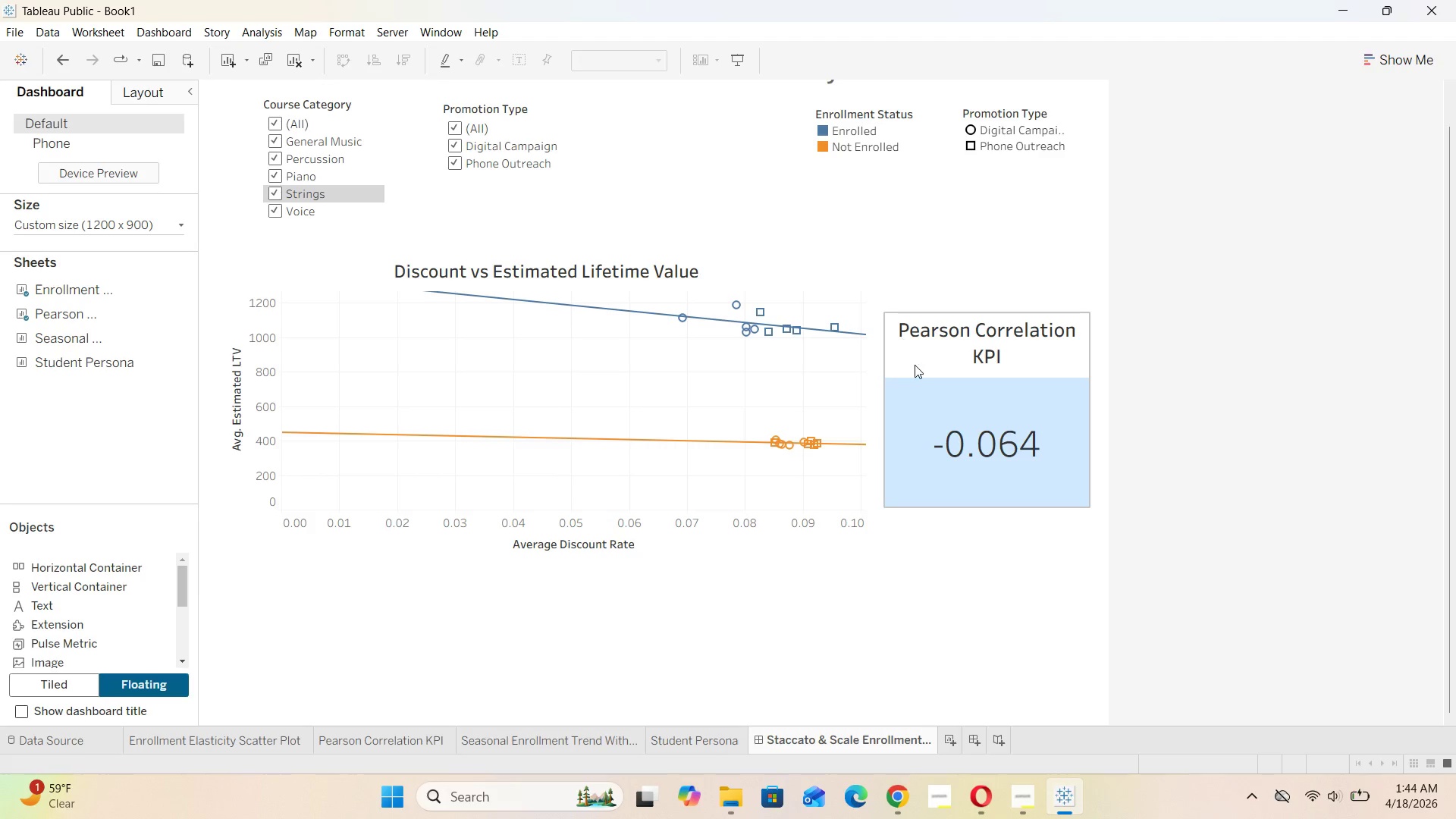 
left_click([915, 405])
 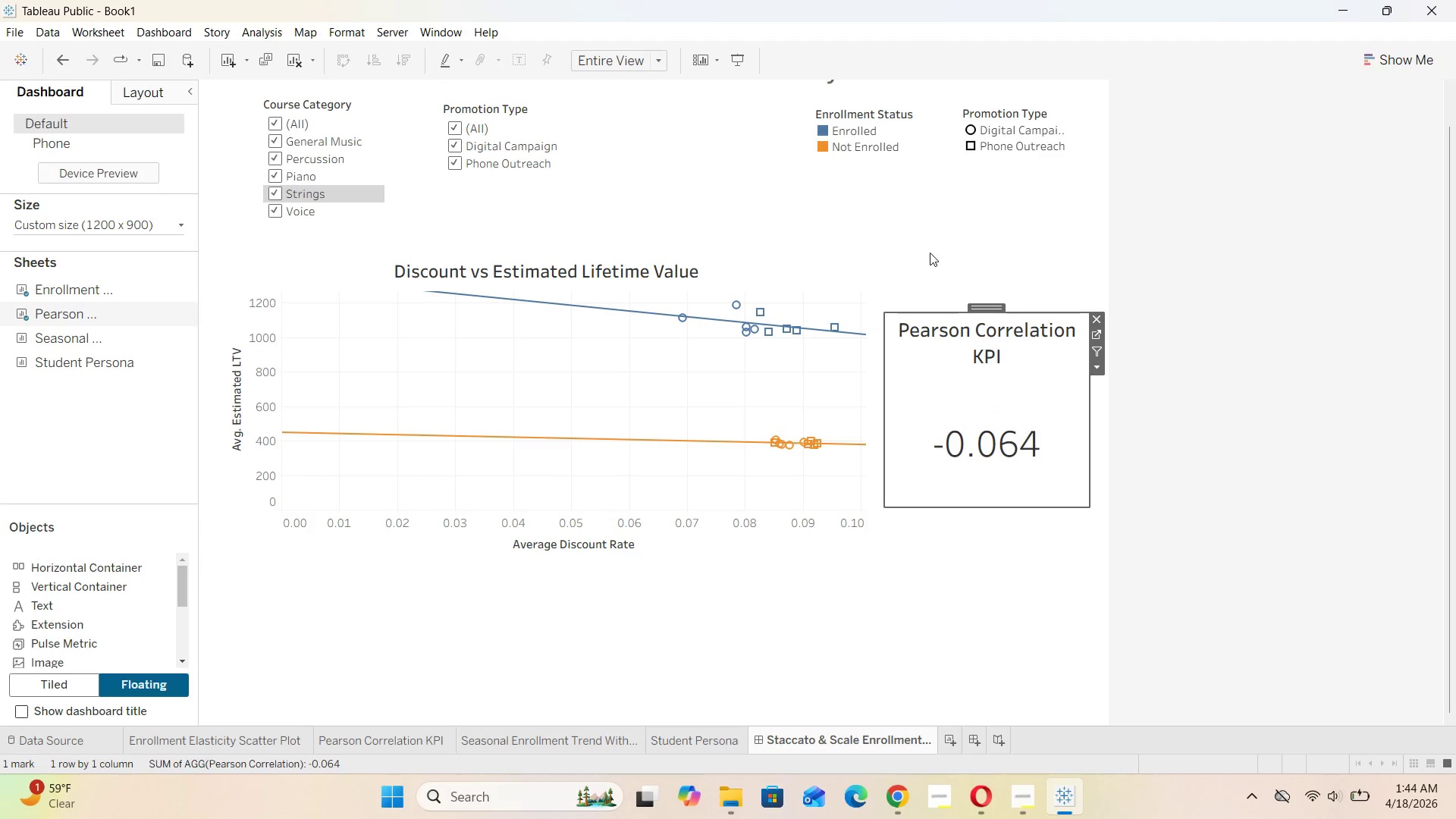 
left_click([935, 243])
 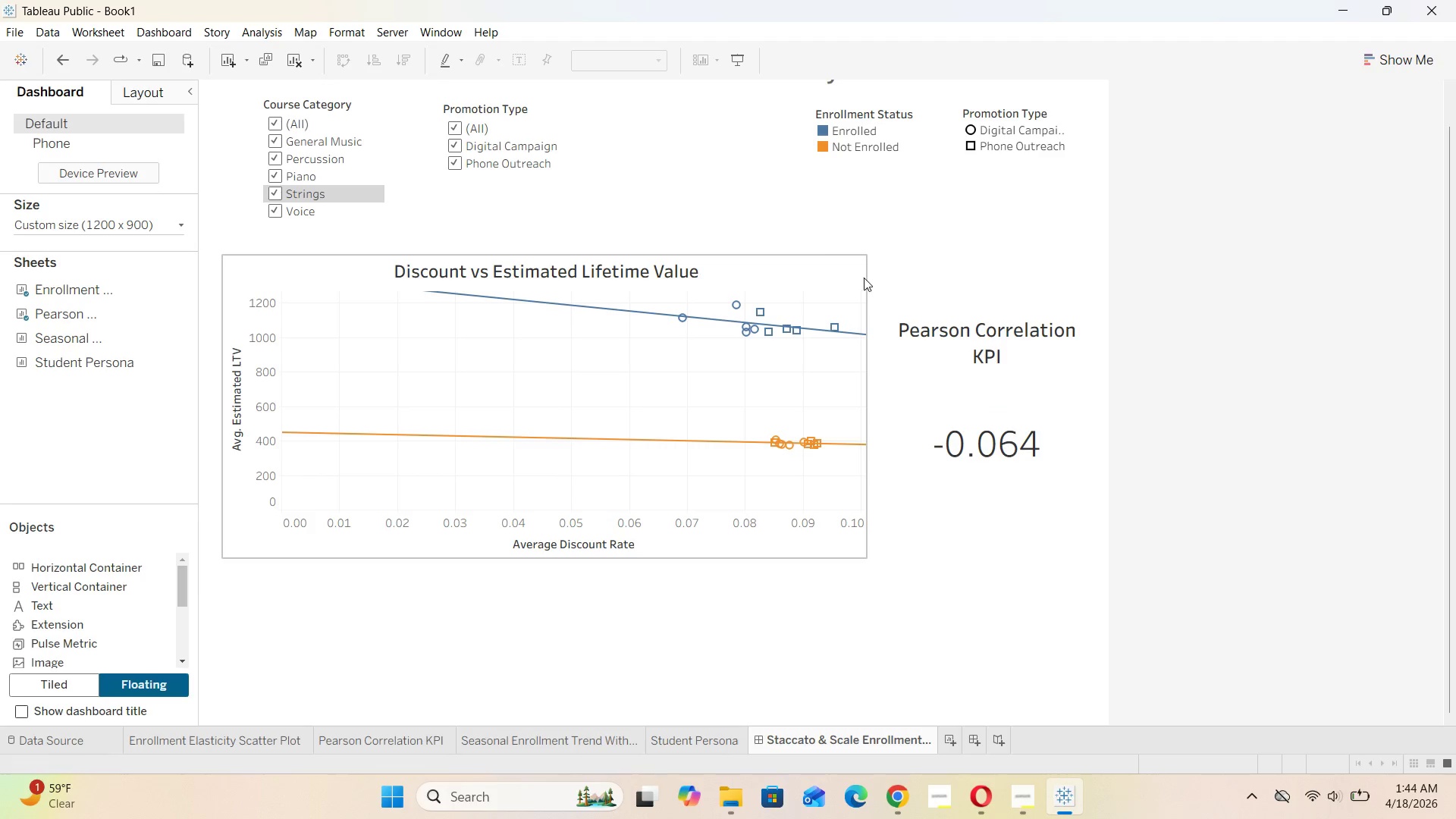 
left_click([863, 278])
 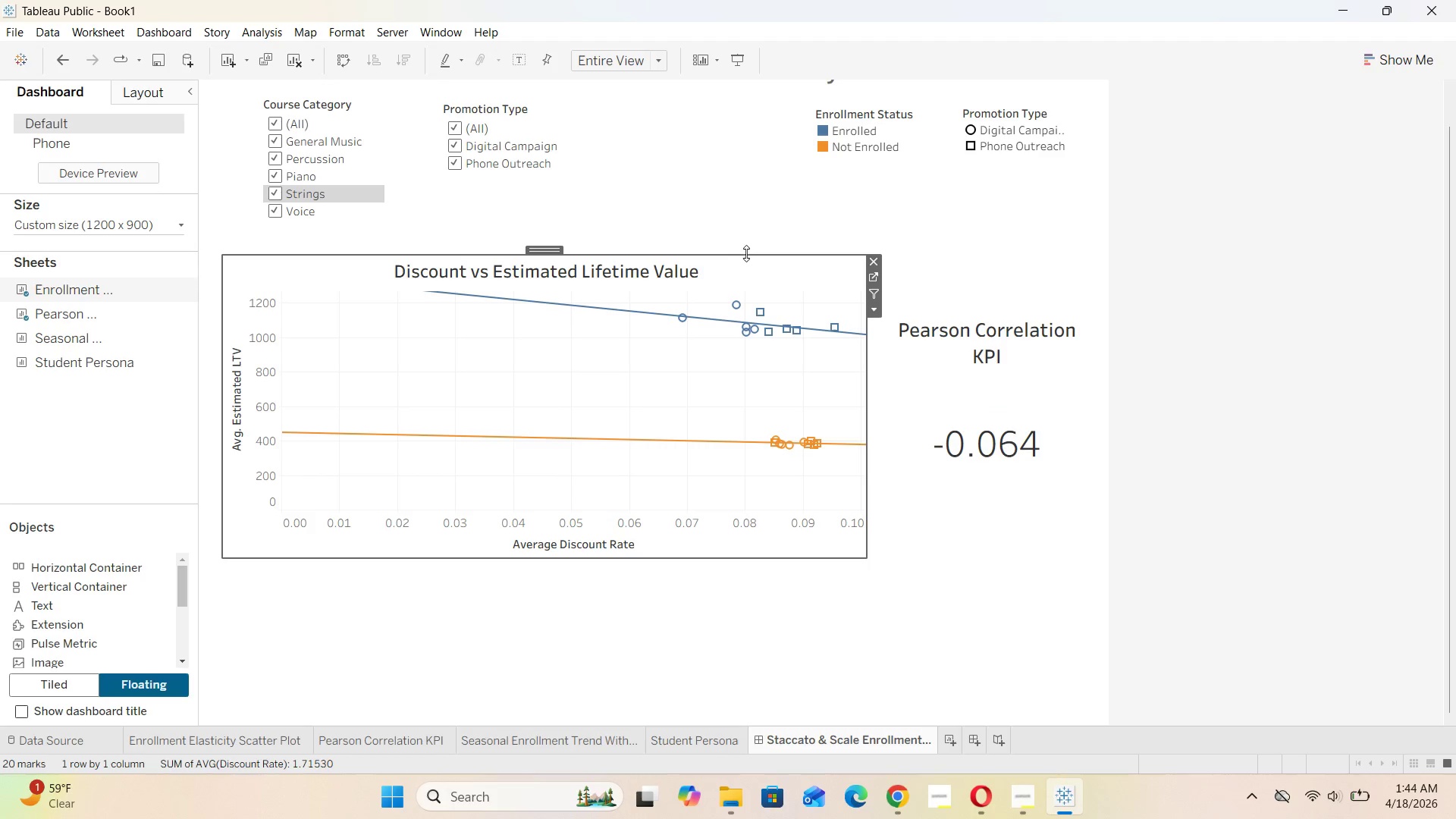 
left_click_drag(start_coordinate=[747, 253], to_coordinate=[757, 227])
 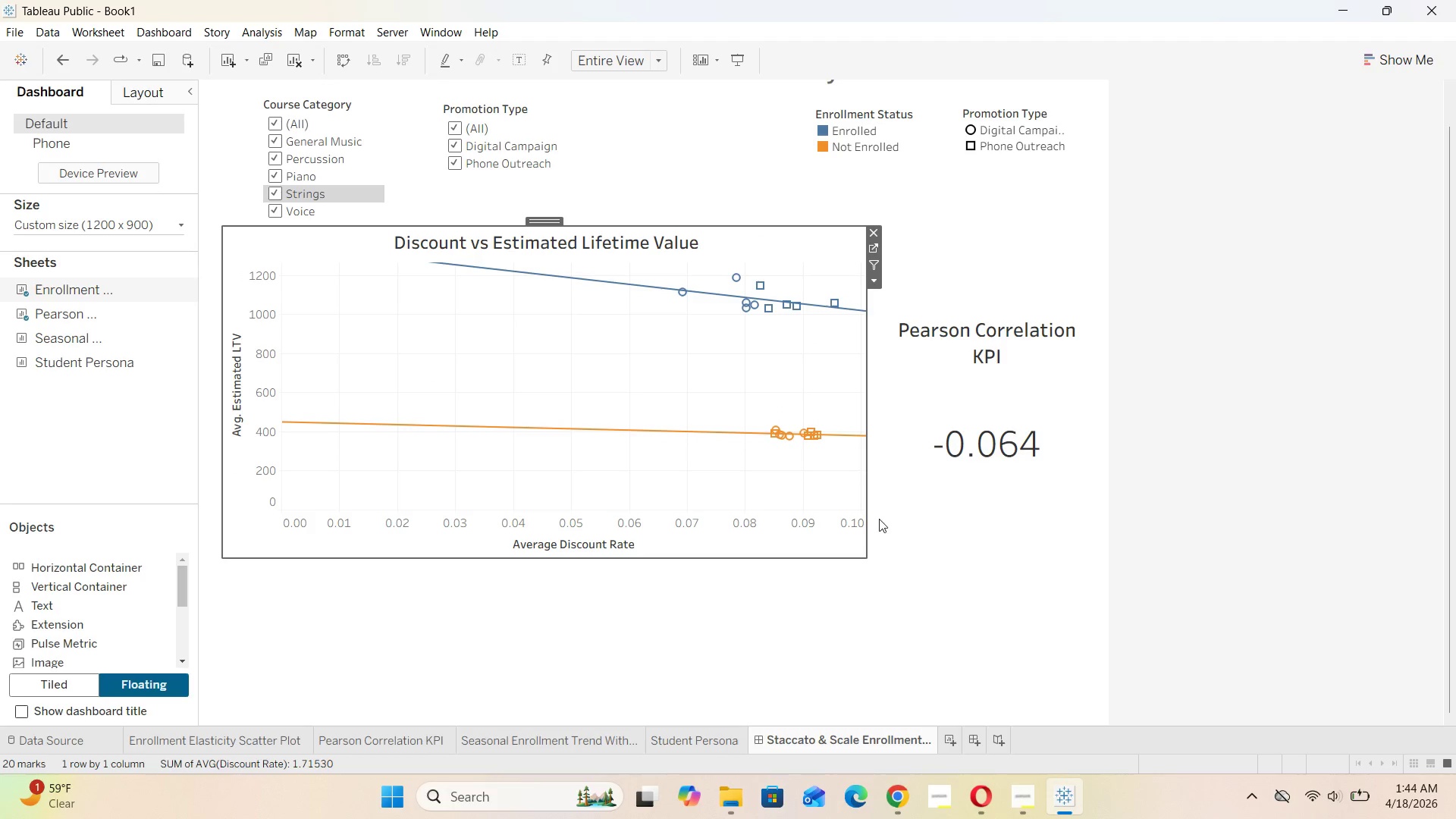 
left_click([878, 521])
 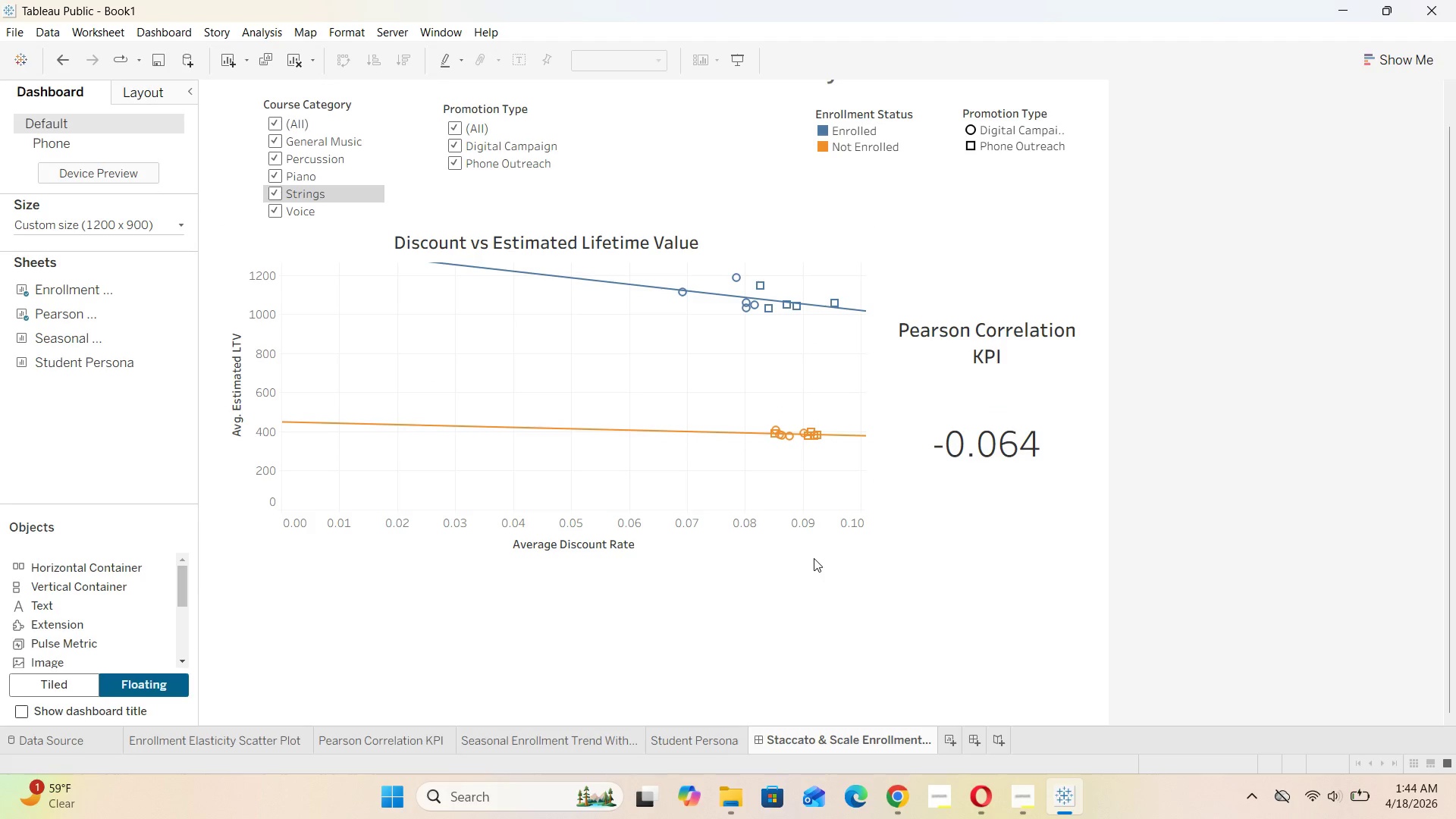 
left_click([821, 551])
 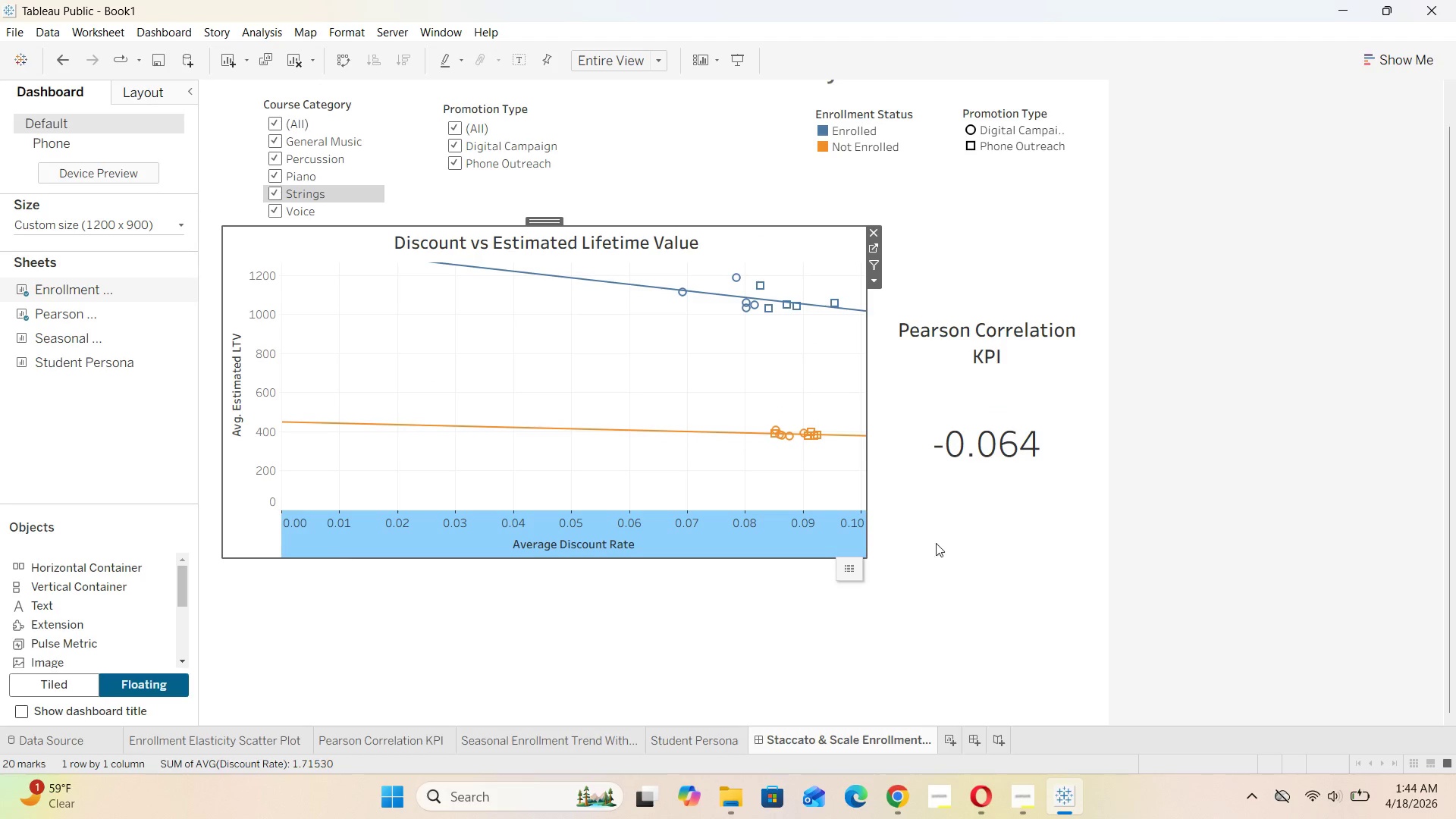 
left_click([946, 539])
 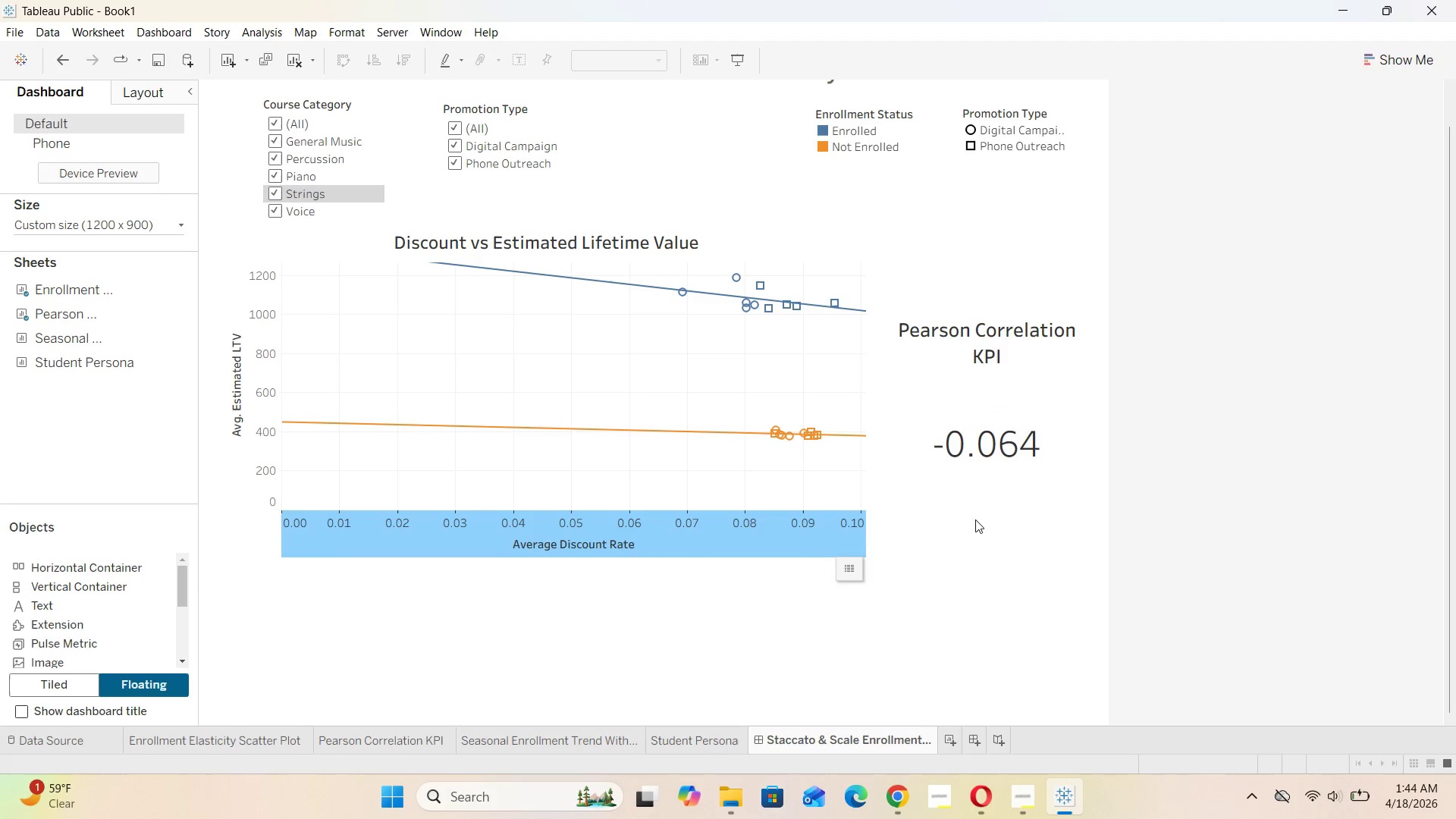 
left_click_drag(start_coordinate=[974, 519], to_coordinate=[945, 526])
 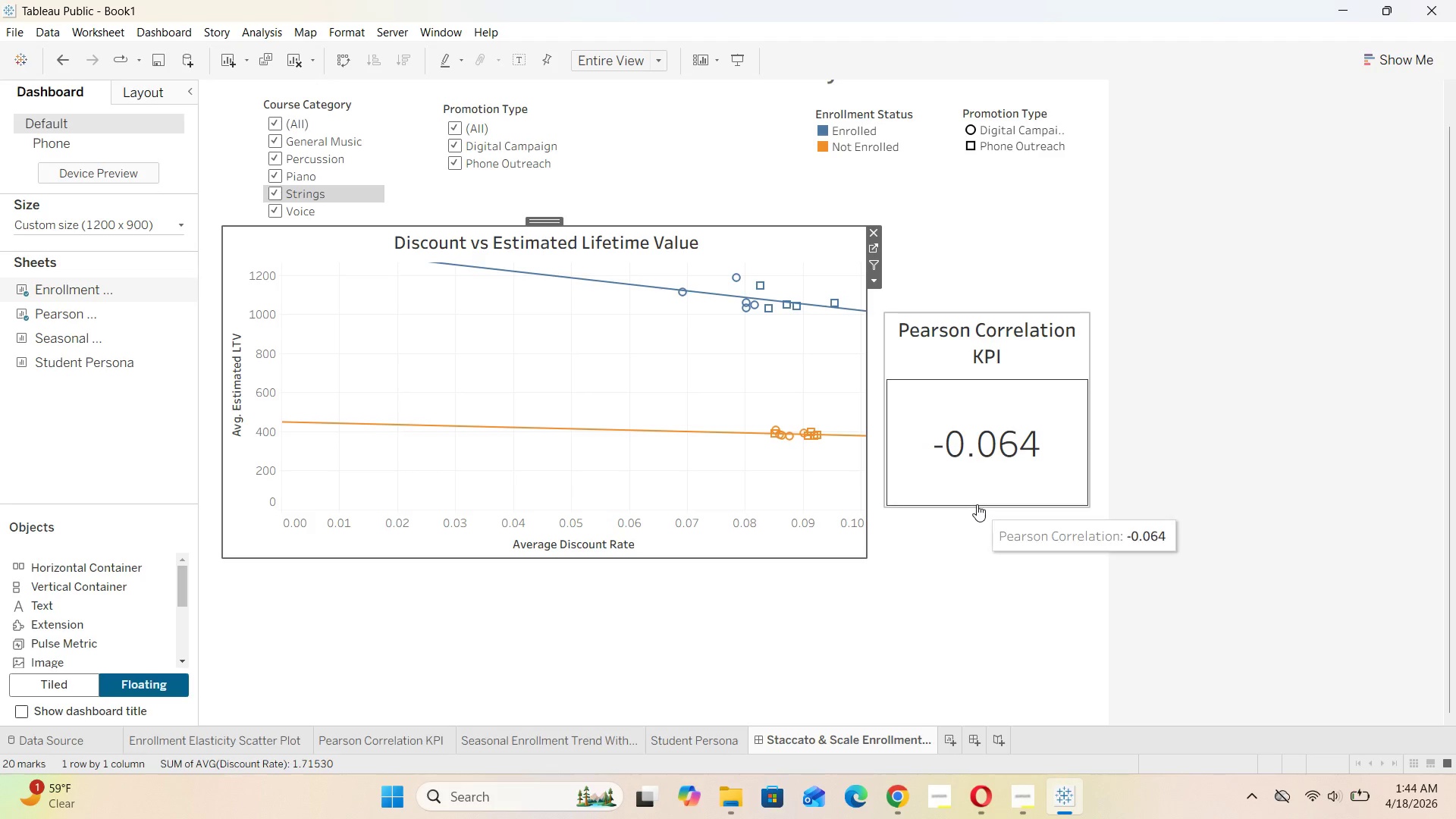 
left_click([977, 504])
 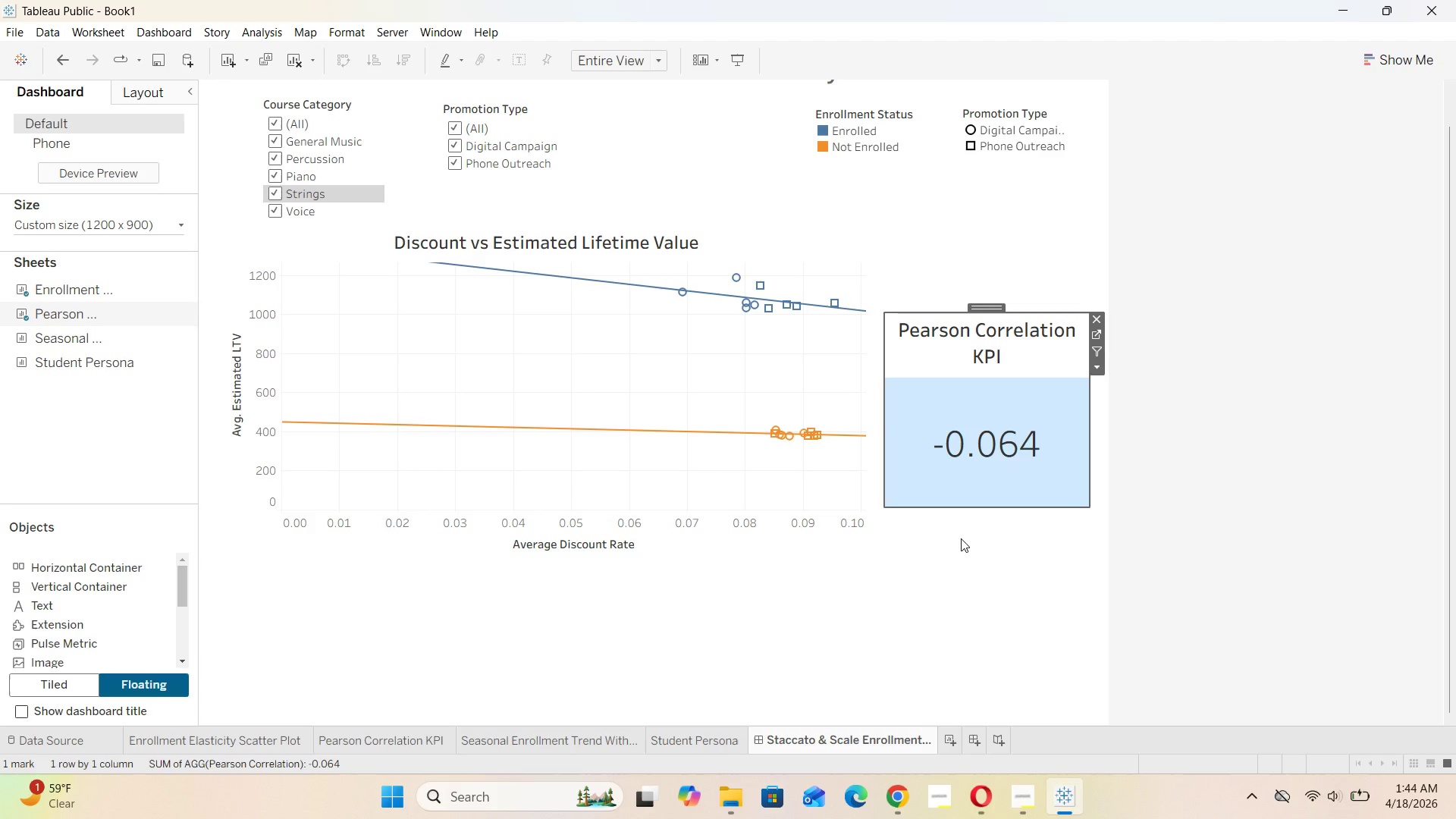 
left_click_drag(start_coordinate=[961, 538], to_coordinate=[965, 534])
 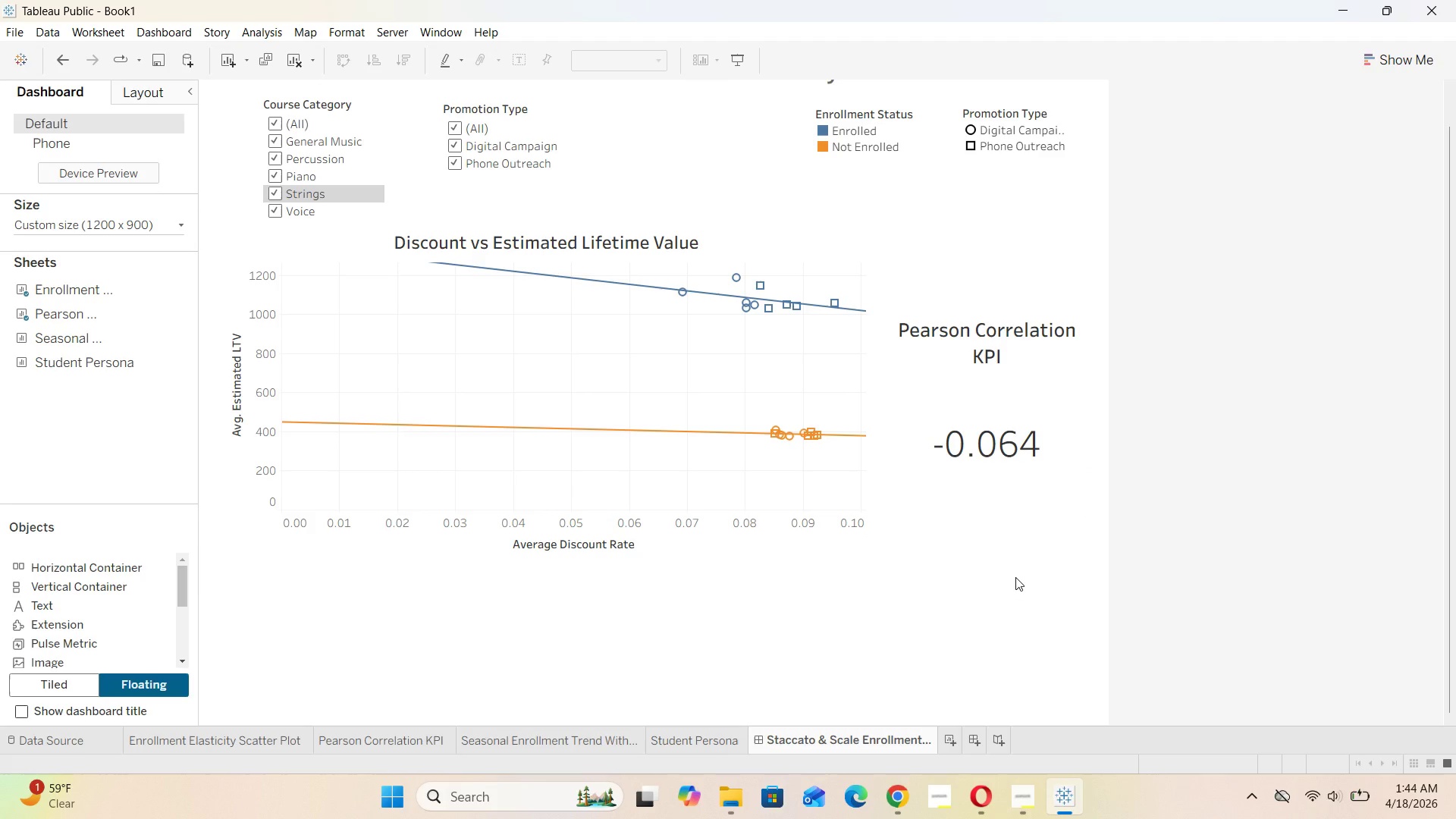 
scroll: coordinate [1015, 577], scroll_direction: down, amount: 9.0
 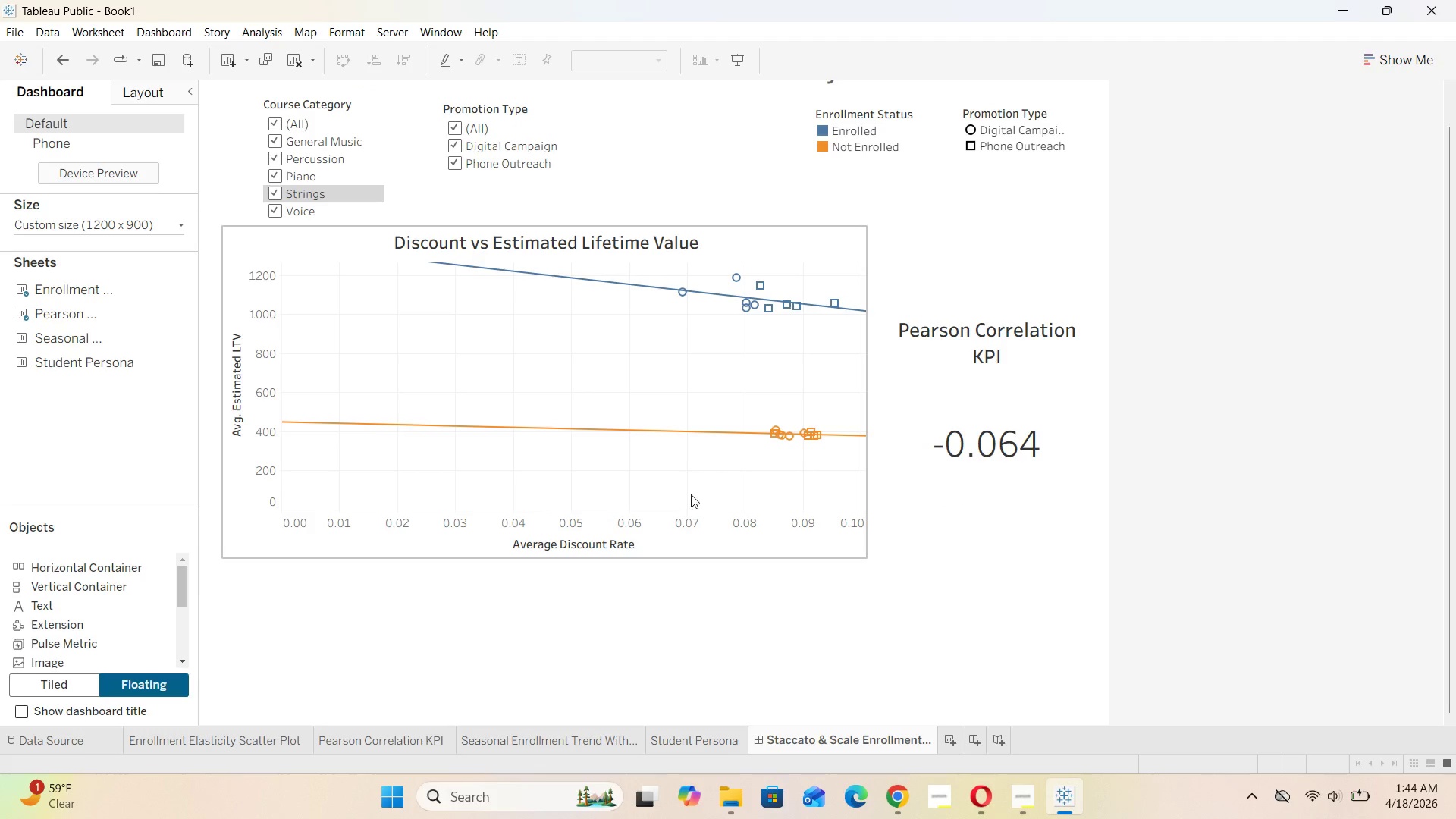 
left_click([728, 431])
 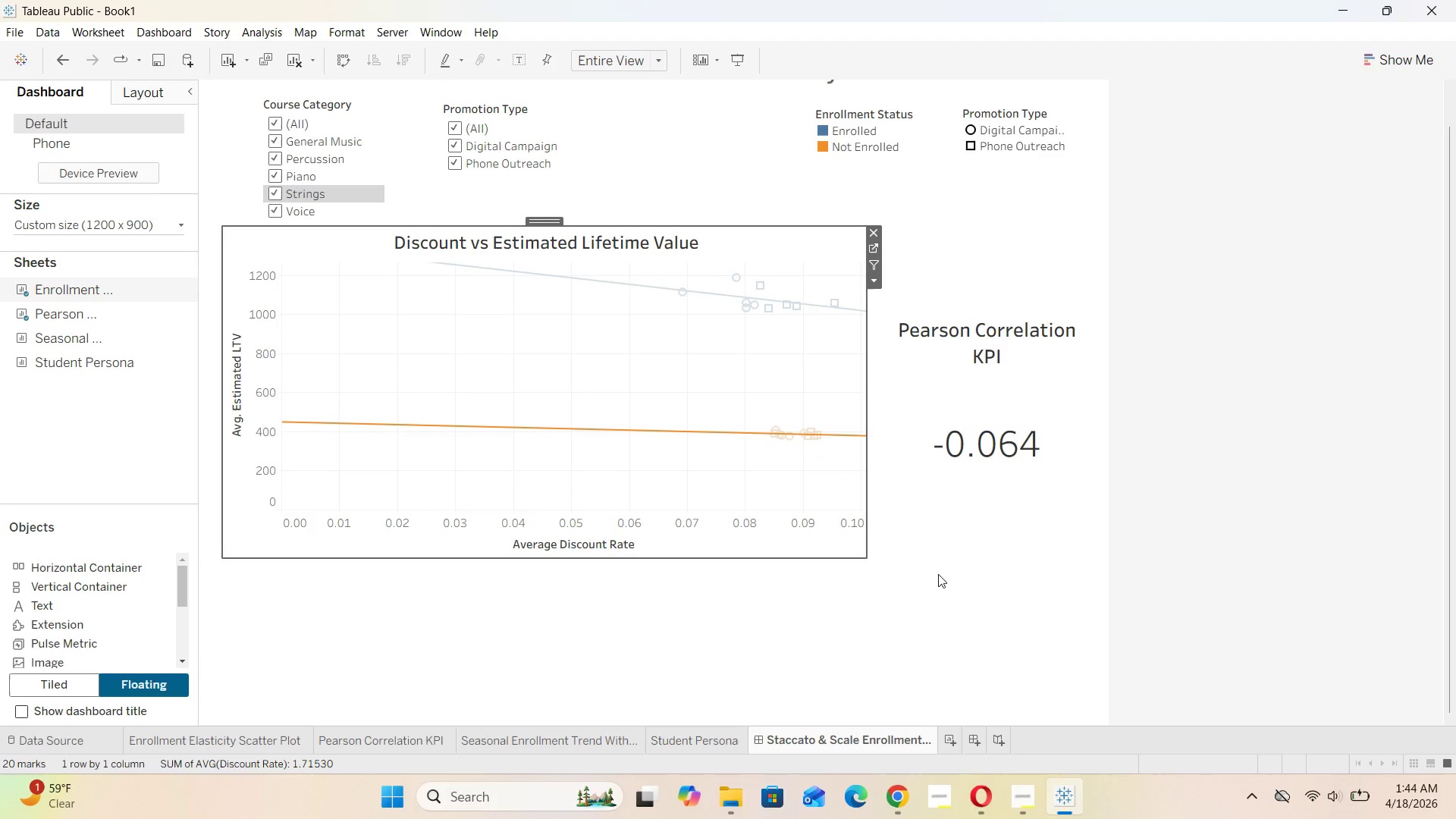 
left_click([944, 598])
 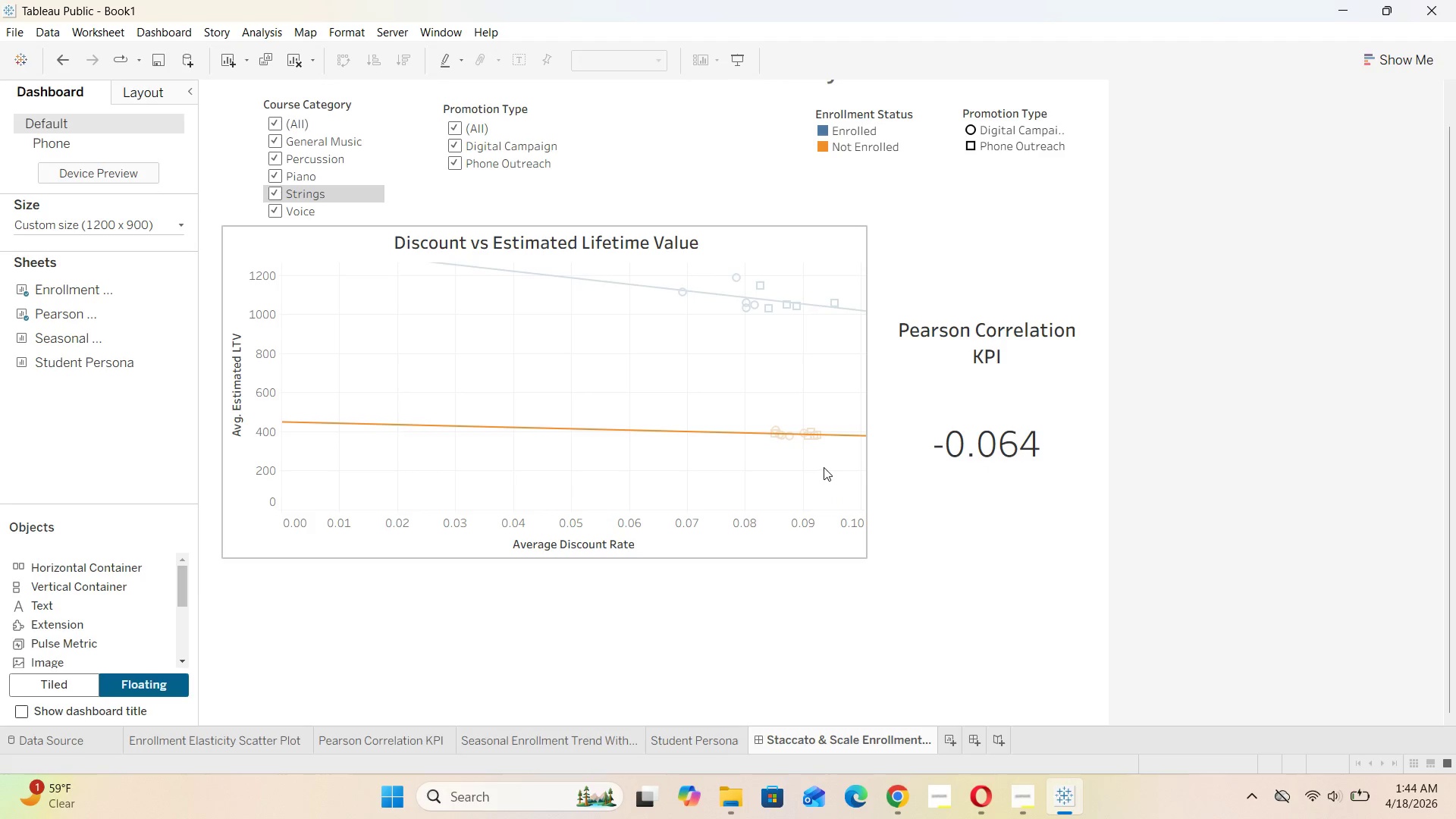 
left_click([831, 478])
 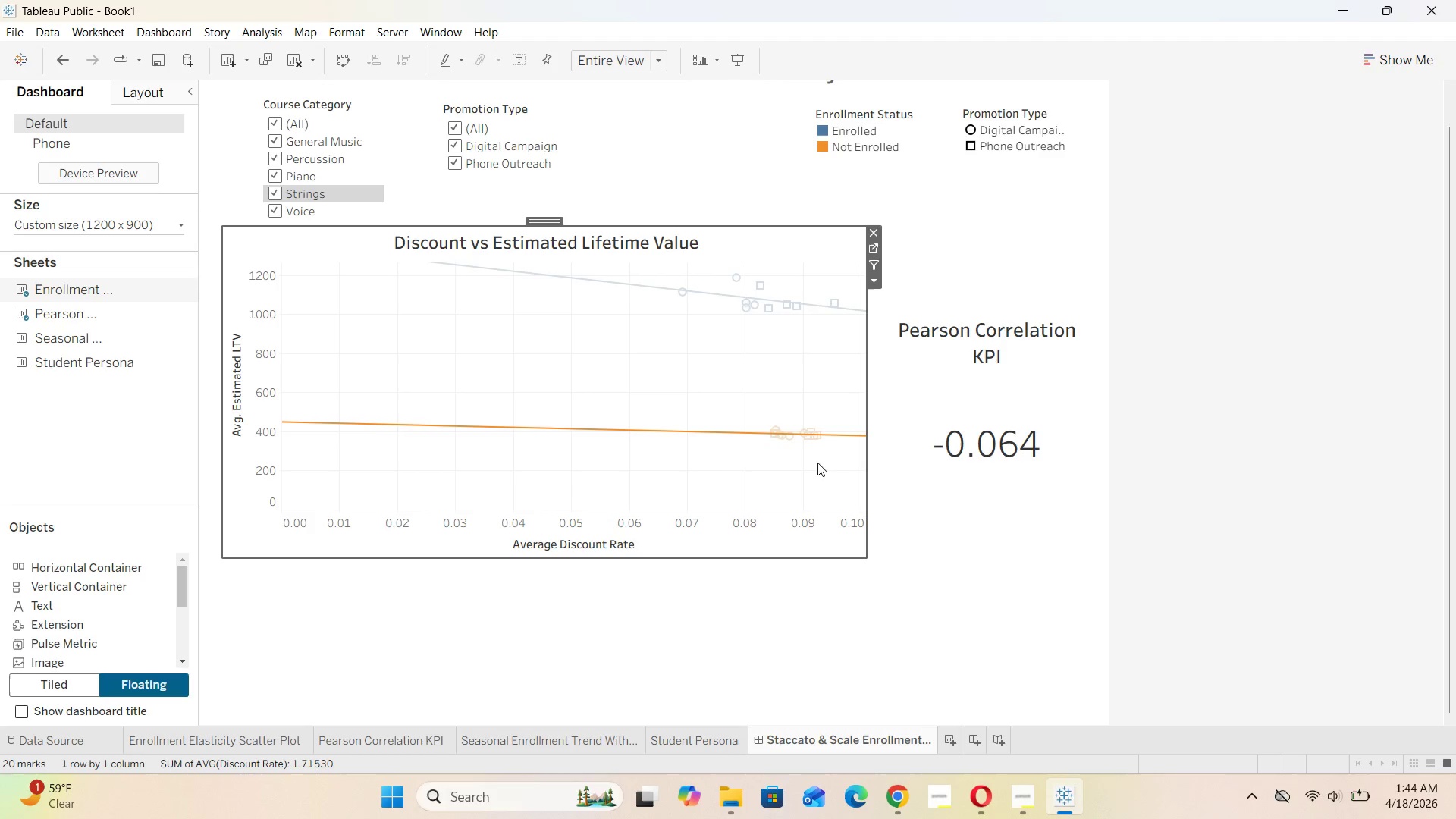 
left_click([816, 462])
 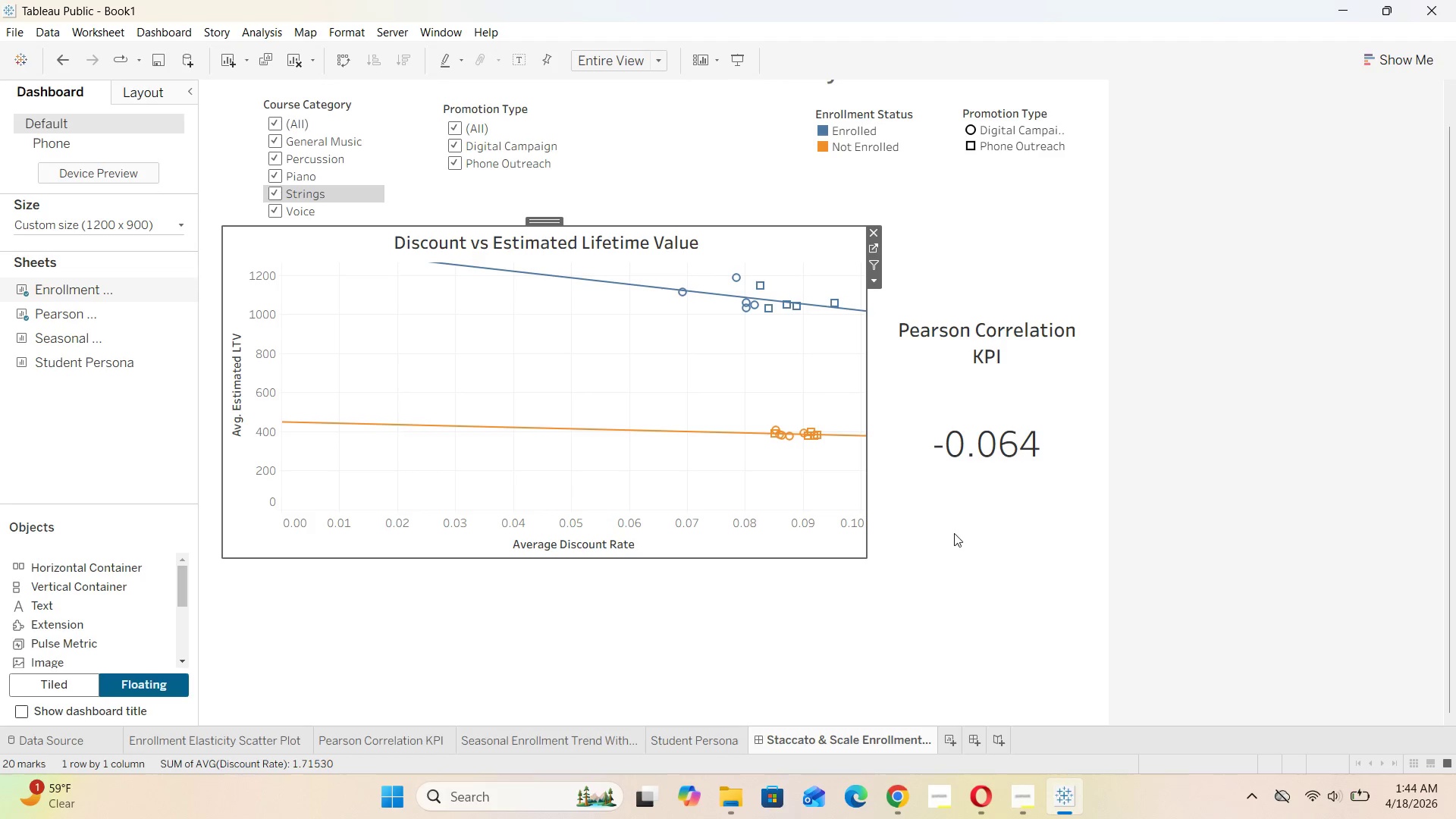 
scroll: coordinate [949, 541], scroll_direction: down, amount: 6.0
 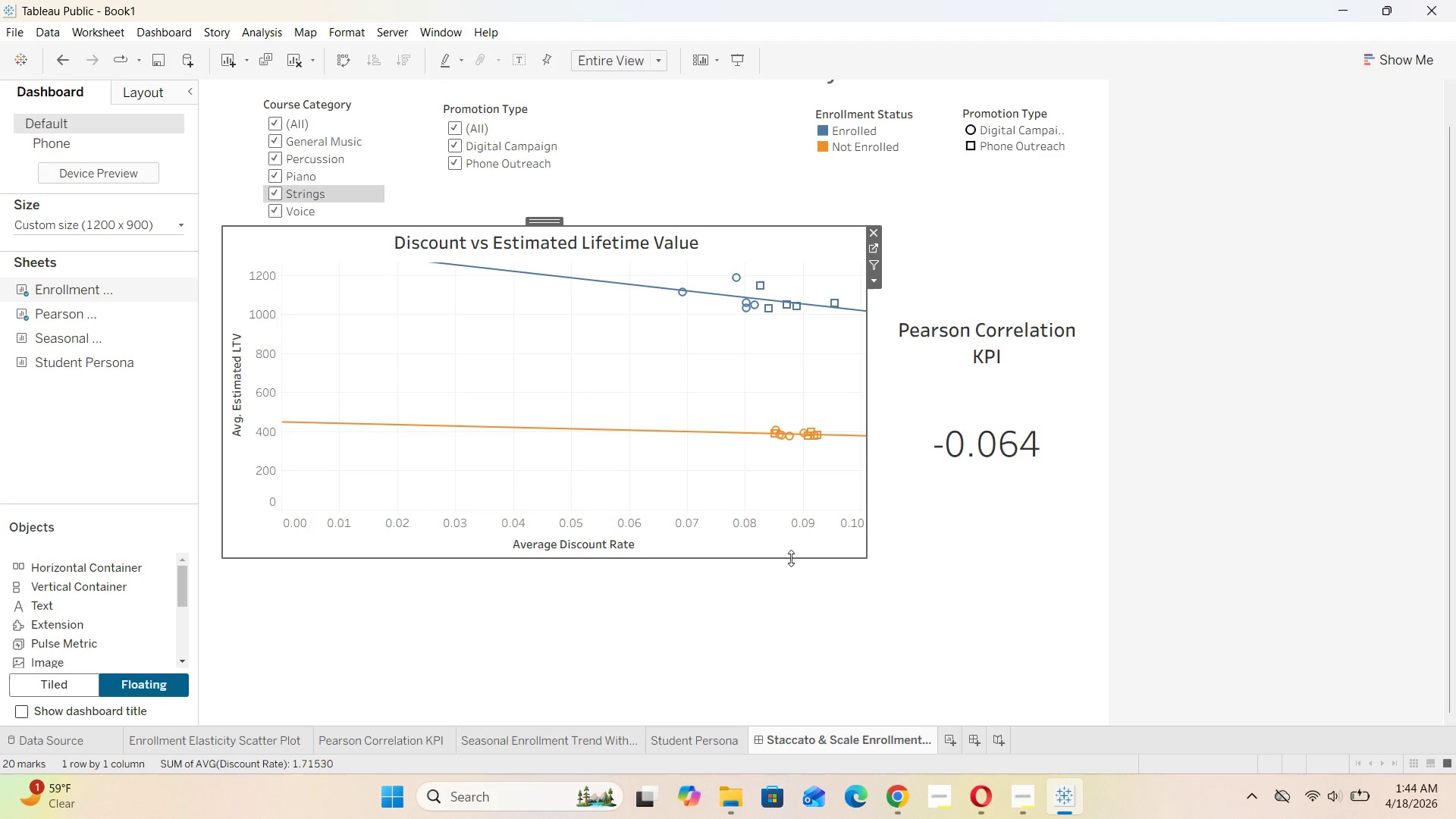 
left_click_drag(start_coordinate=[790, 560], to_coordinate=[792, 527])
 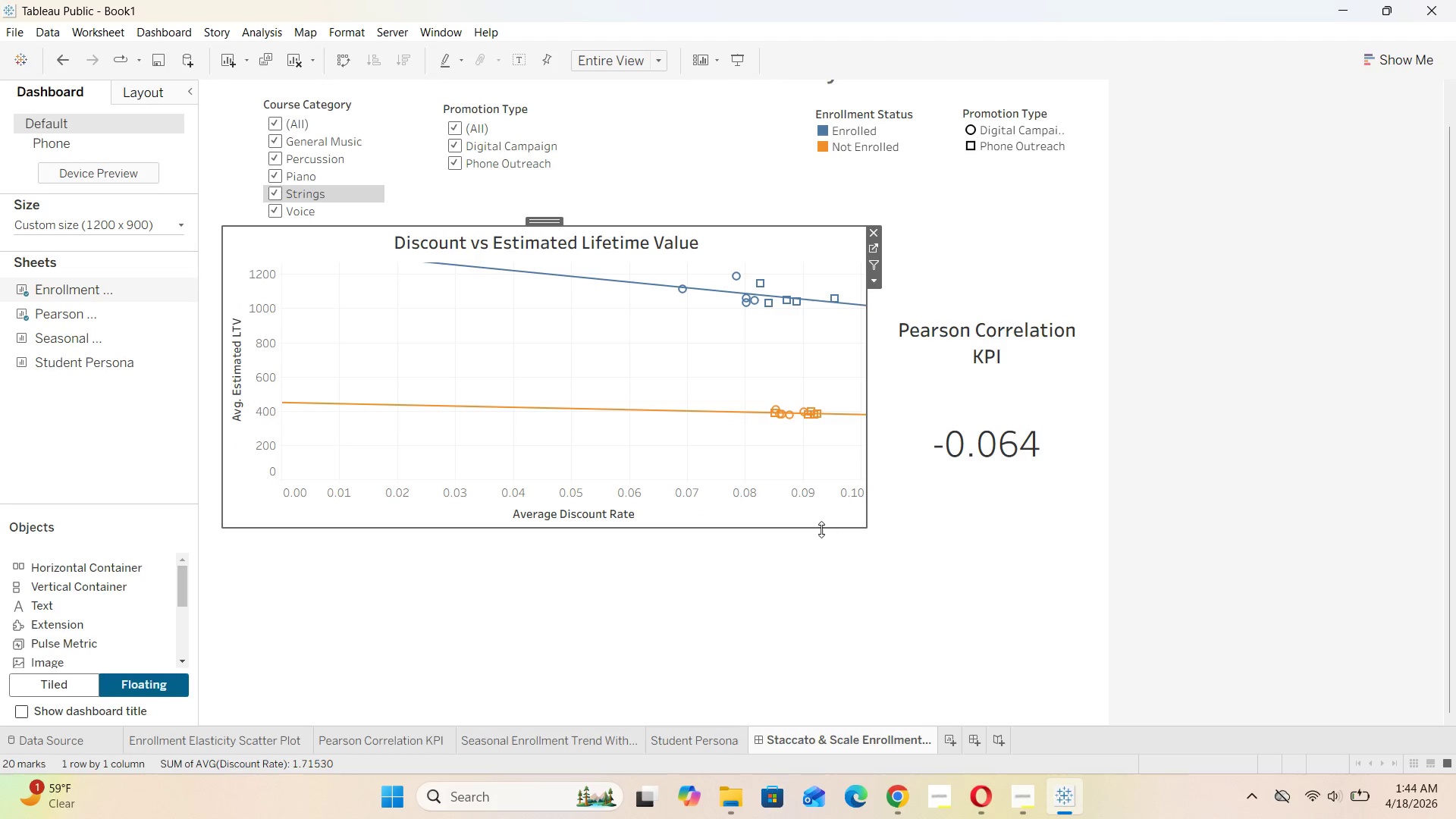 
left_click_drag(start_coordinate=[817, 529], to_coordinate=[818, 512])
 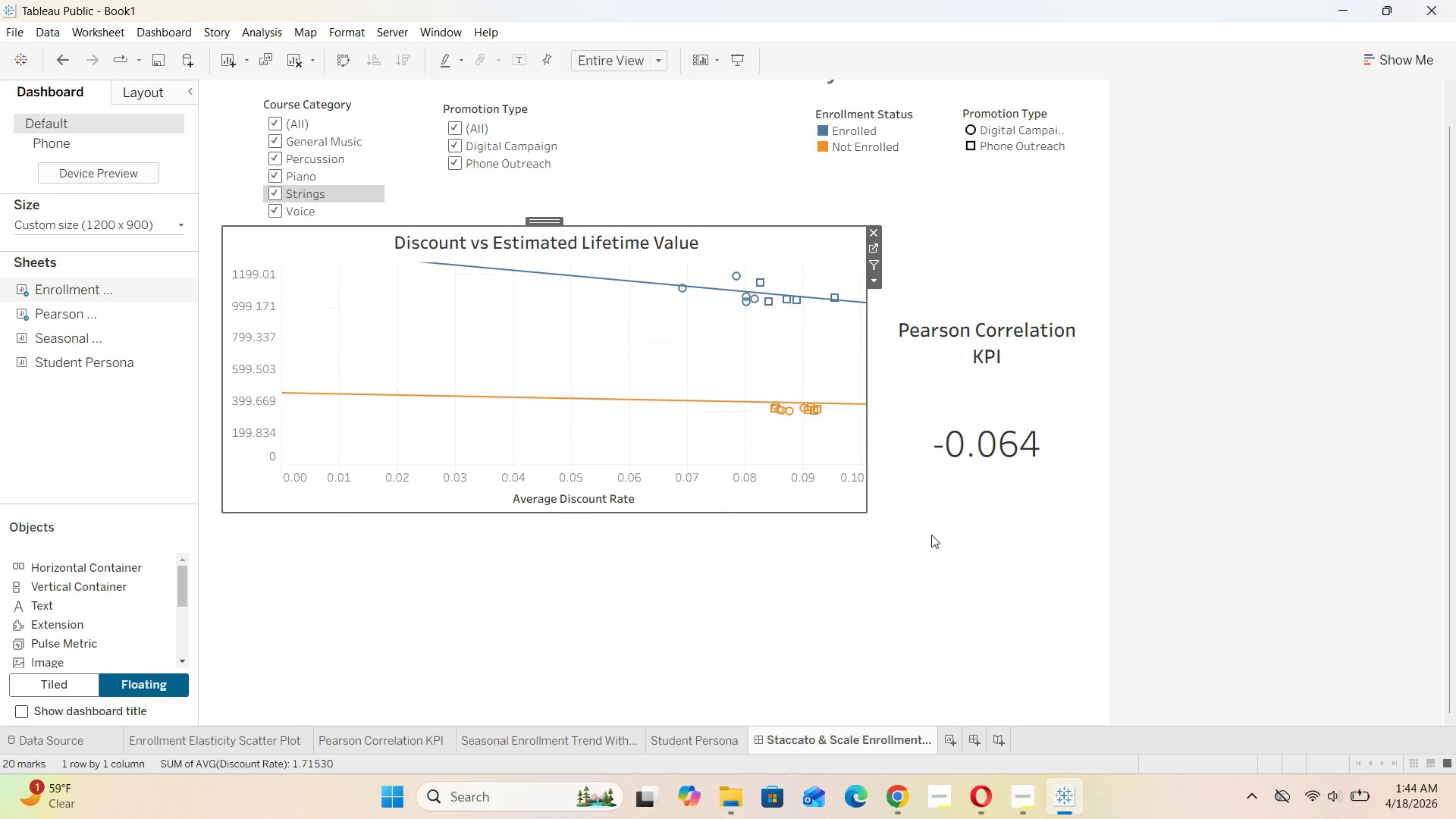 
left_click([945, 539])
 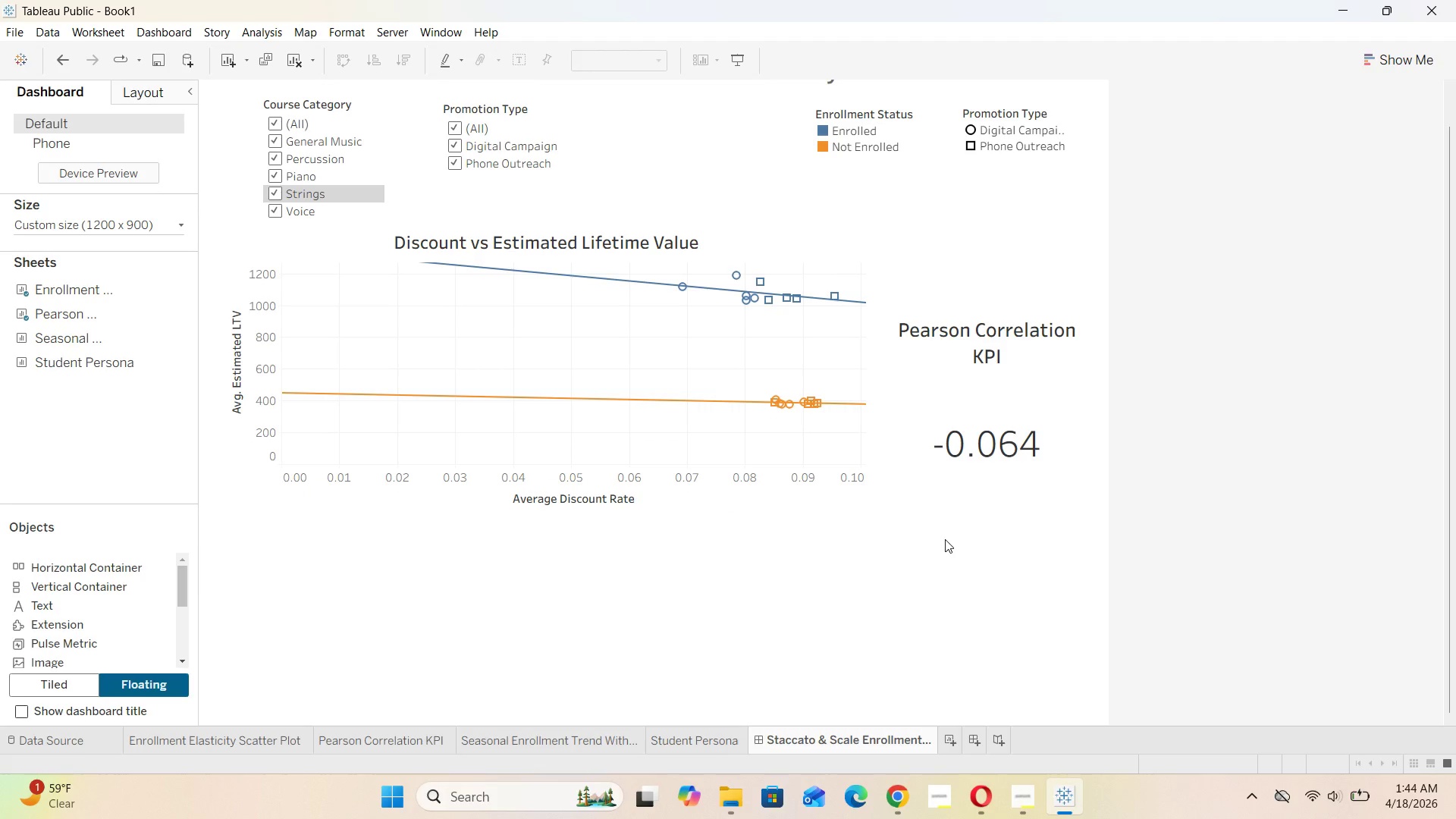 
scroll: coordinate [945, 539], scroll_direction: down, amount: 2.0
 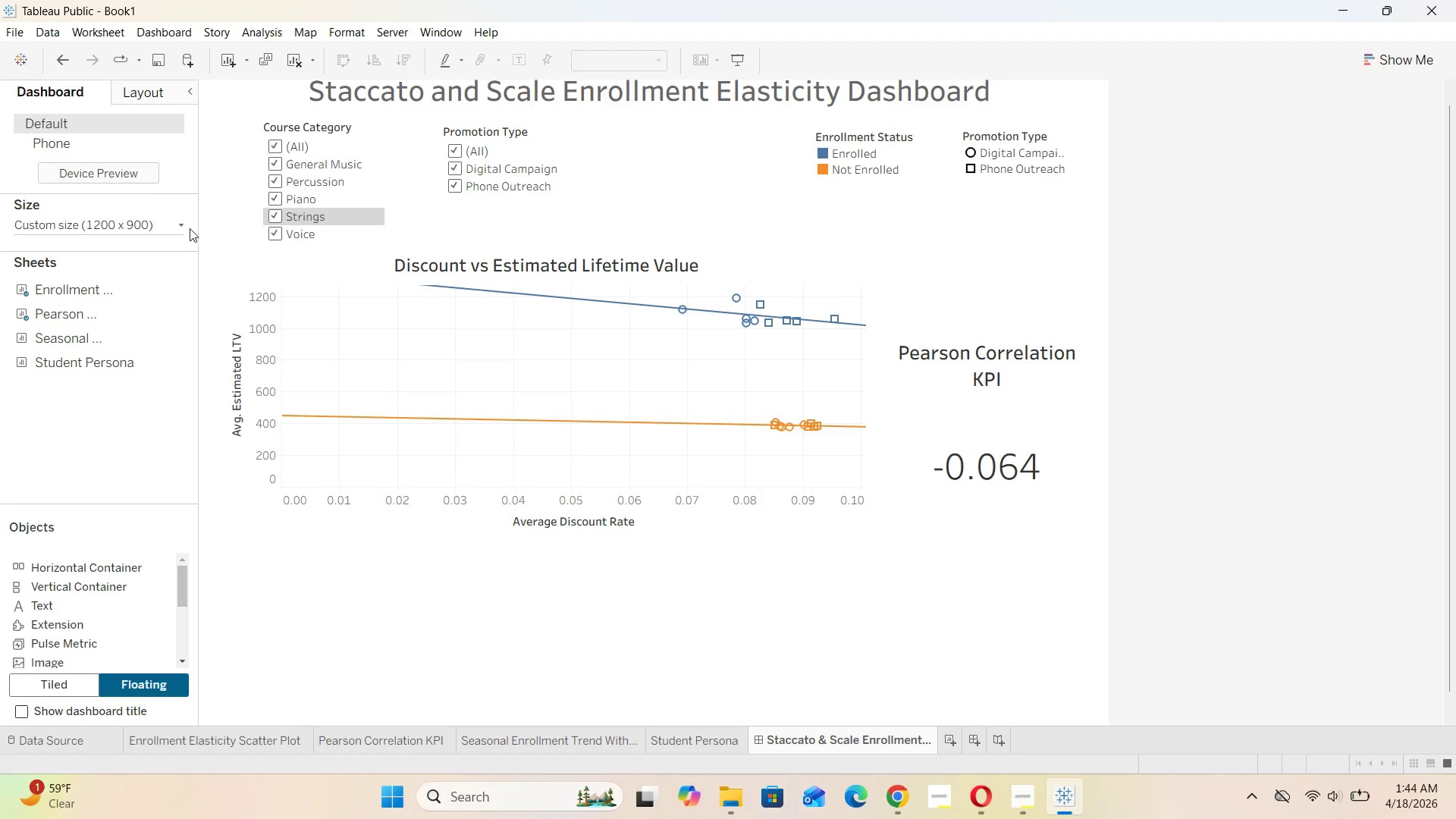 
left_click([180, 224])
 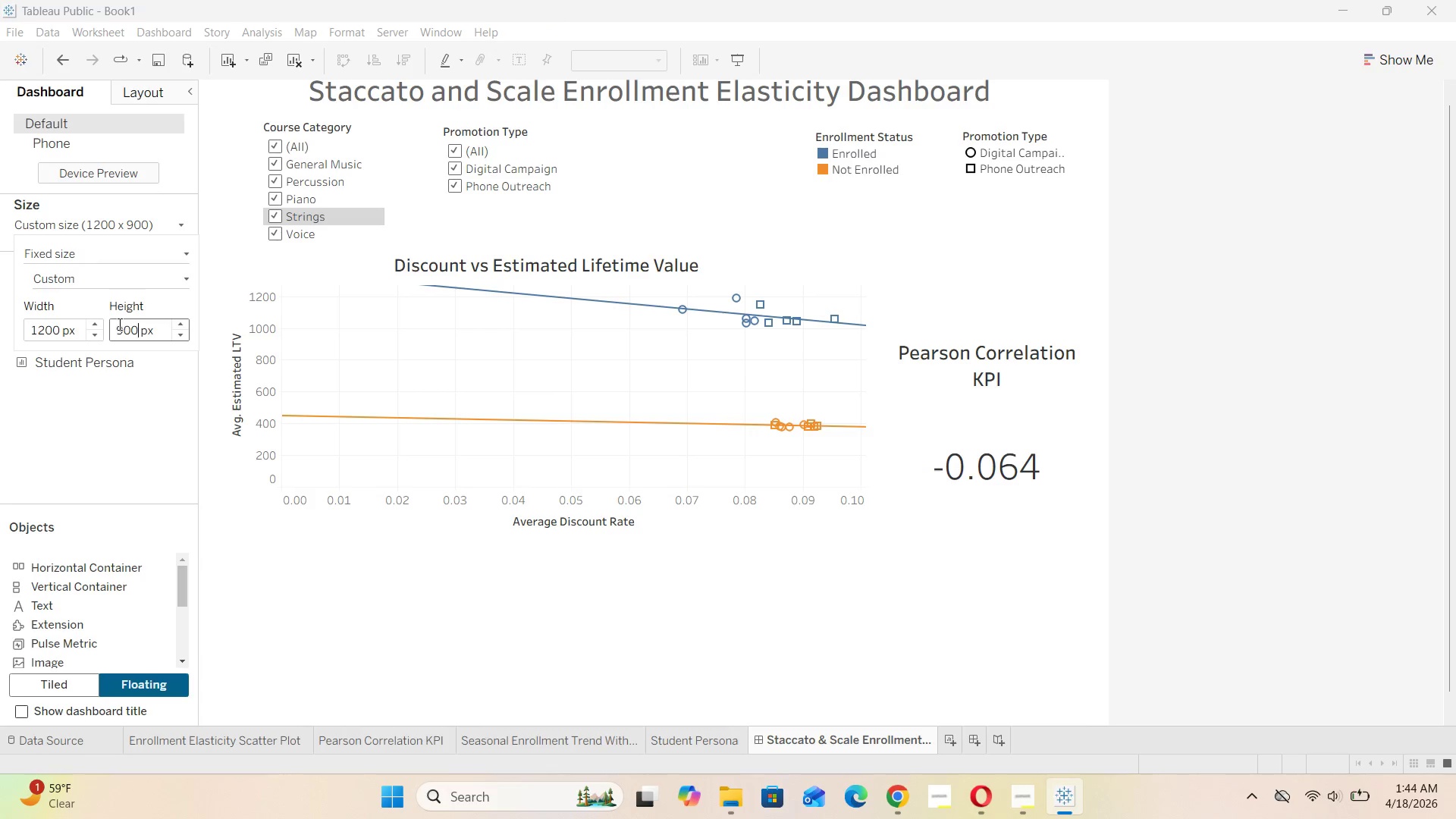 
left_click([121, 328])
 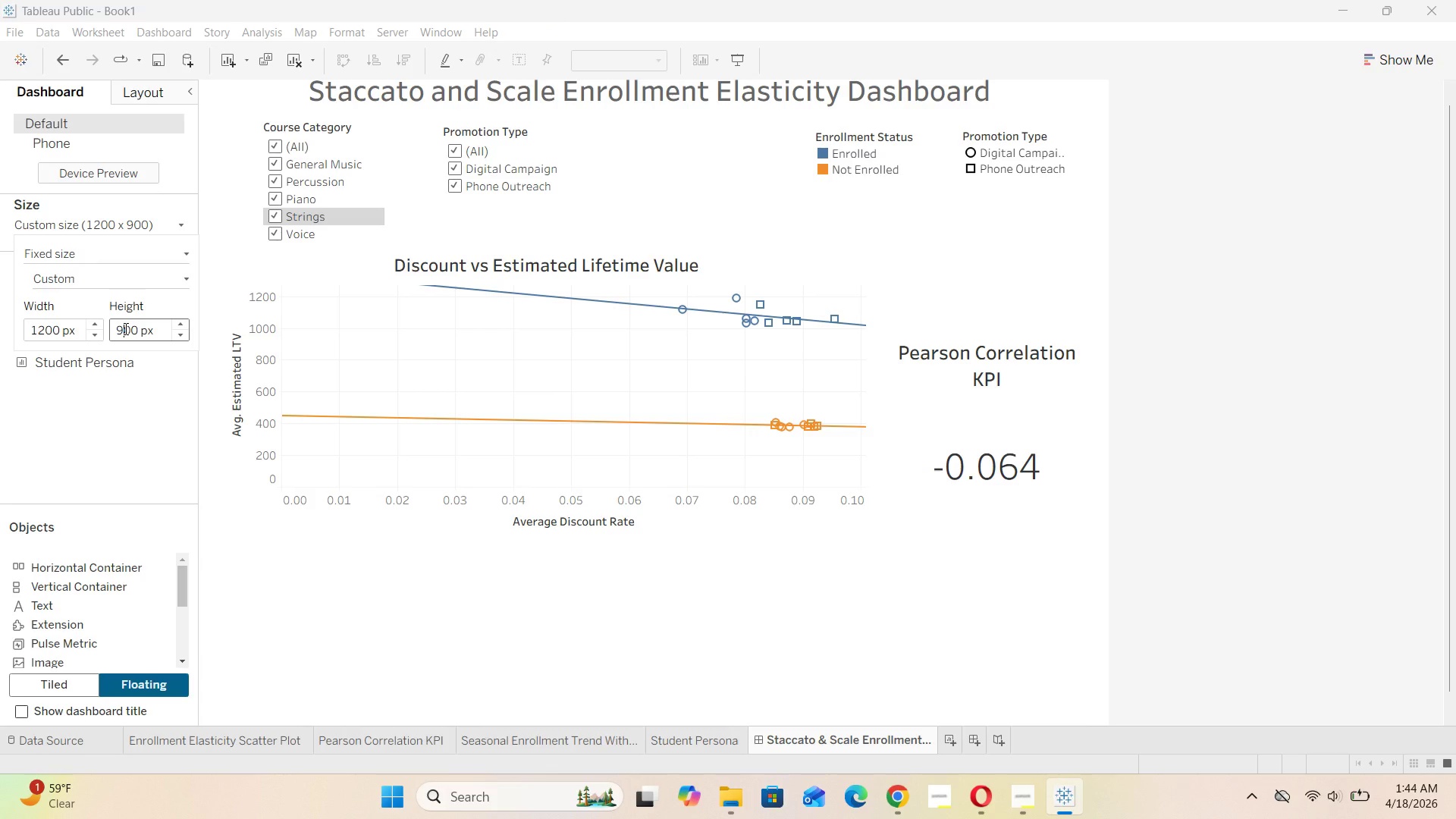 
key(Backspace)
 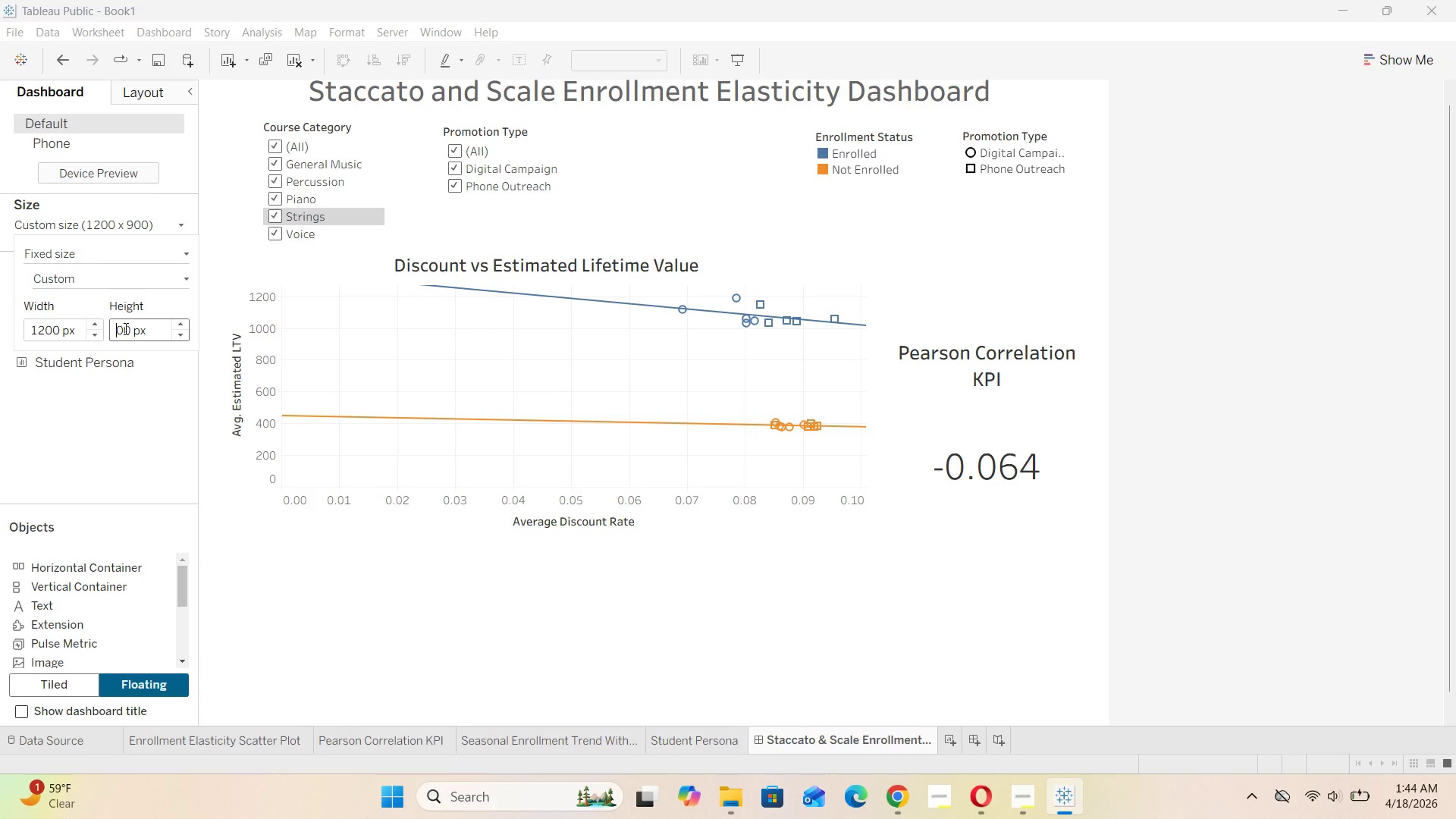 
key(7)
 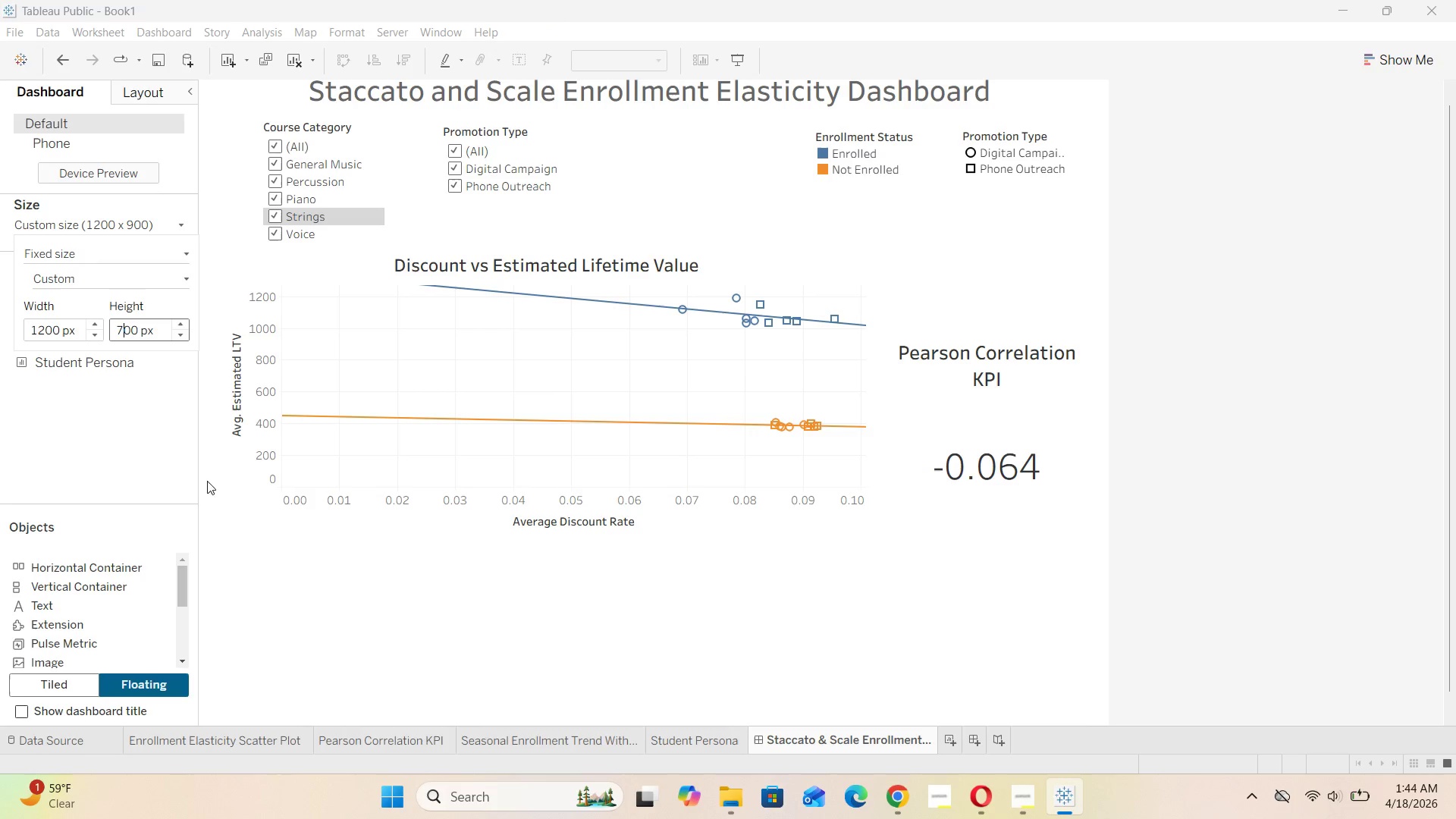 
left_click([224, 532])
 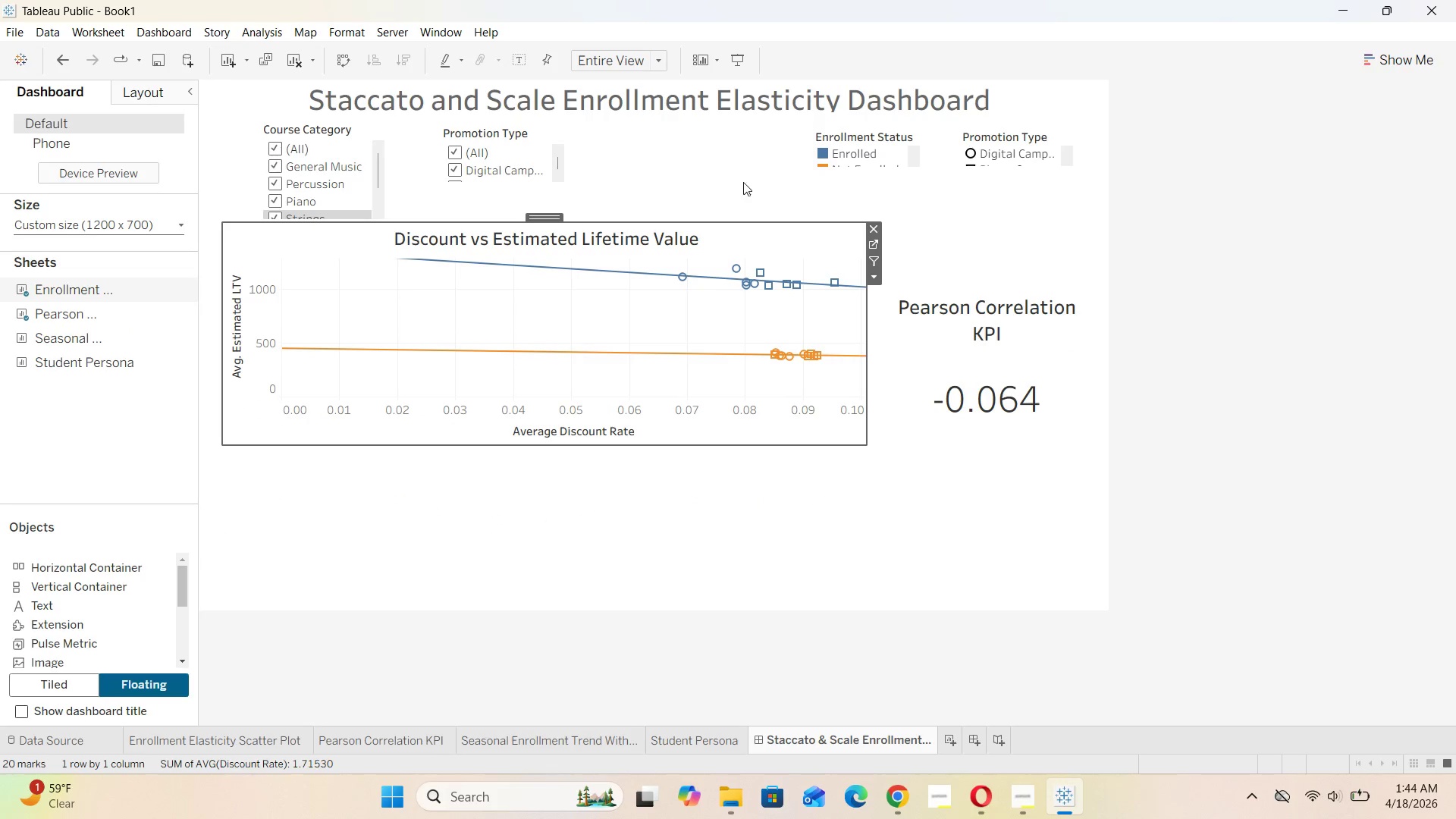 
scroll: coordinate [816, 496], scroll_direction: none, amount: 0.0
 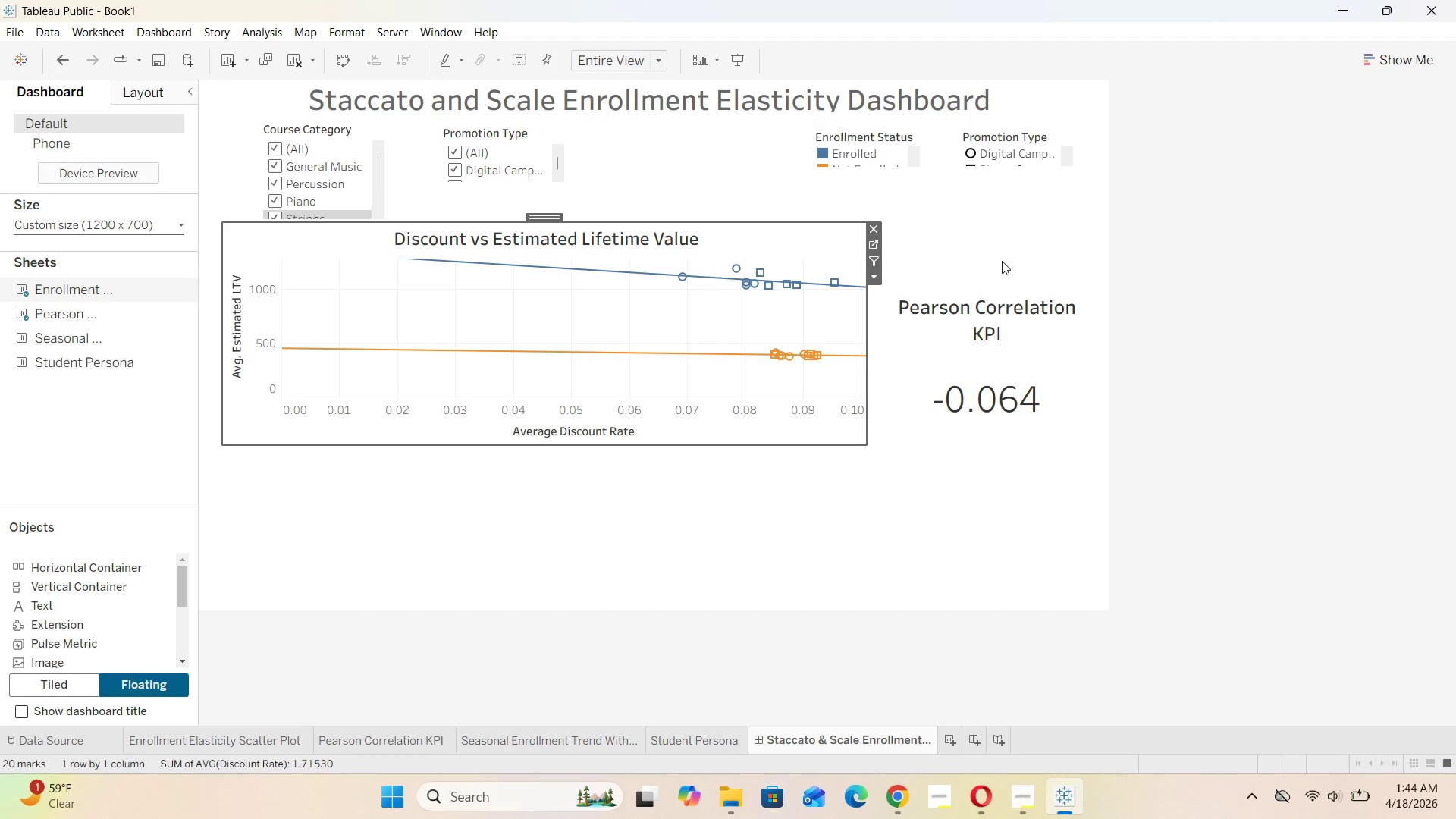 
scroll: coordinate [1017, 287], scroll_direction: up, amount: 3.0
 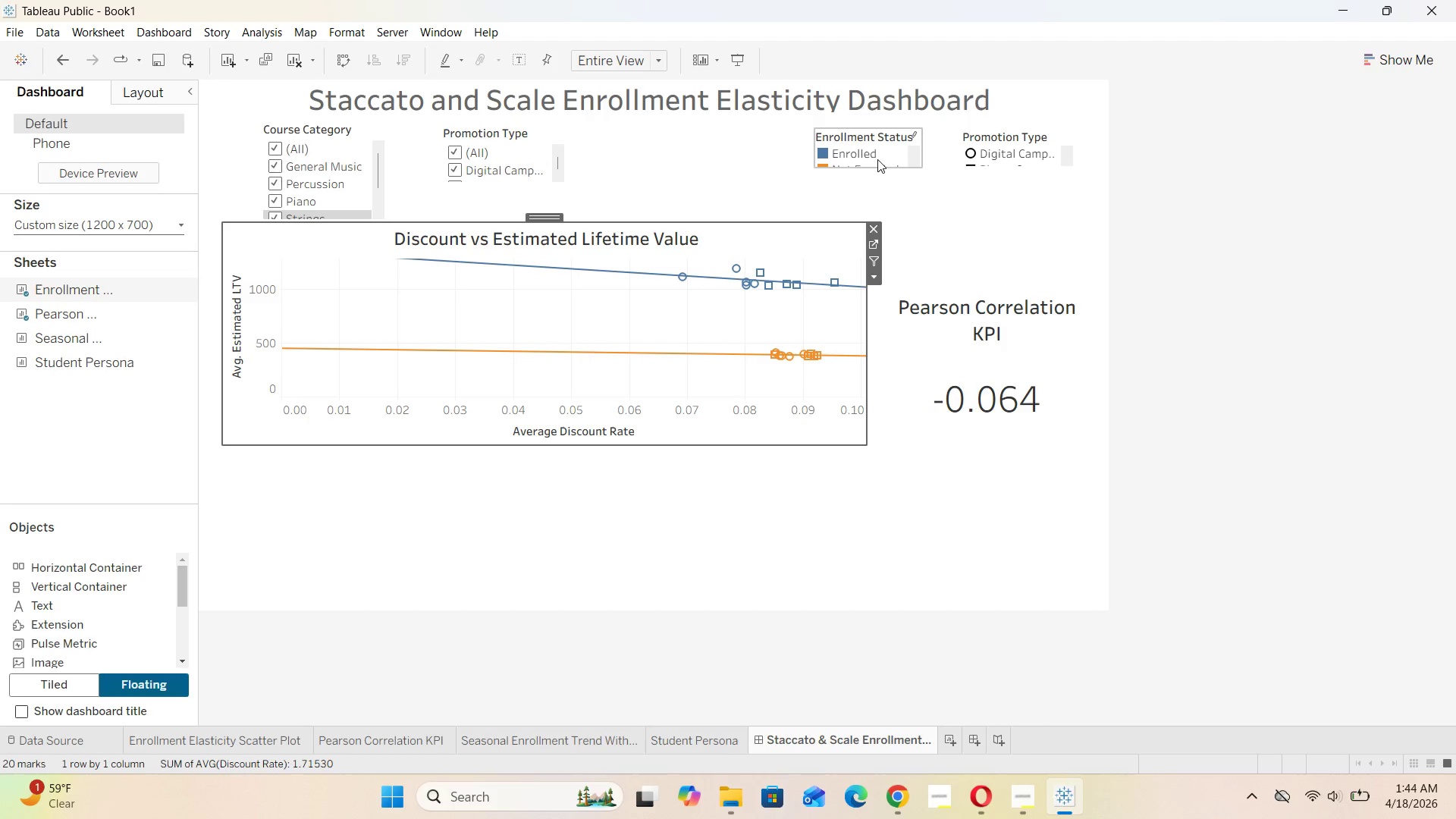 
left_click([877, 159])
 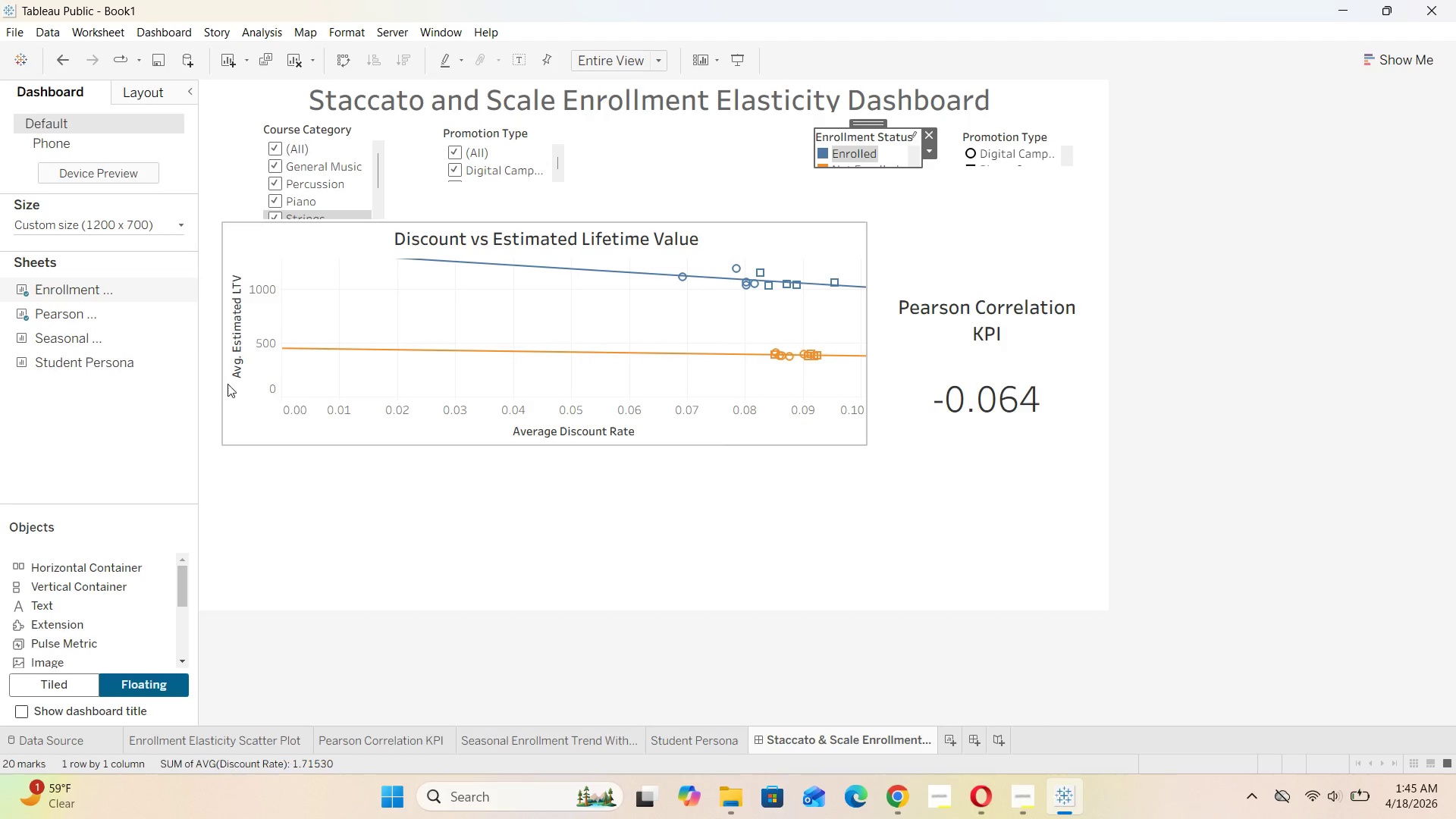 
mouse_move([453, 361])
 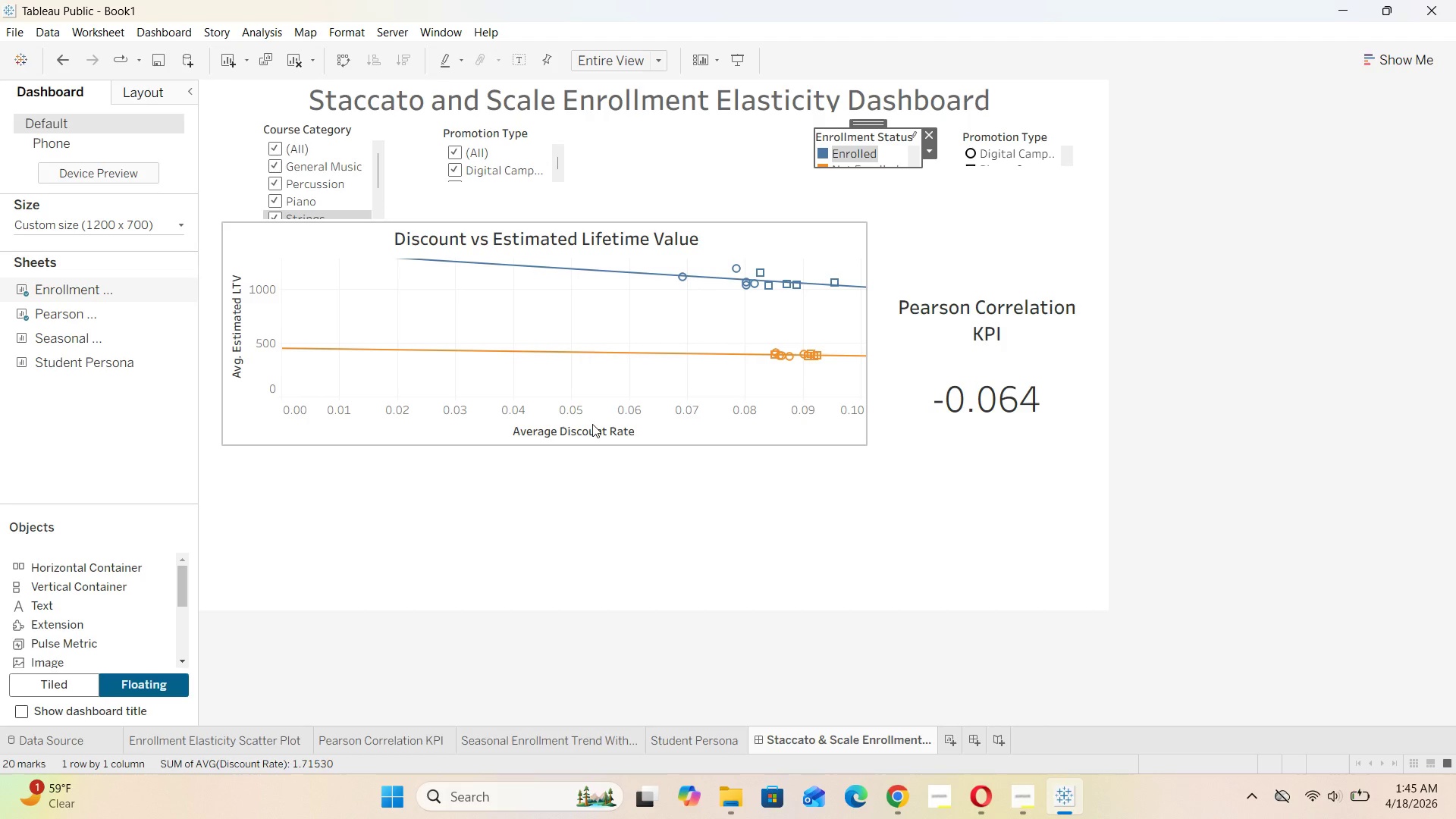 
wait(6.66)
 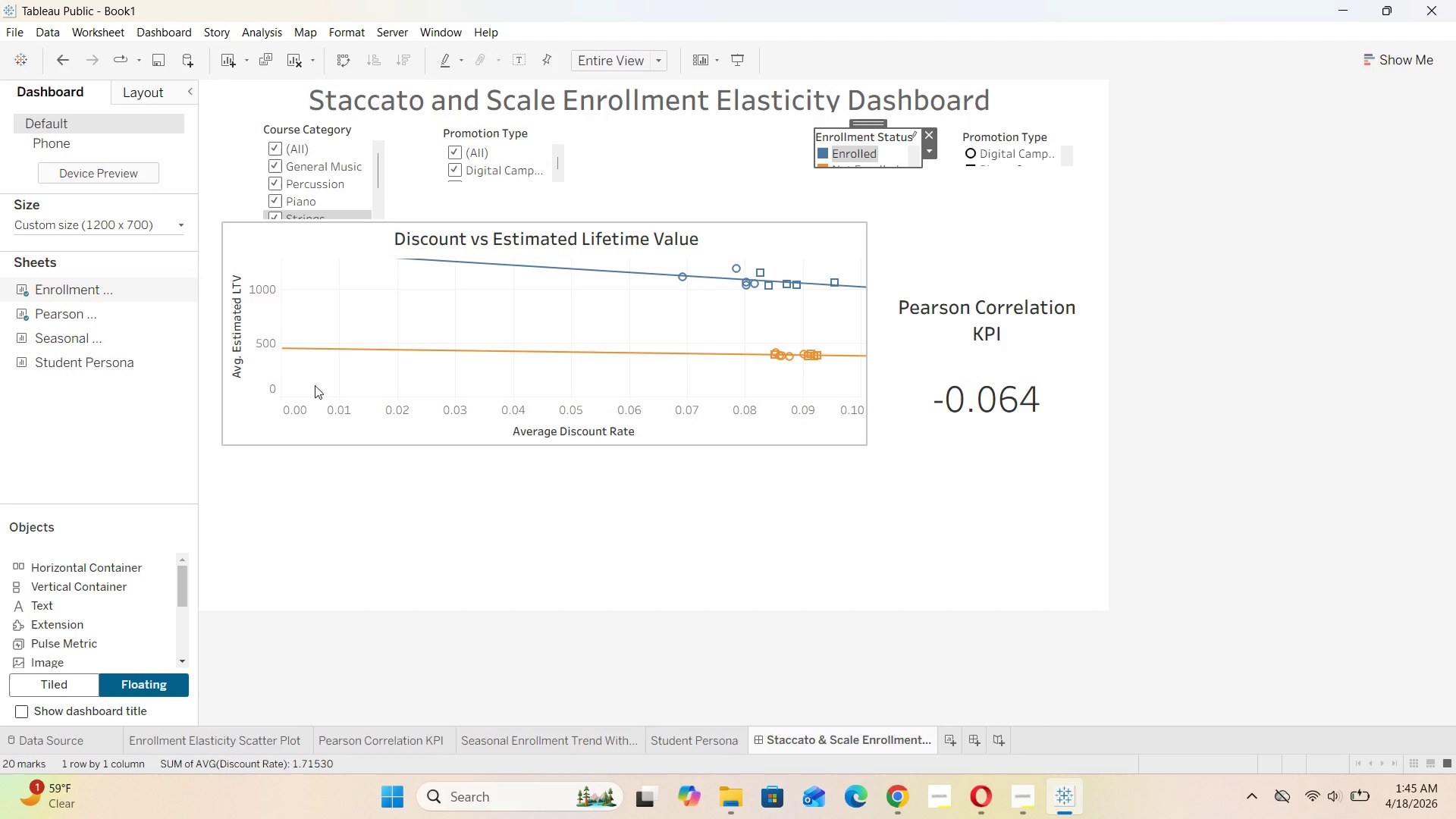 
left_click([934, 338])
 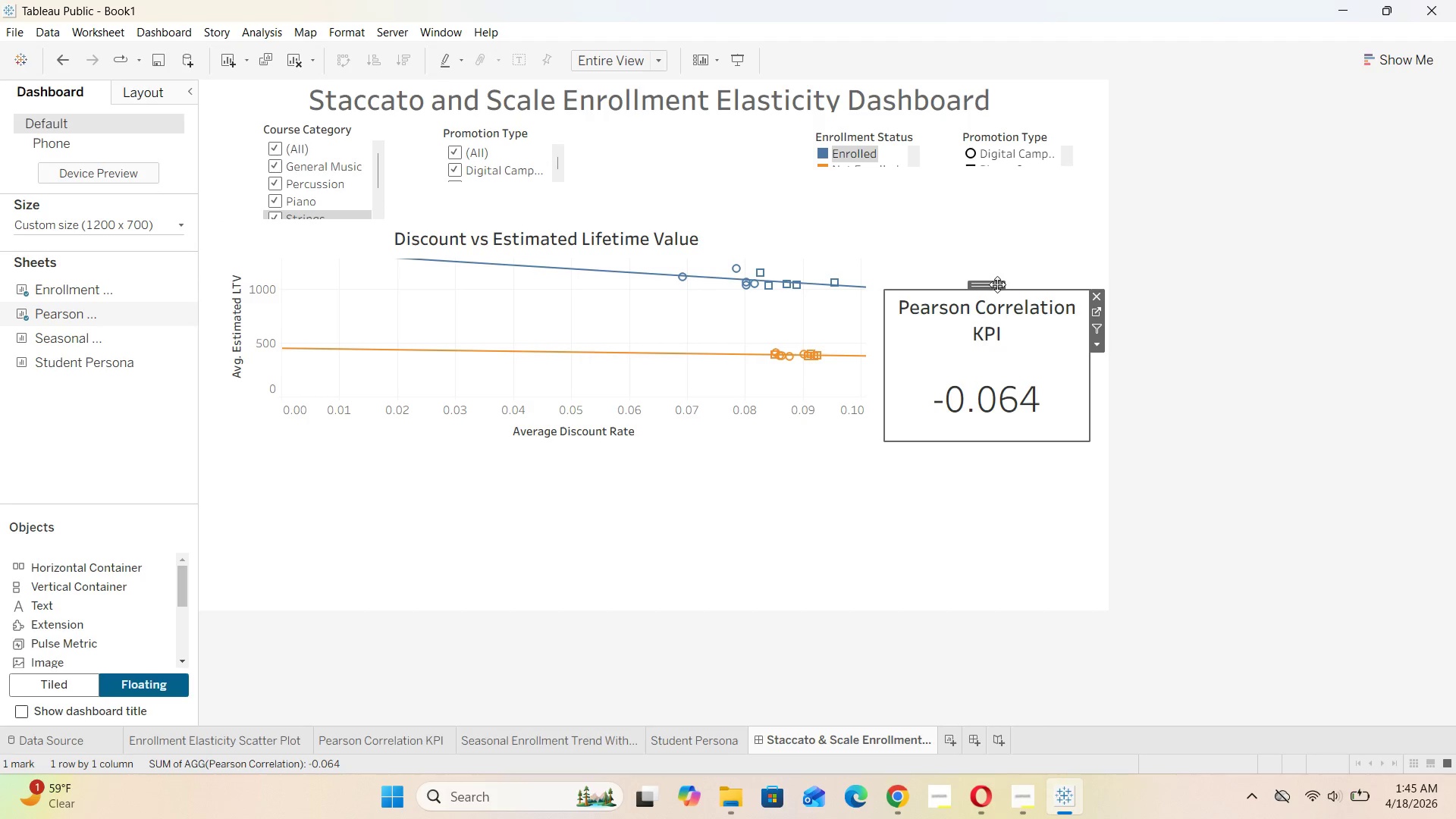 
left_click_drag(start_coordinate=[997, 284], to_coordinate=[331, 439])
 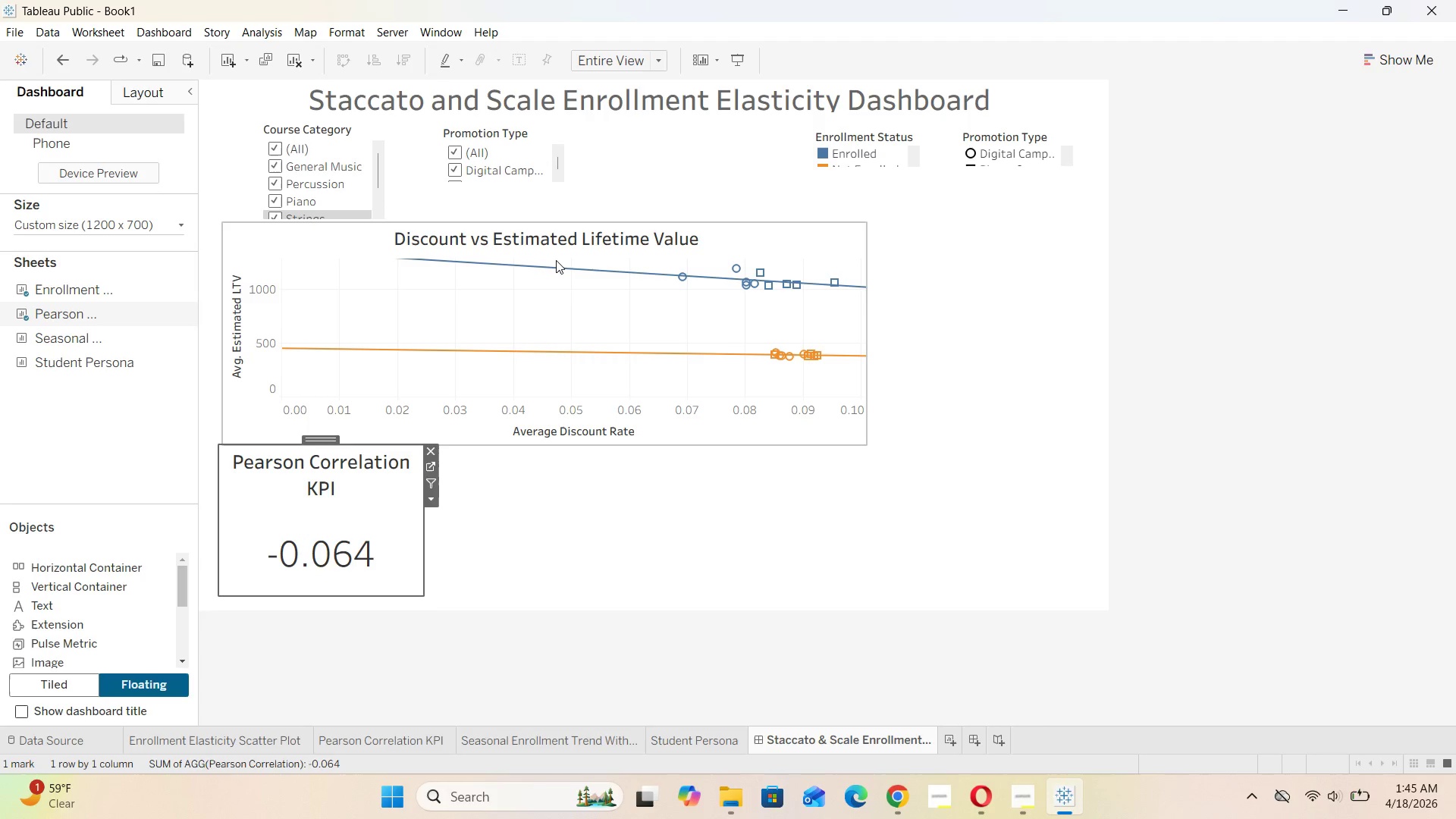 
left_click([556, 260])
 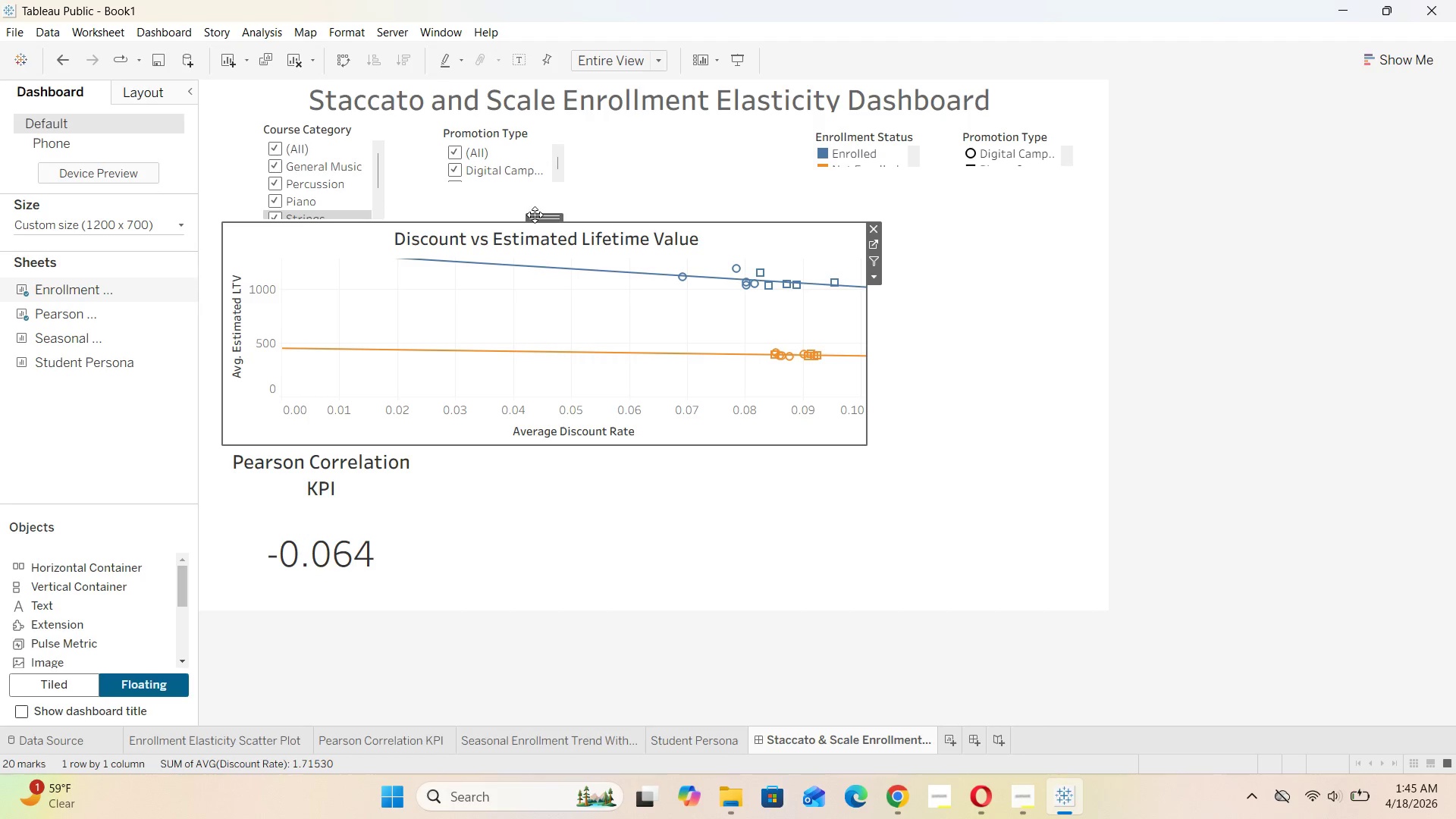 
left_click_drag(start_coordinate=[535, 215], to_coordinate=[770, 212])
 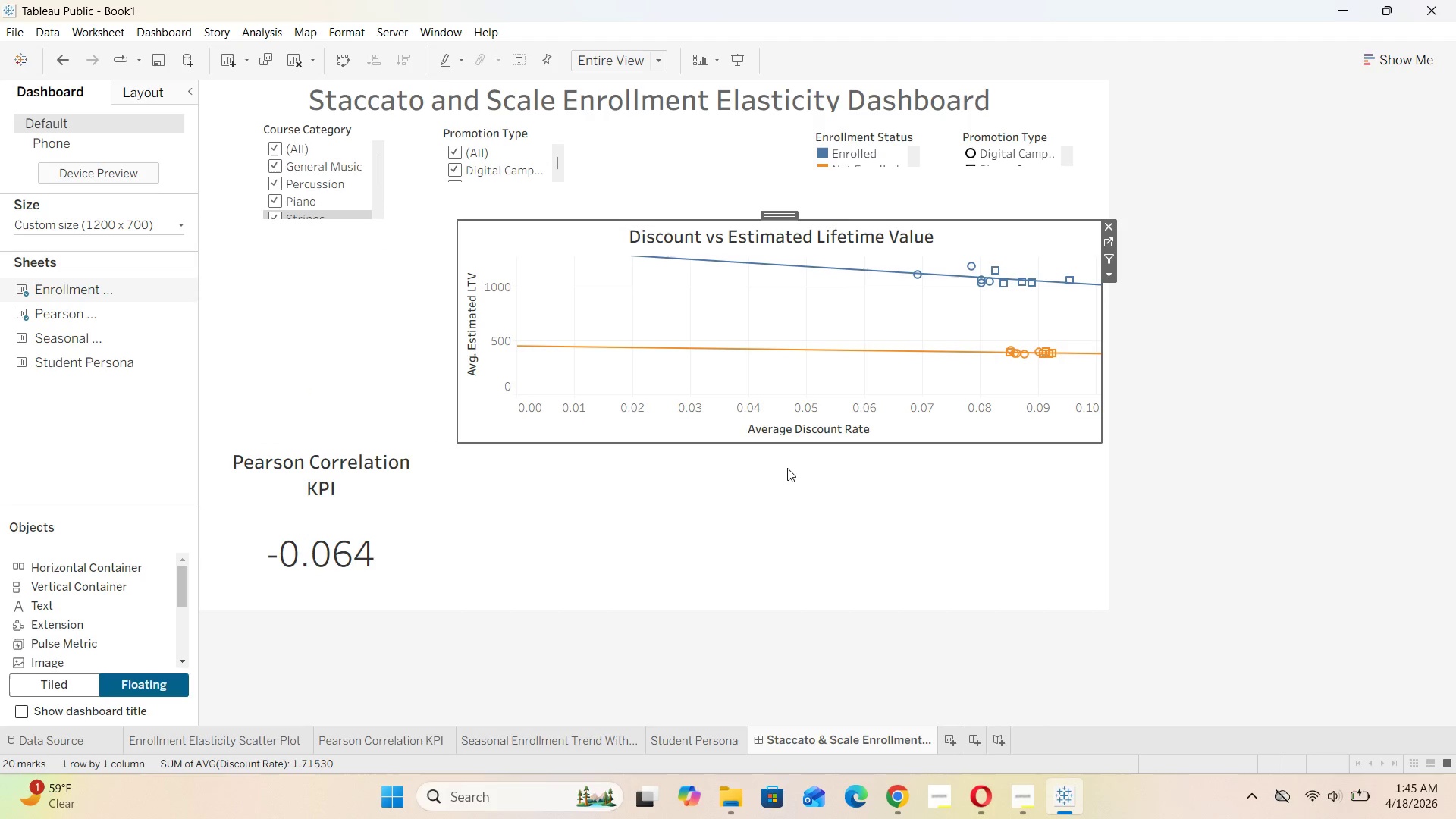 
left_click_drag(start_coordinate=[775, 508], to_coordinate=[771, 513])
 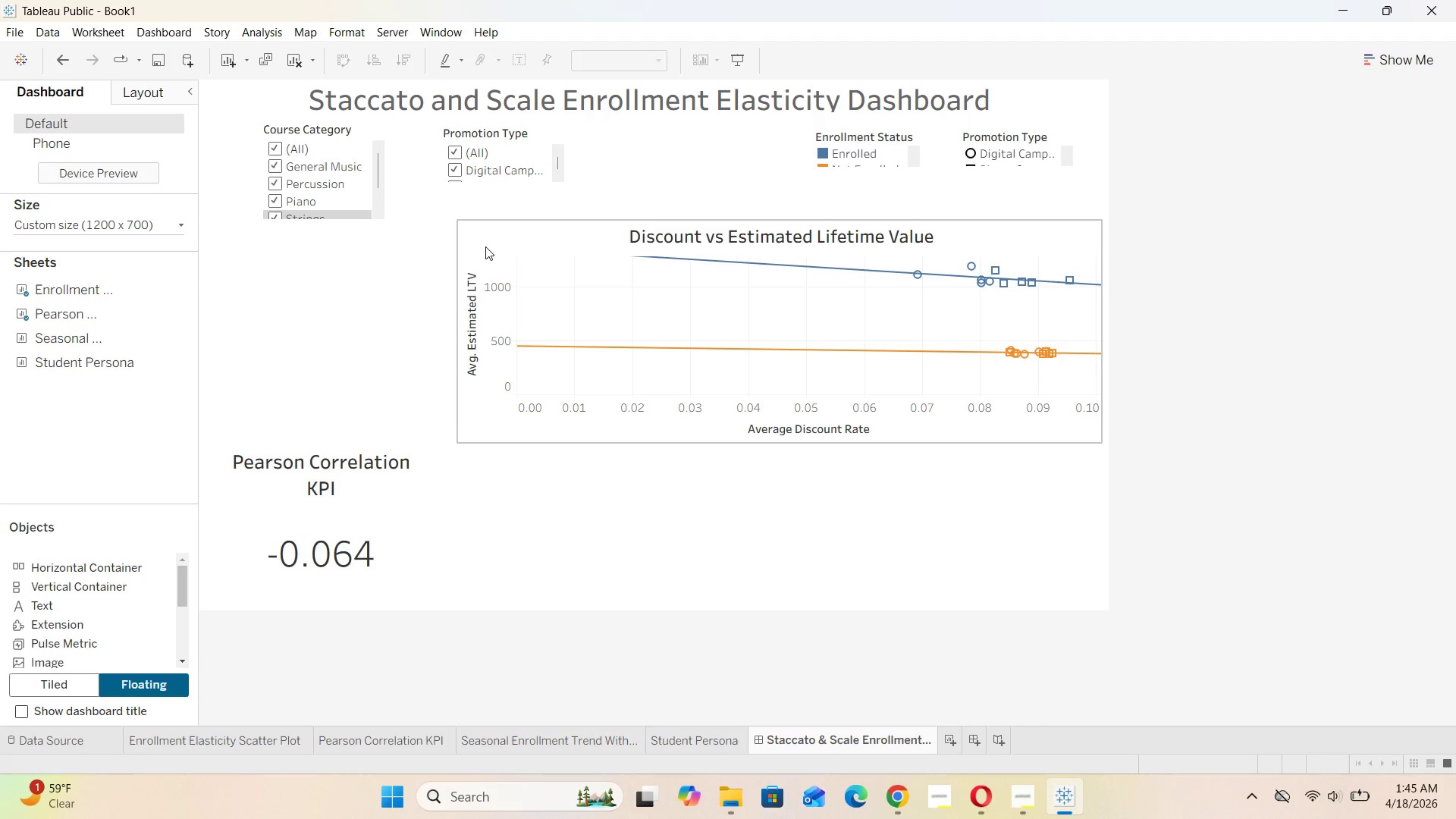 
left_click([486, 245])
 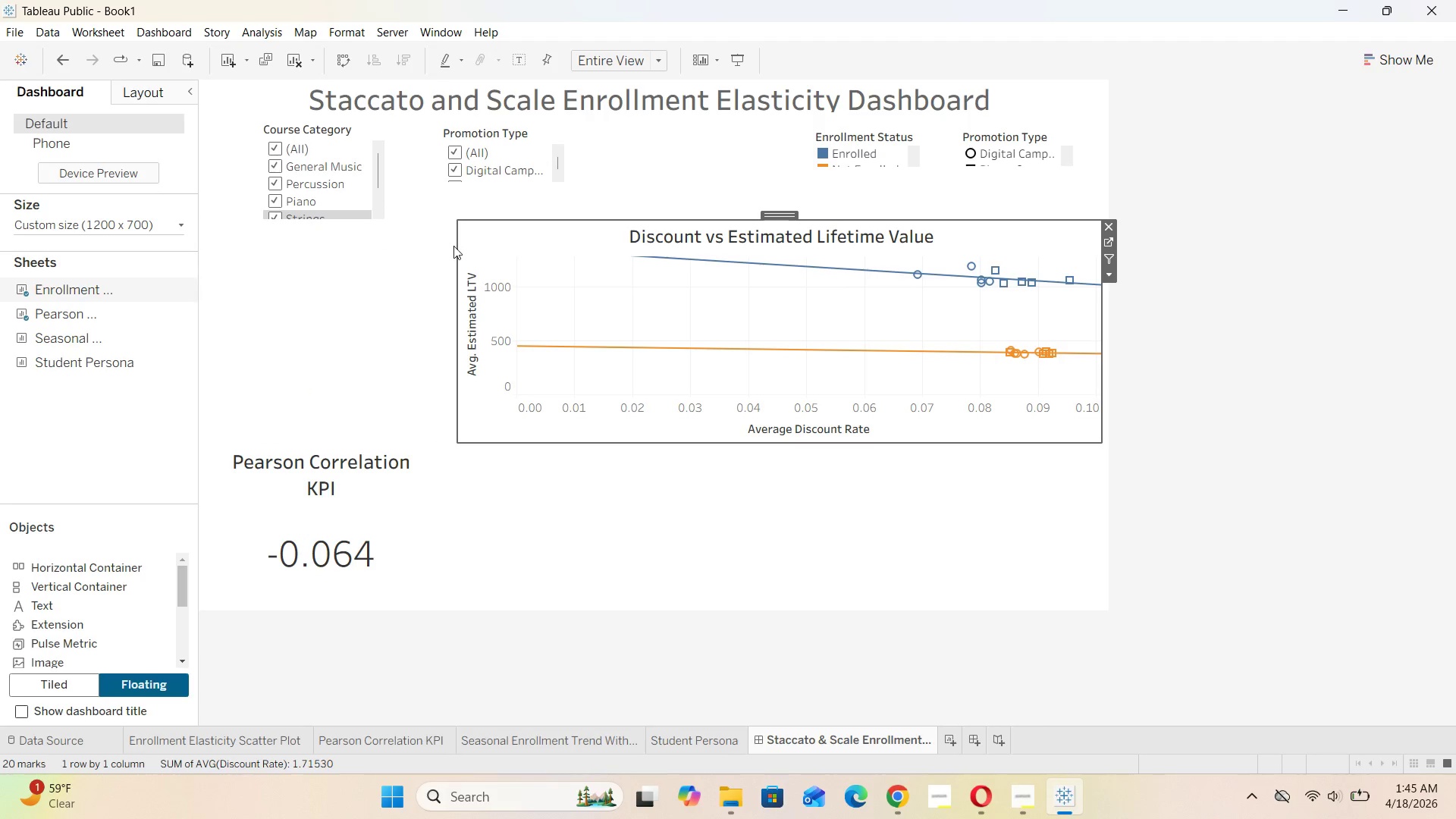 
left_click([453, 246])
 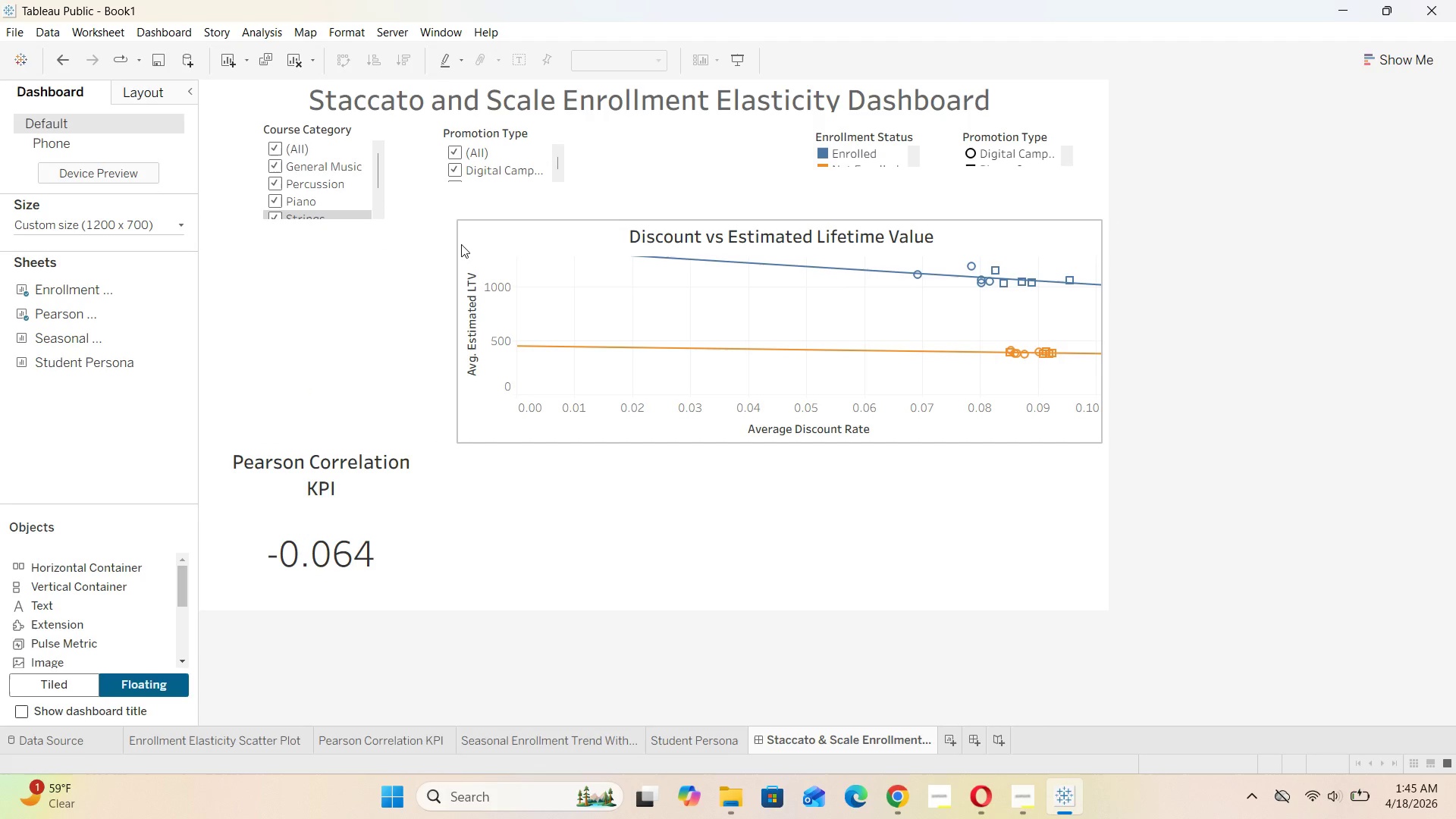 
left_click([461, 244])
 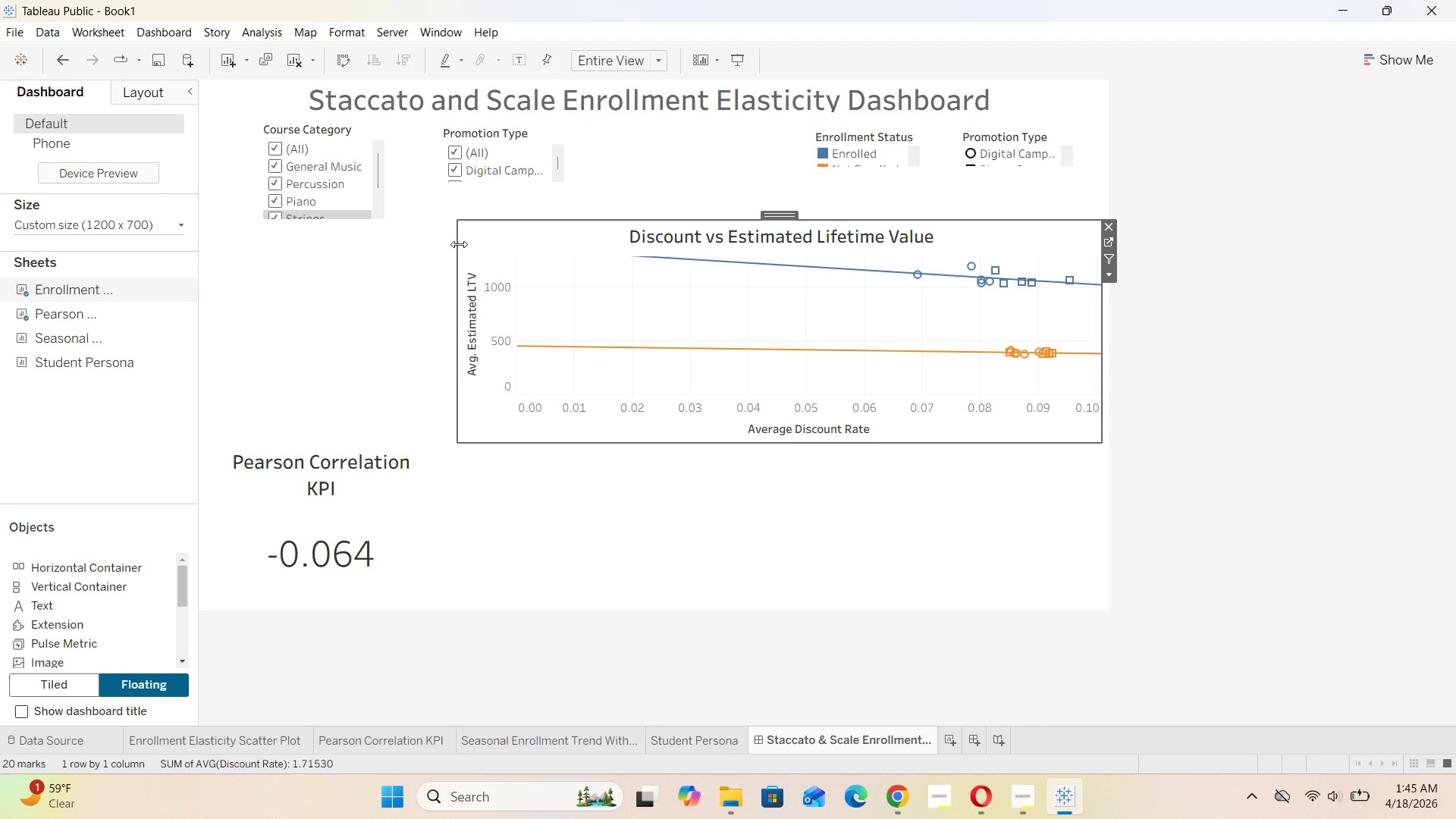 
left_click_drag(start_coordinate=[459, 244], to_coordinate=[588, 261])
 